 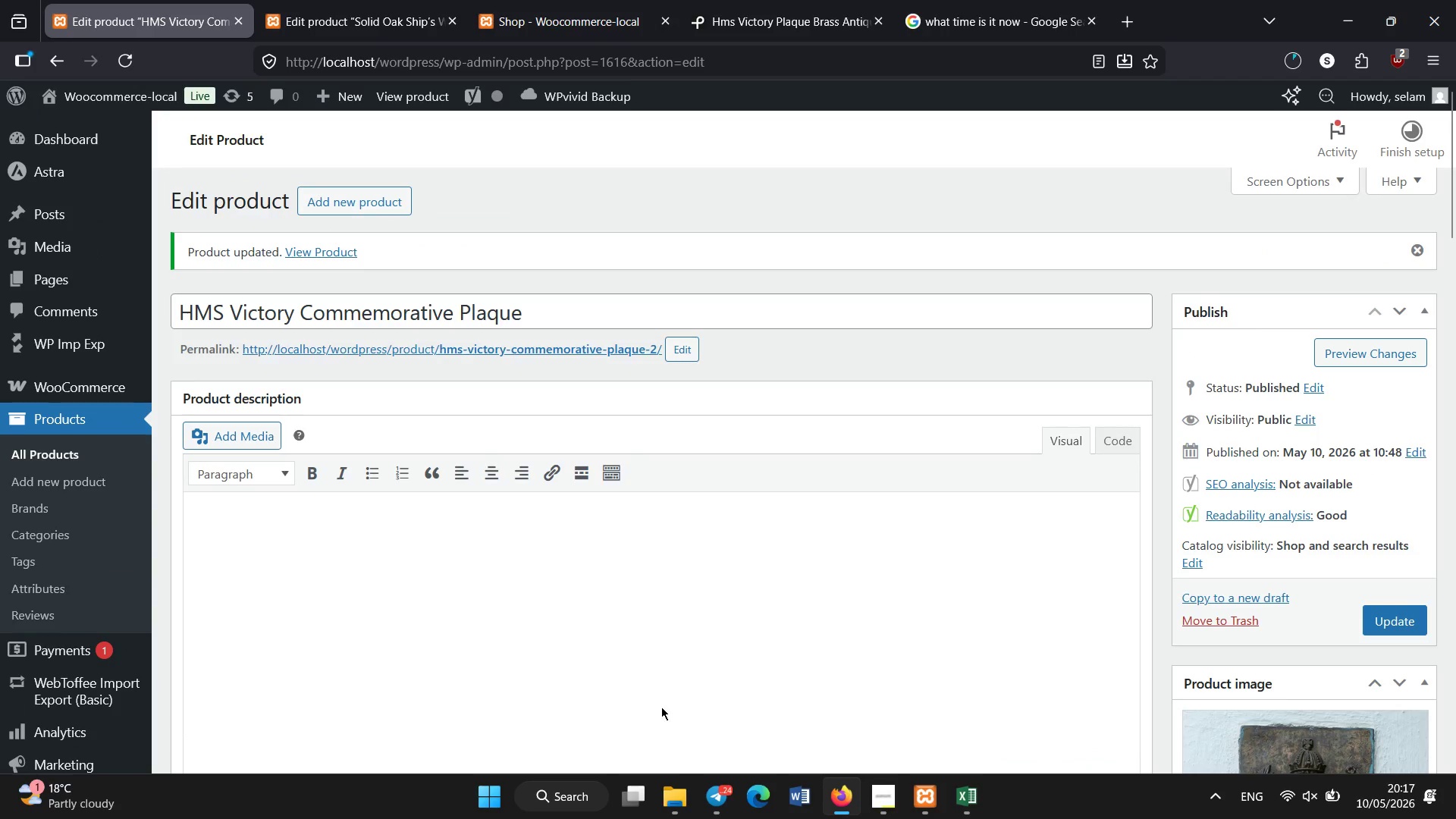 
scroll: coordinate [314, 603], scroll_direction: down, amount: 4.0
 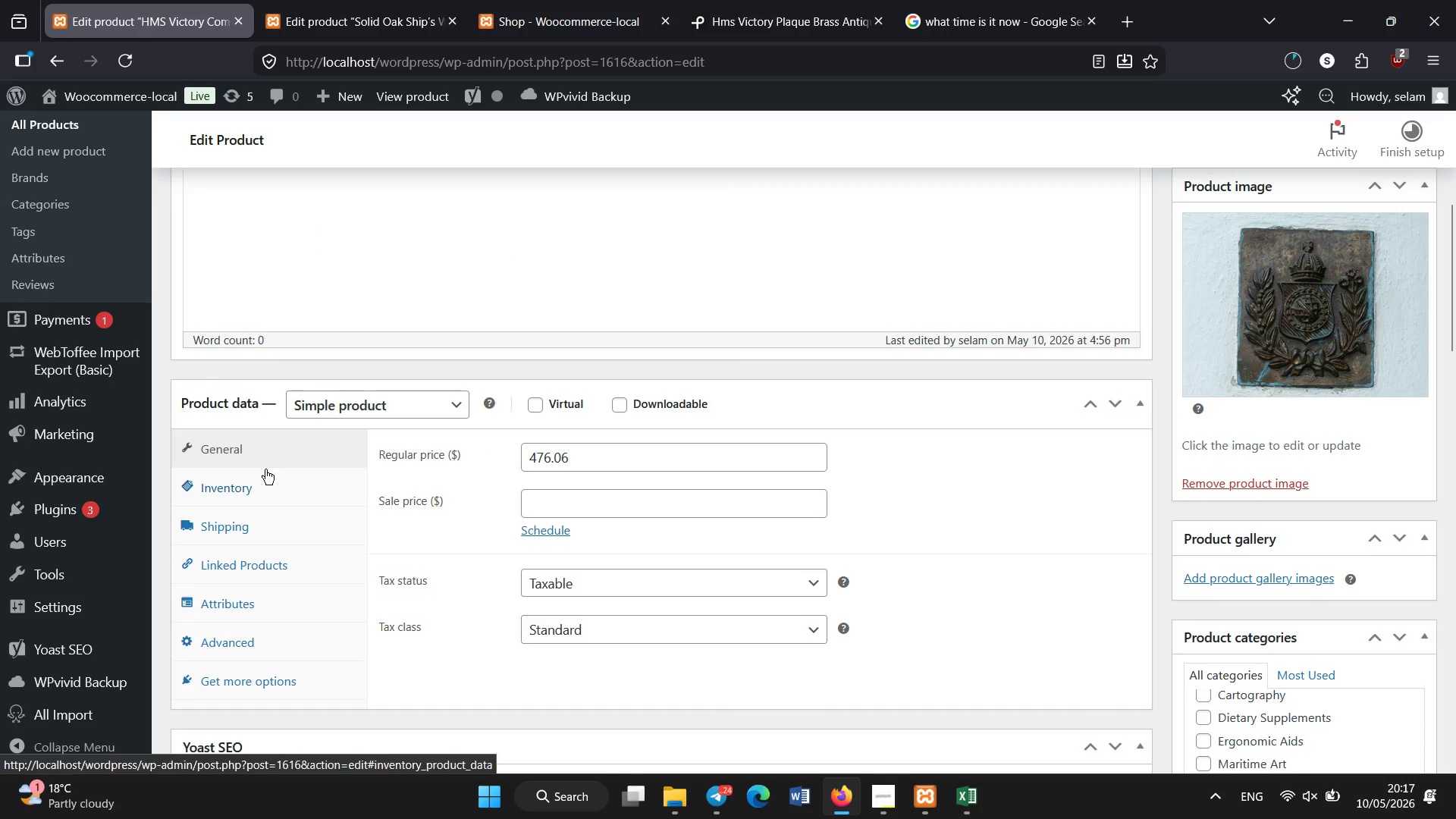 
left_click([266, 483])
 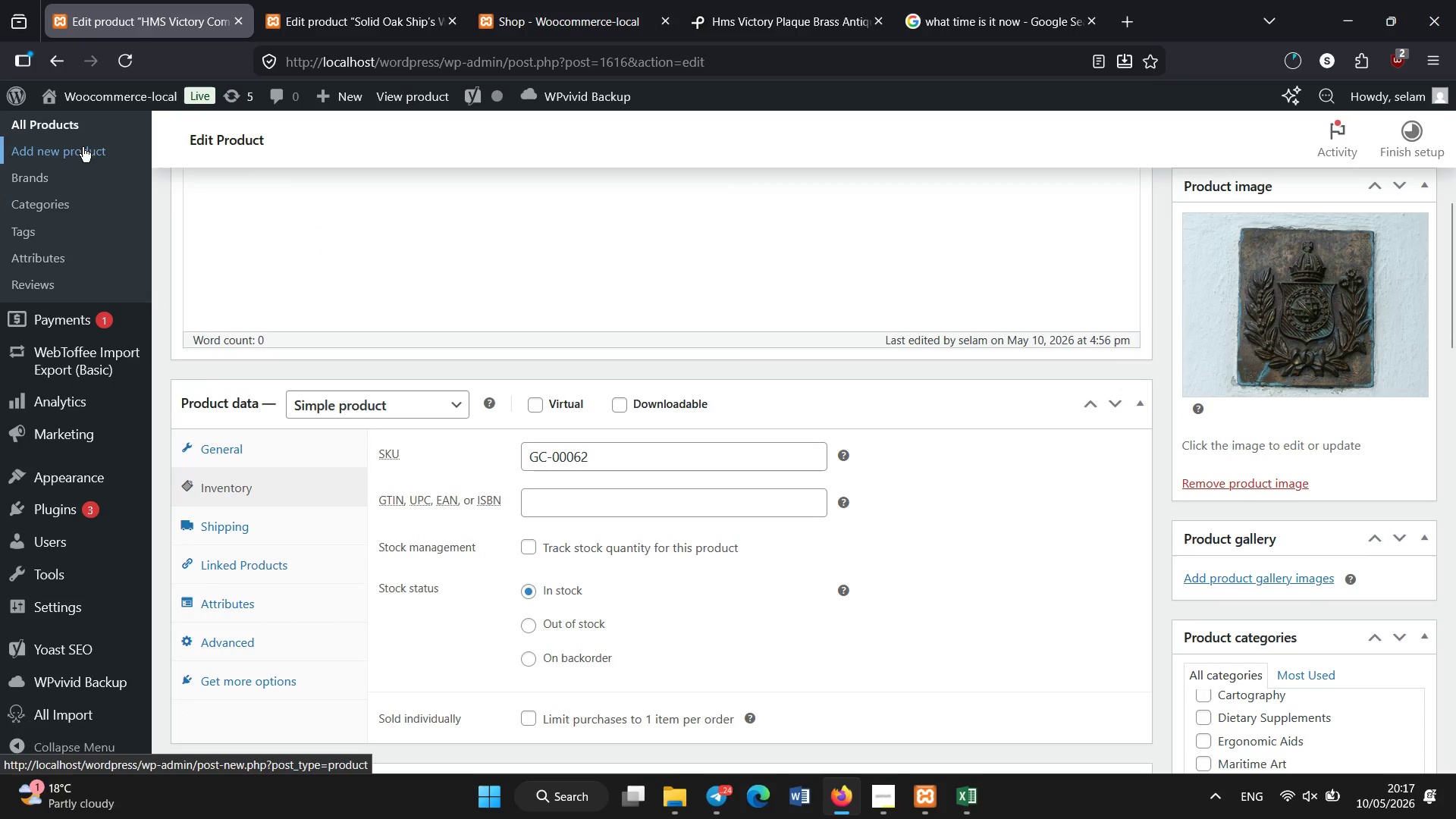 
left_click([66, 121])
 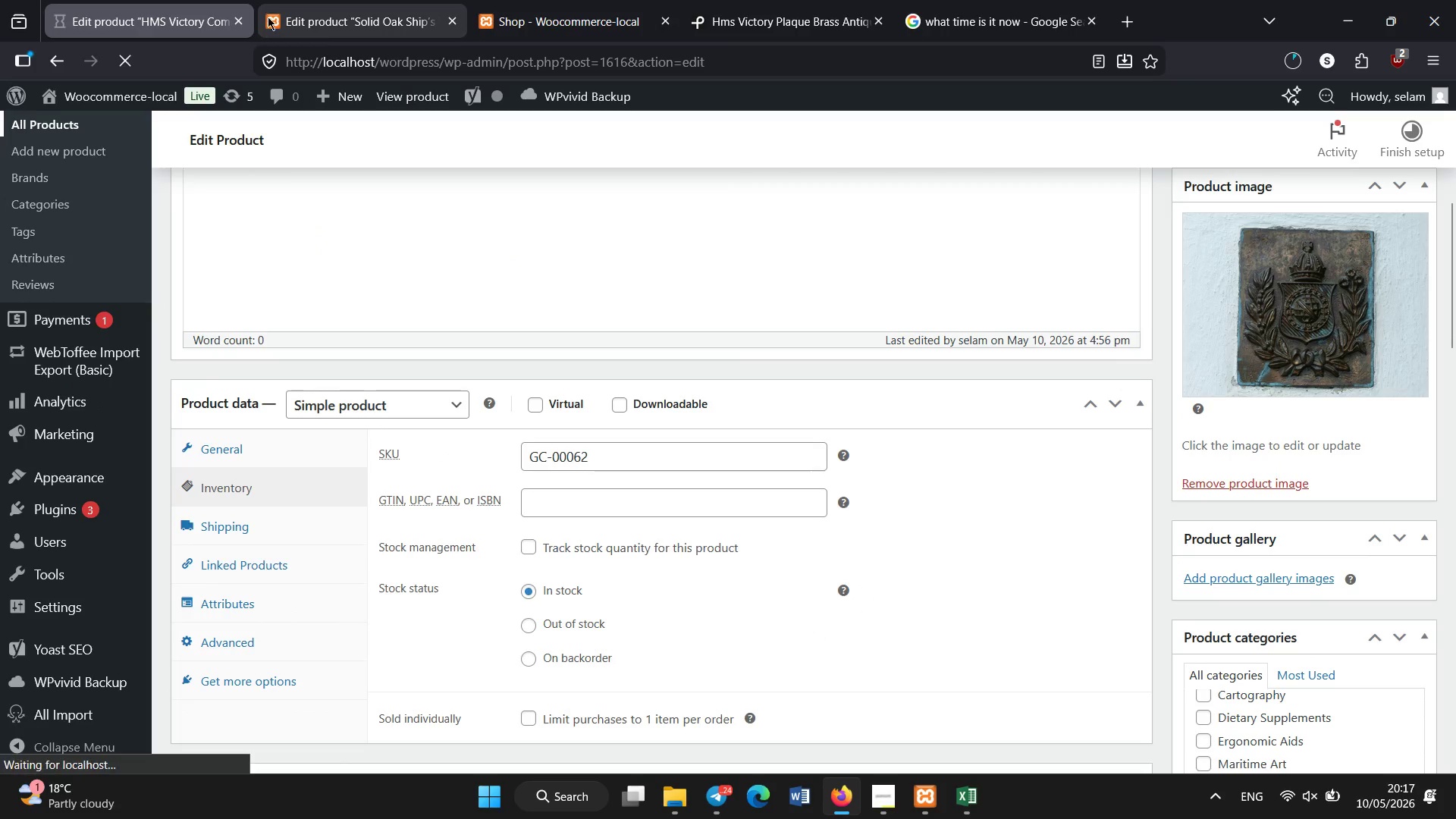 
left_click([274, 10])
 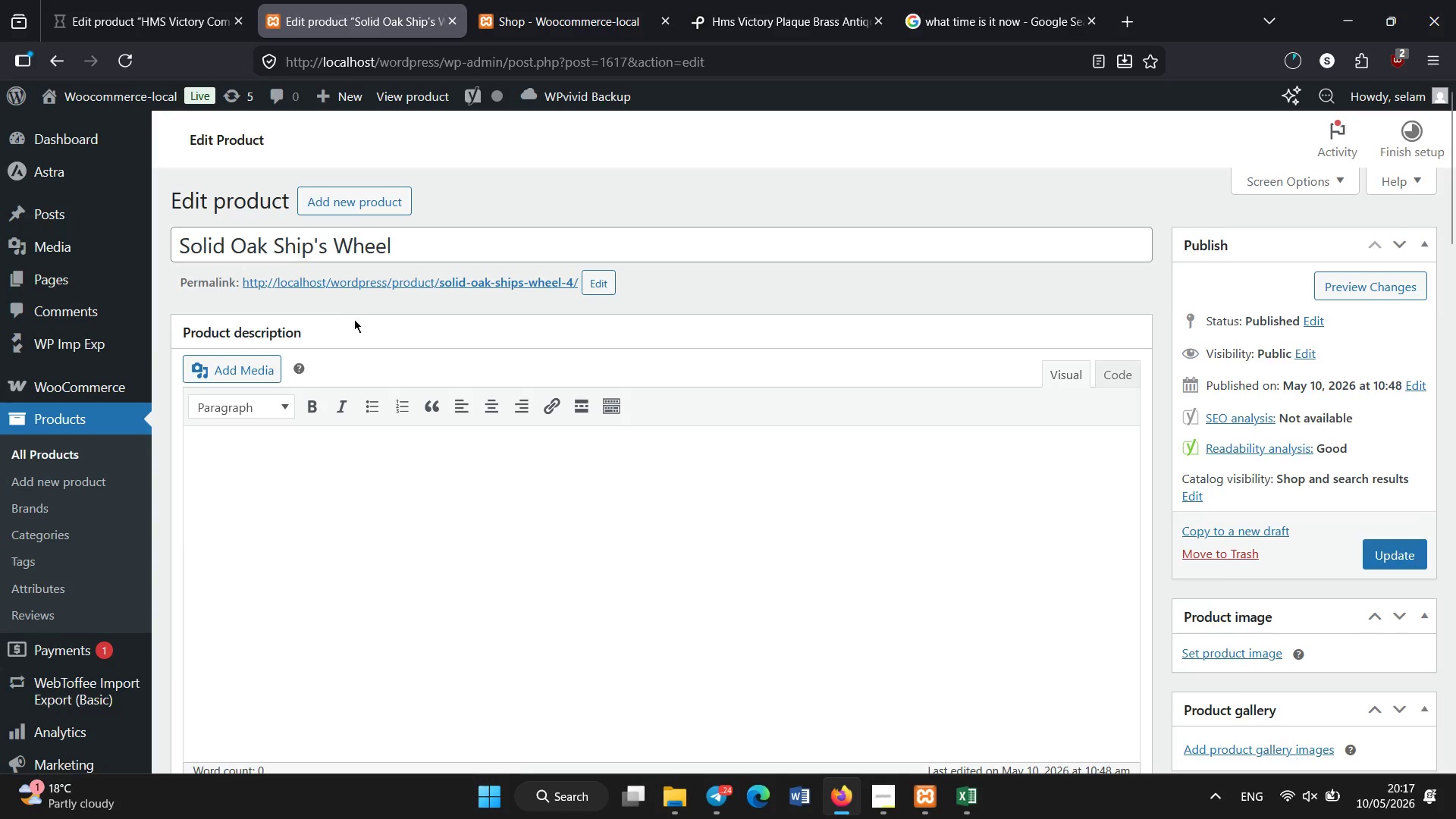 
scroll: coordinate [350, 327], scroll_direction: down, amount: 5.0
 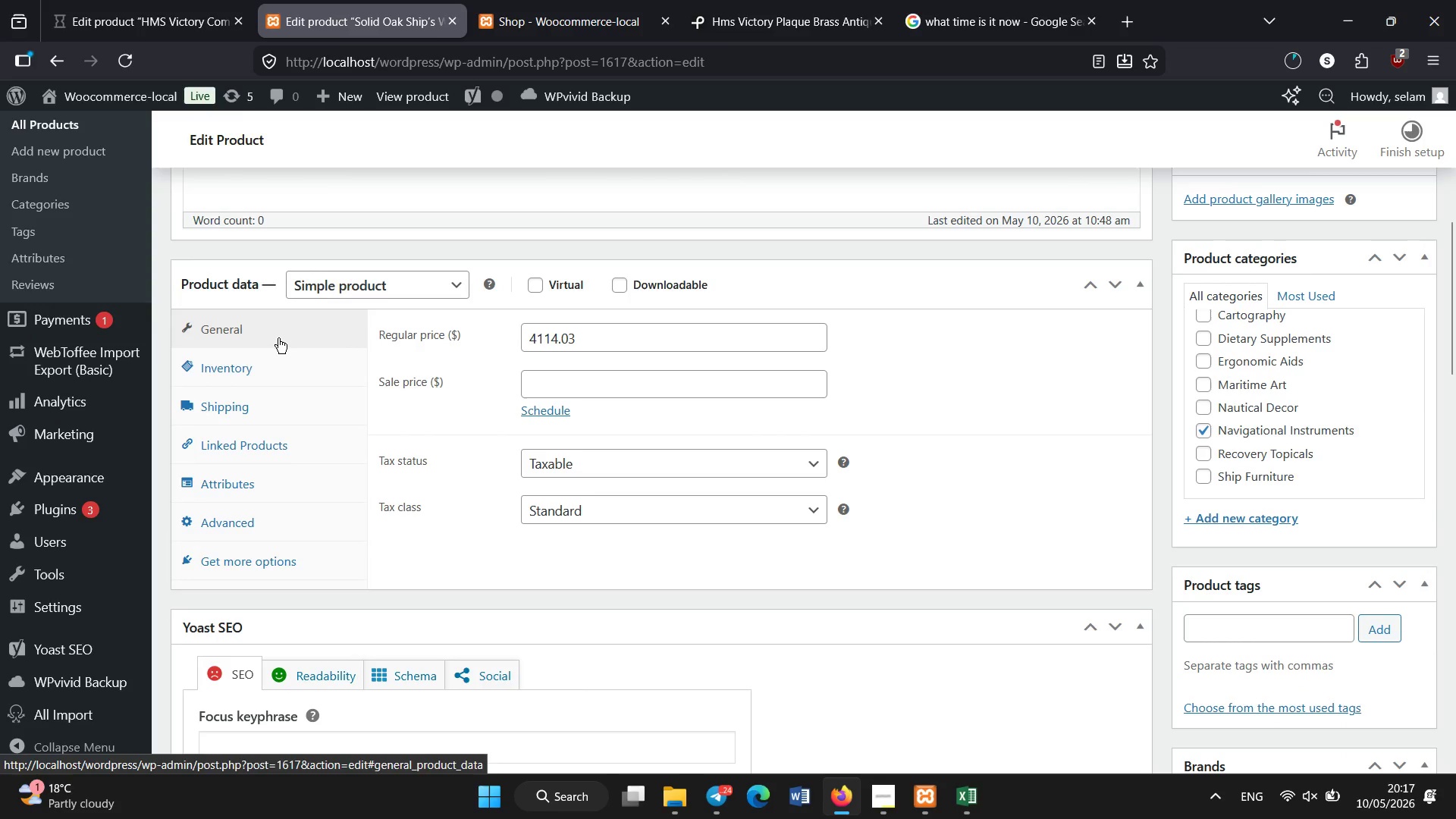 
left_click([278, 378])
 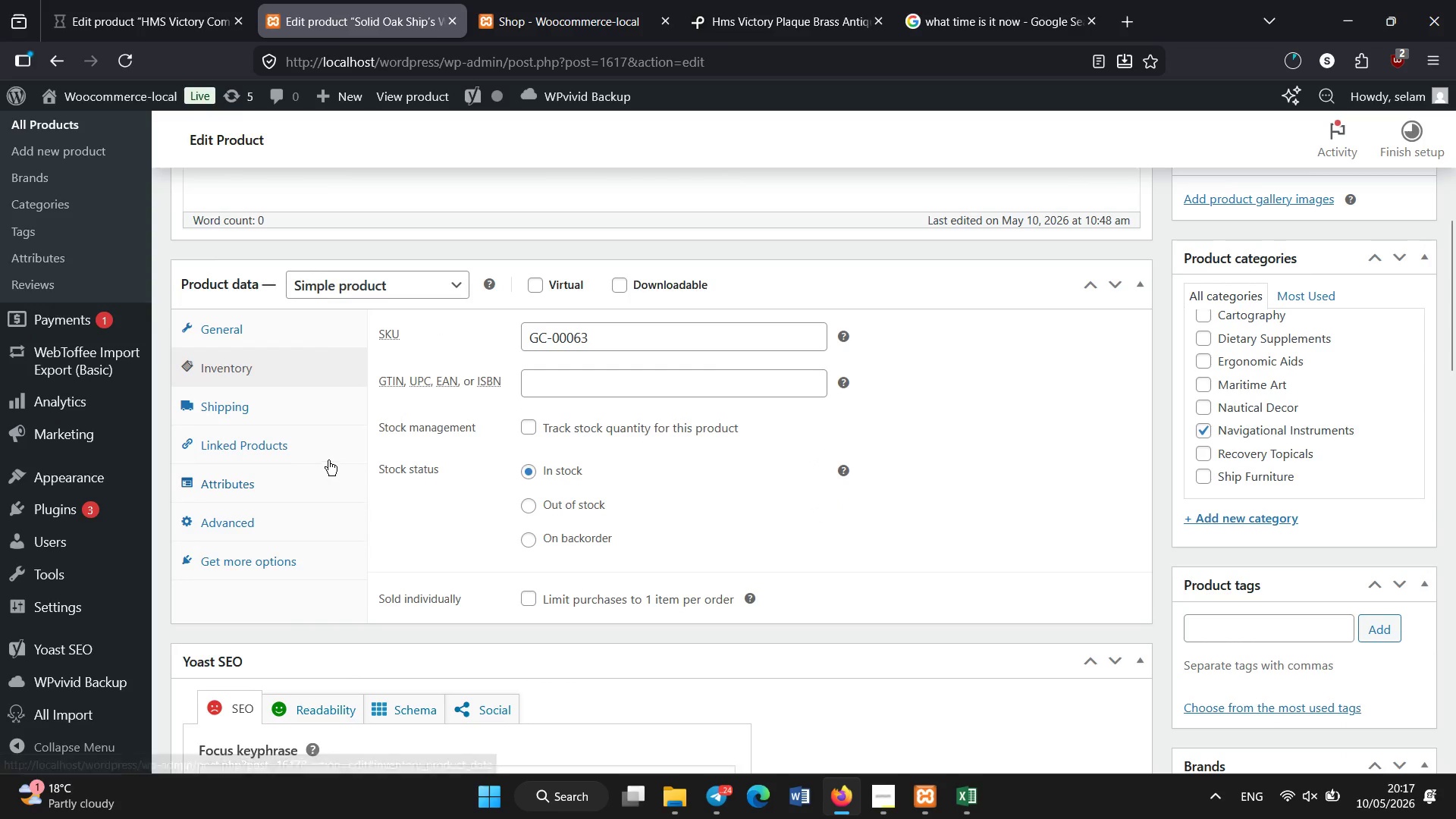 
left_click([306, 479])
 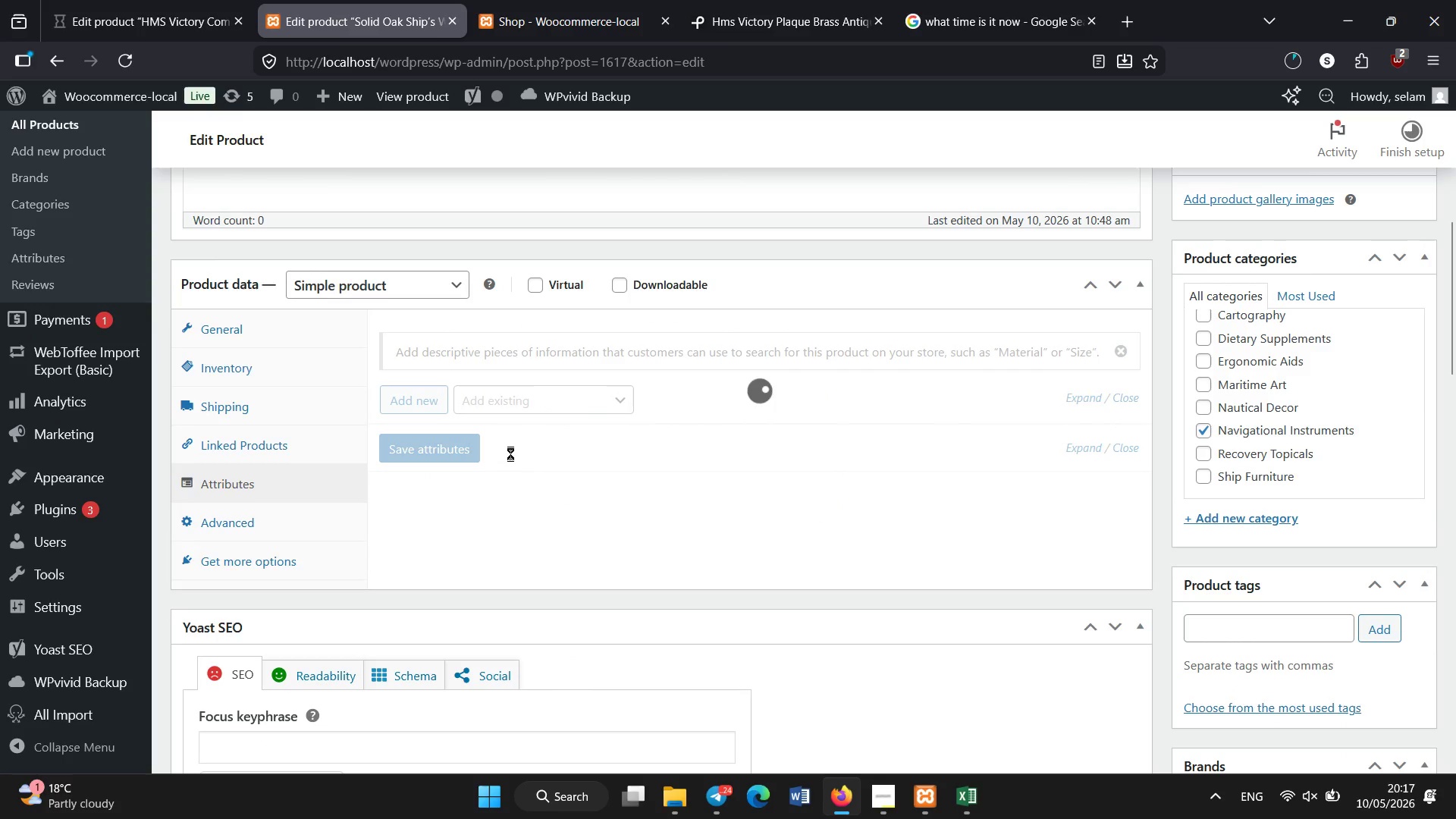 
wait(5.14)
 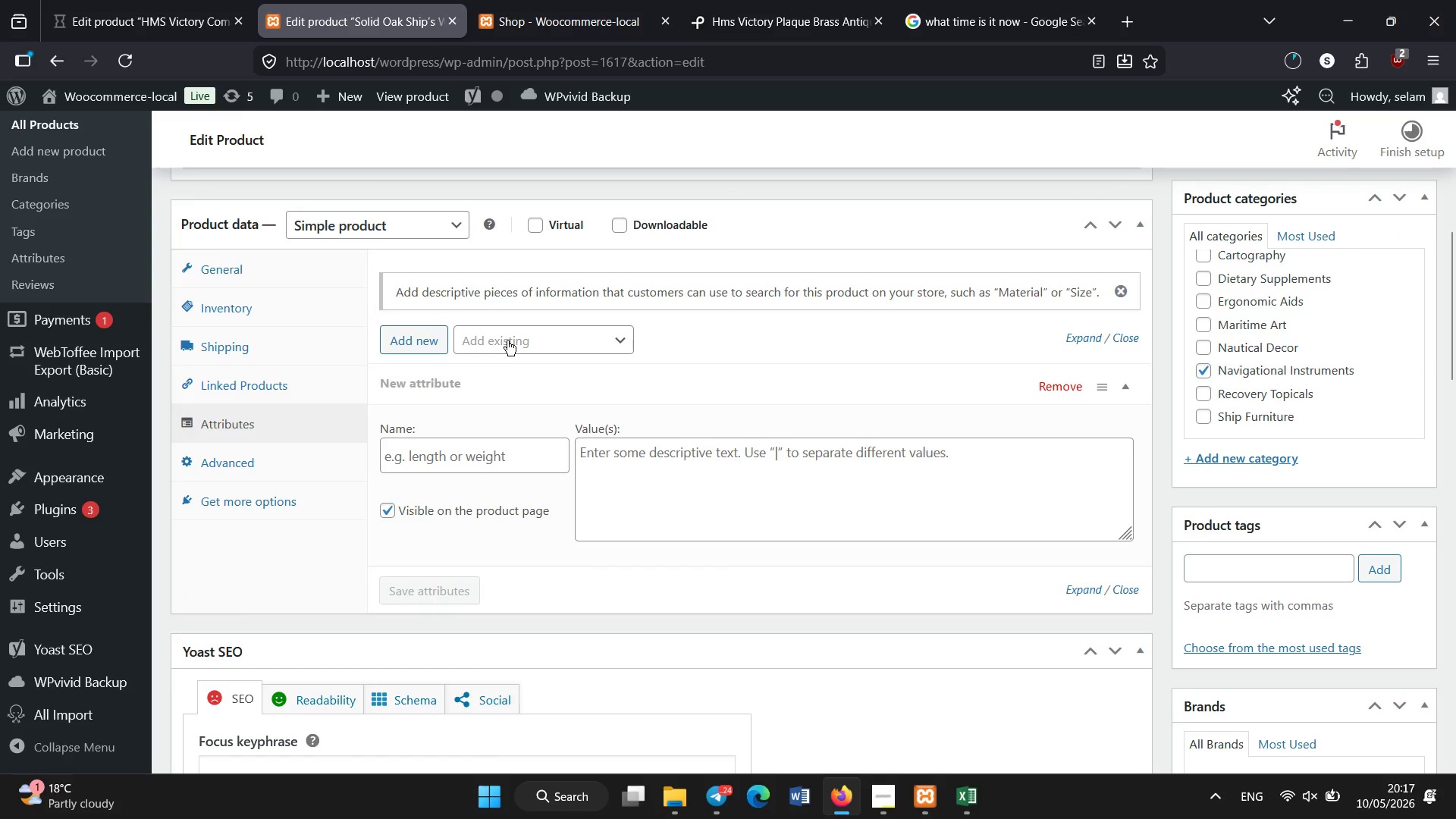 
left_click([507, 340])
 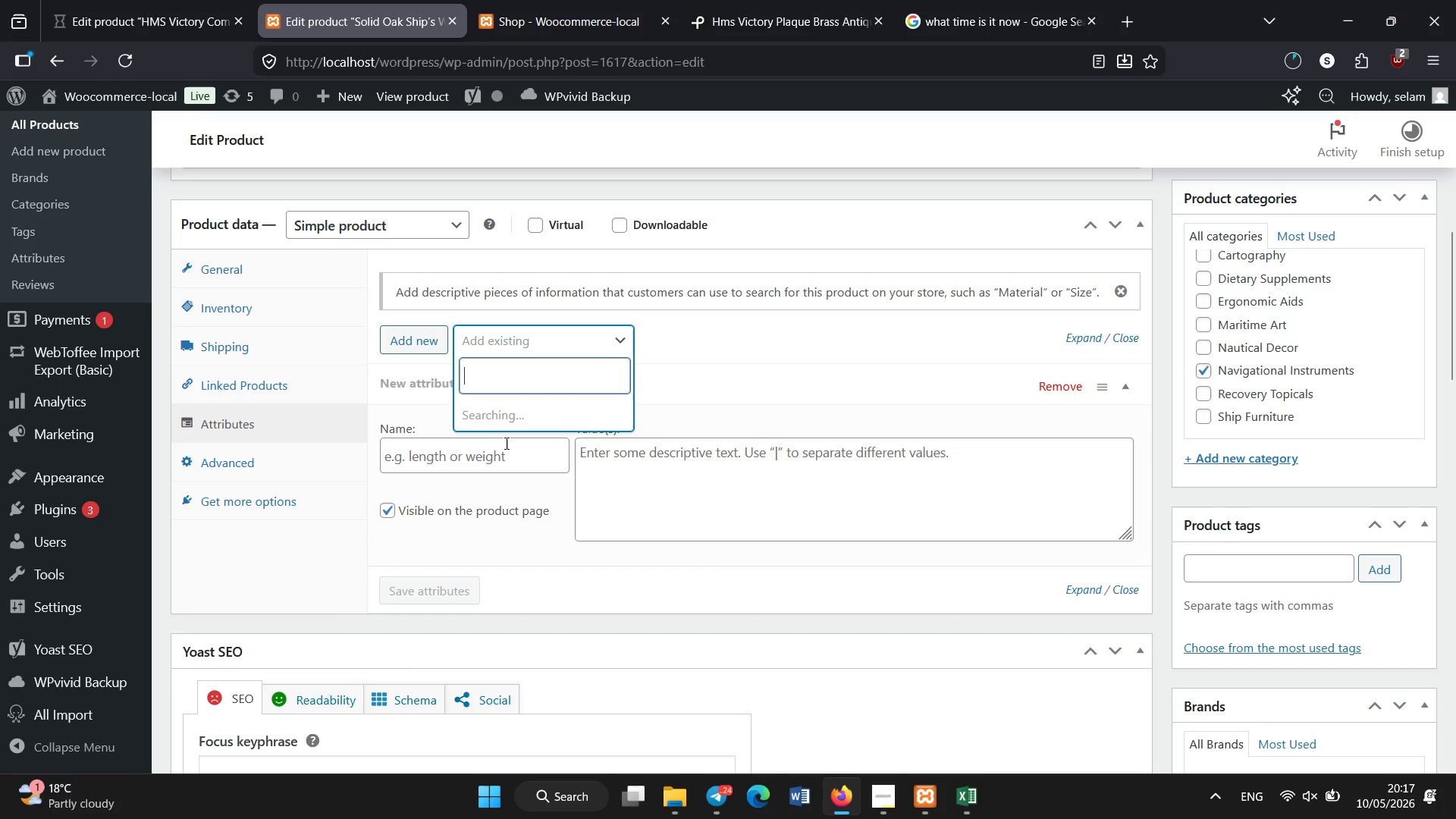 
scroll: coordinate [482, 449], scroll_direction: down, amount: 1.0
 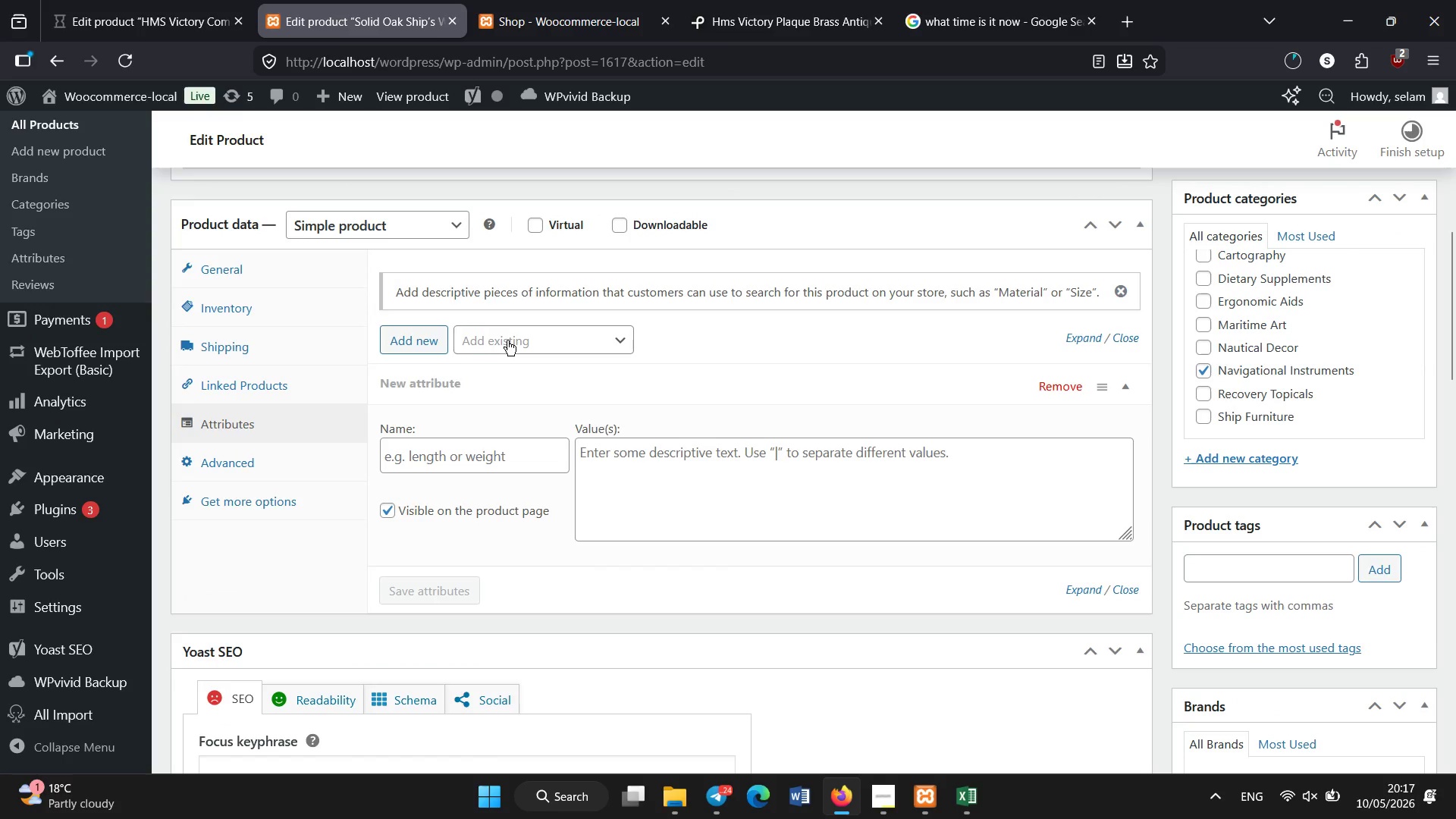 
wait(7.32)
 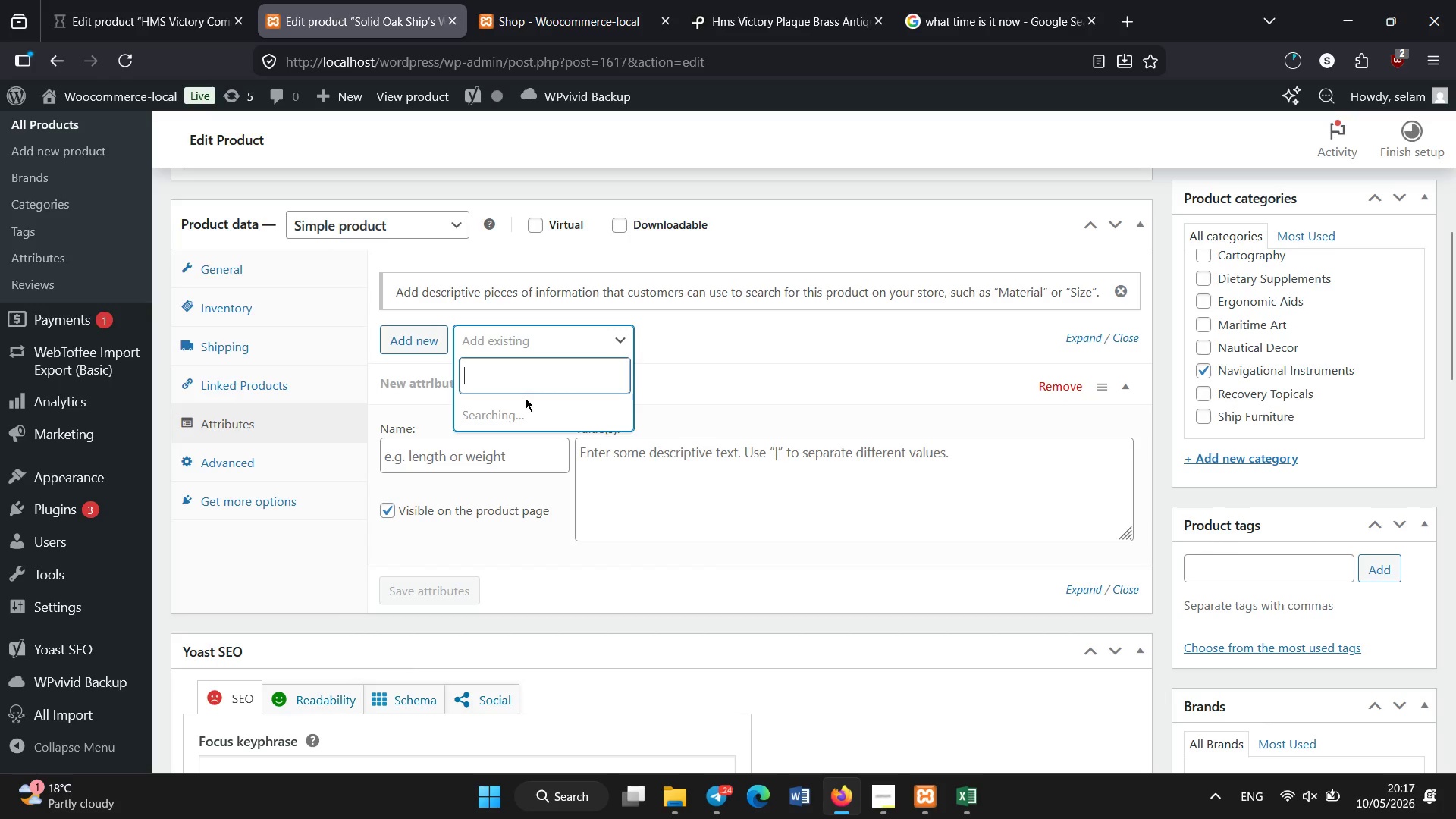 
left_click([527, 446])
 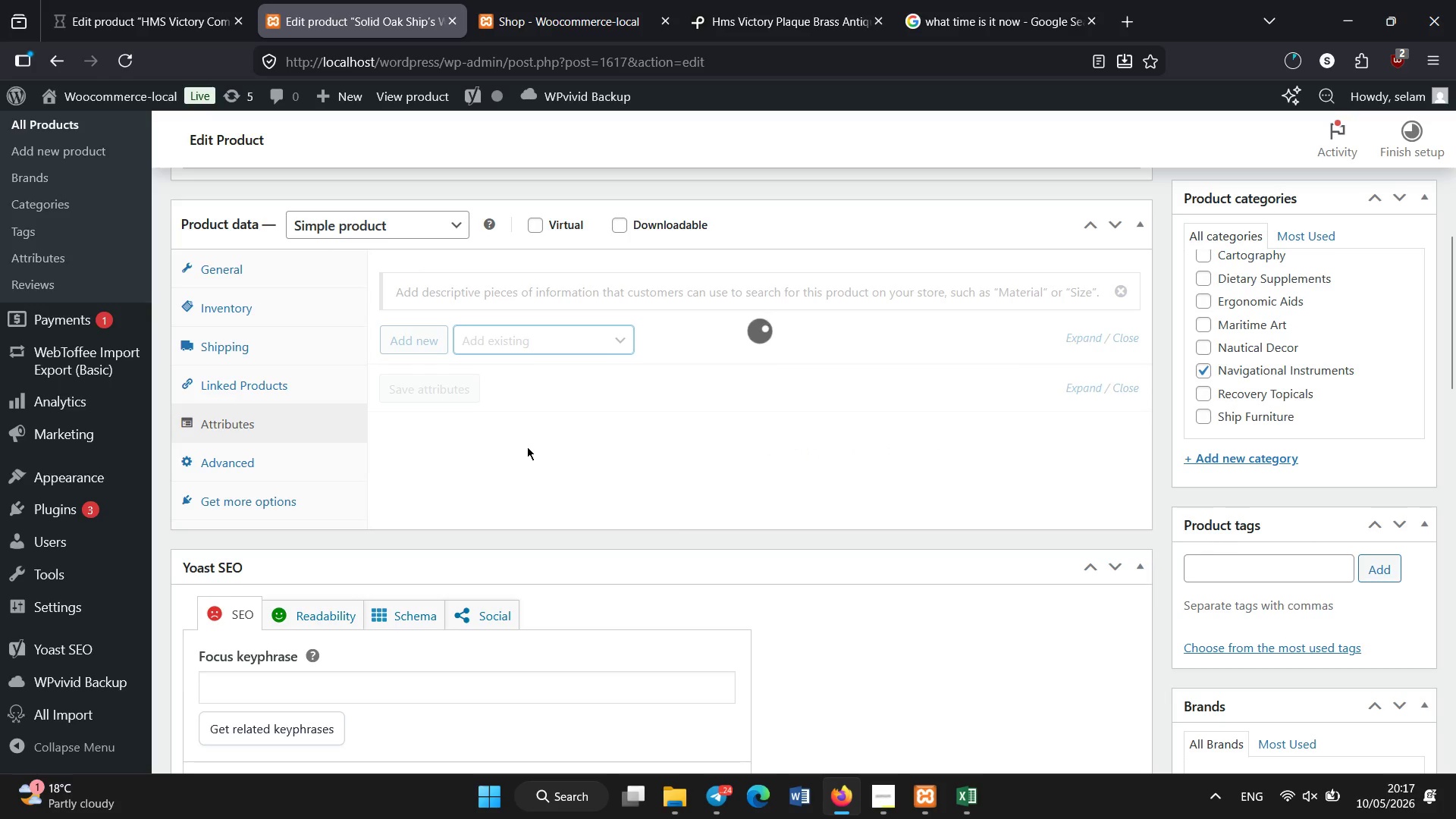 
wait(8.38)
 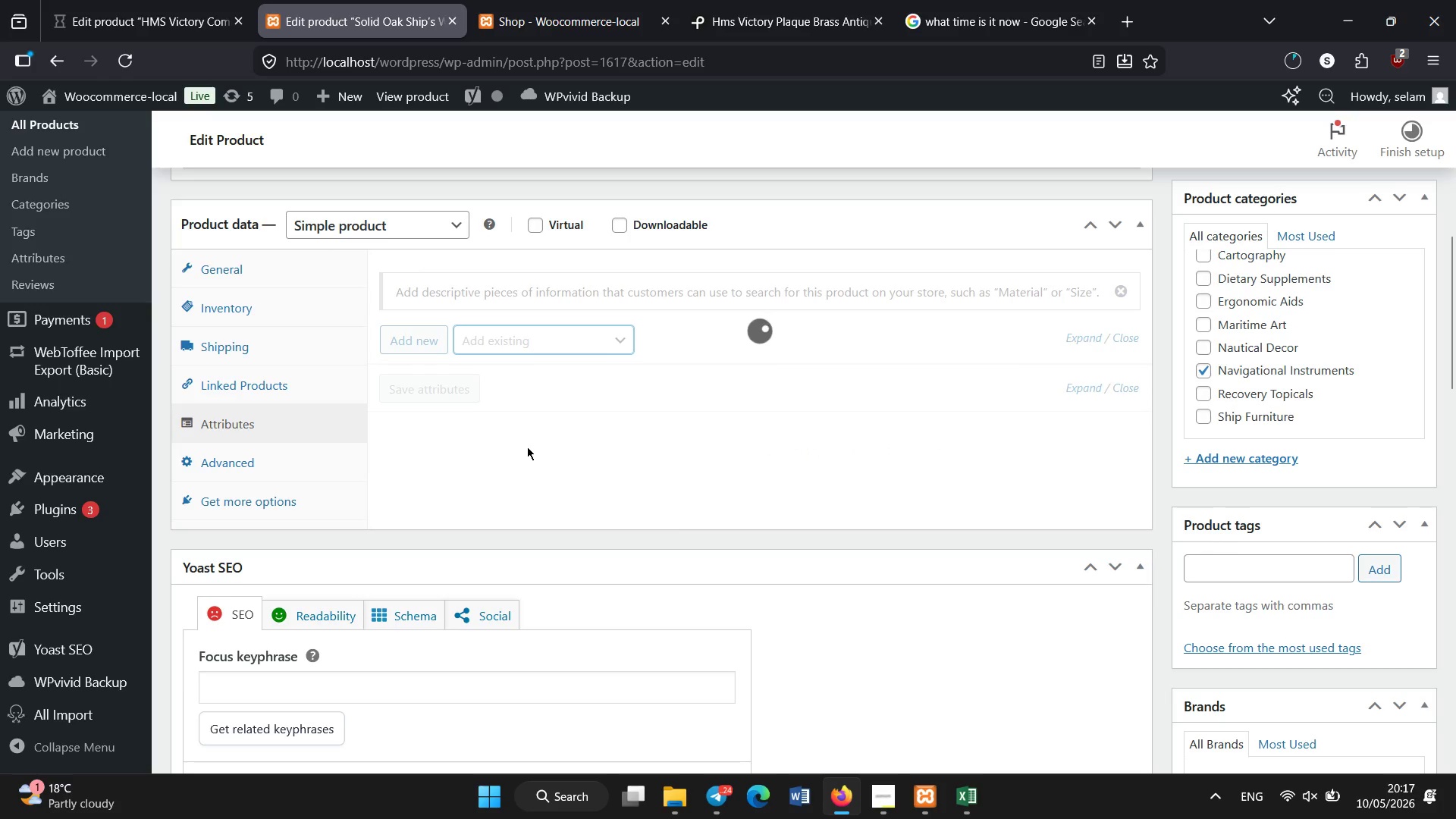 
left_click([580, 336])
 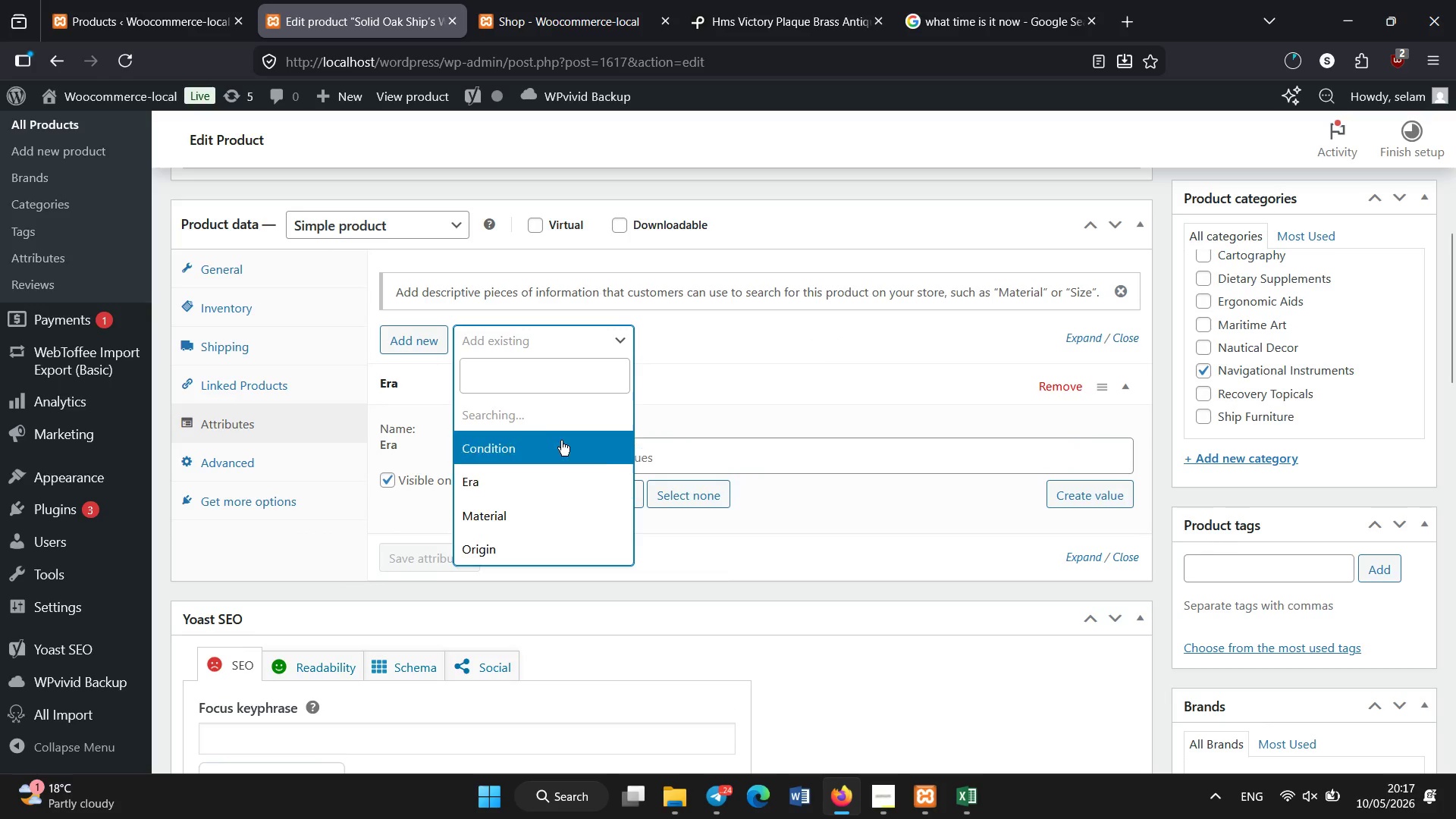 
left_click([560, 442])
 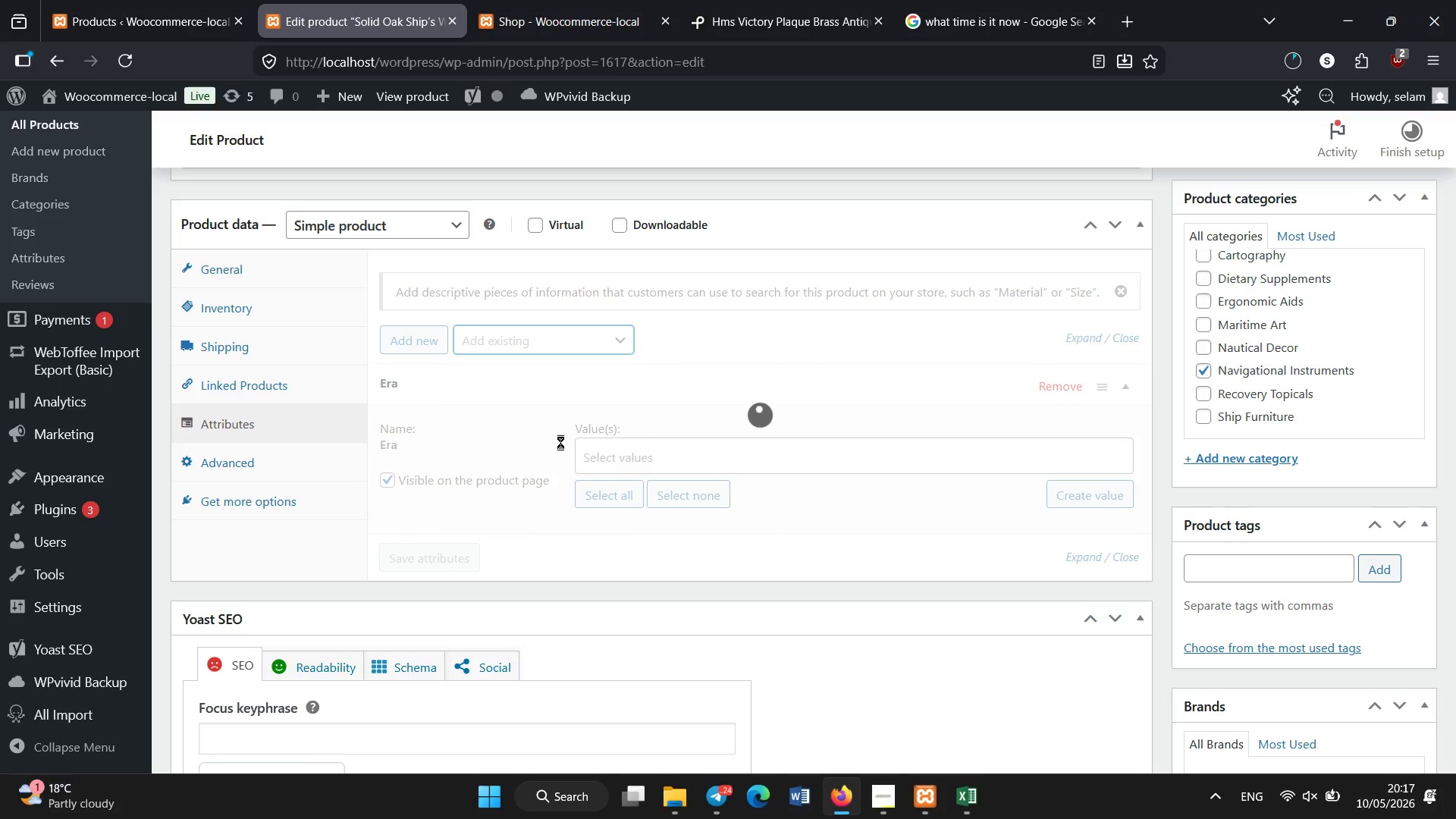 
wait(6.7)
 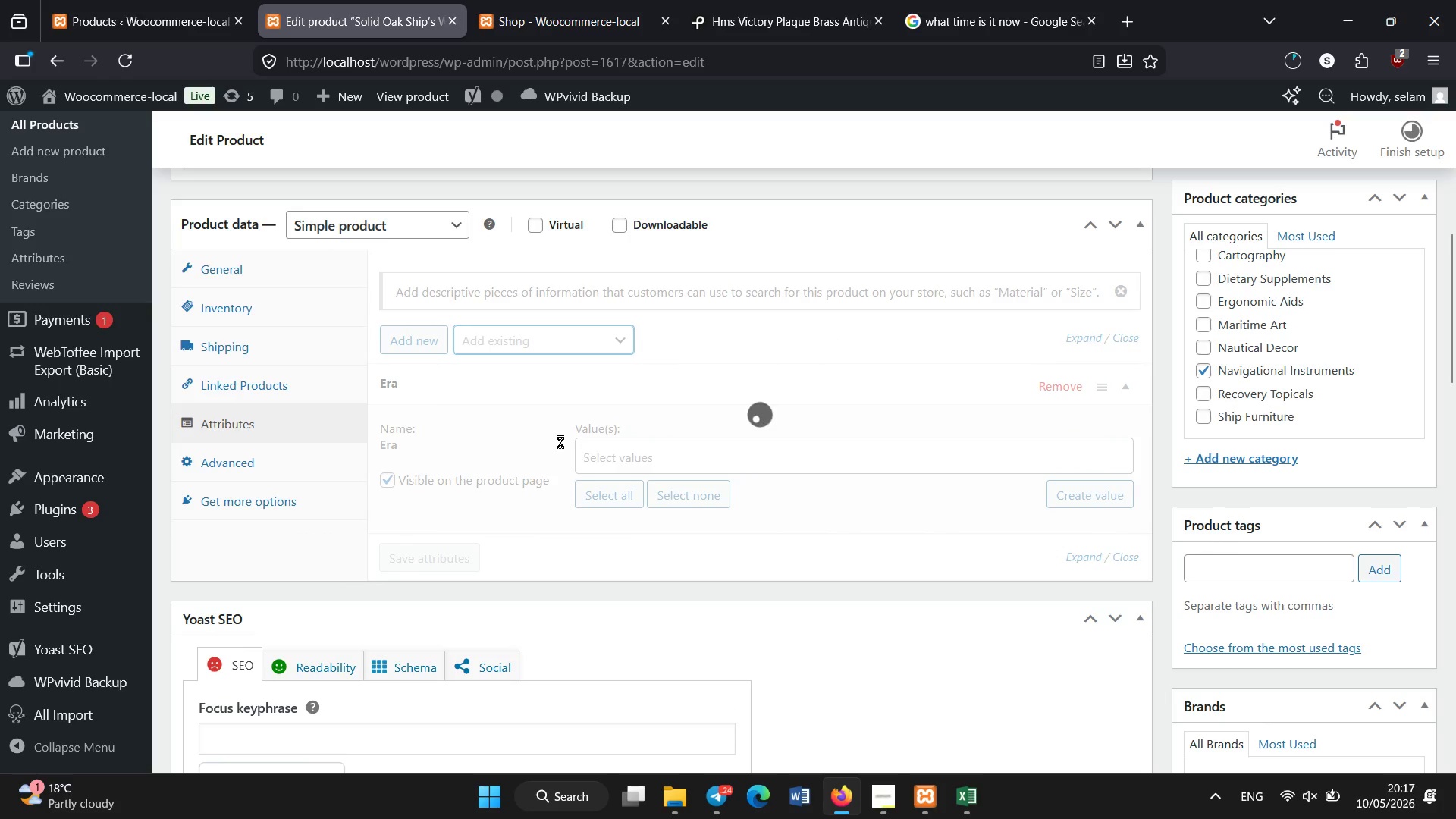 
left_click([558, 336])
 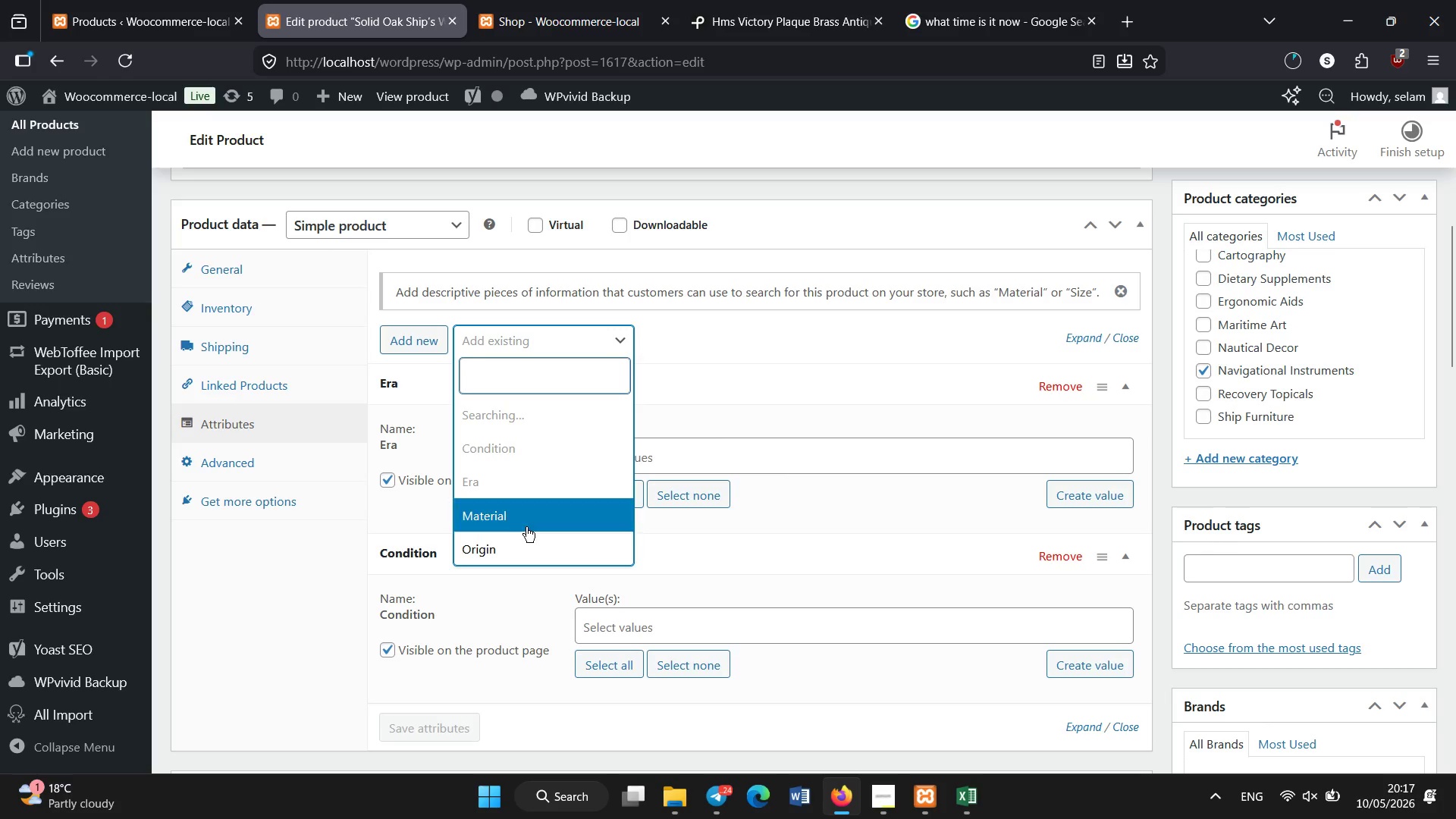 
left_click([525, 529])
 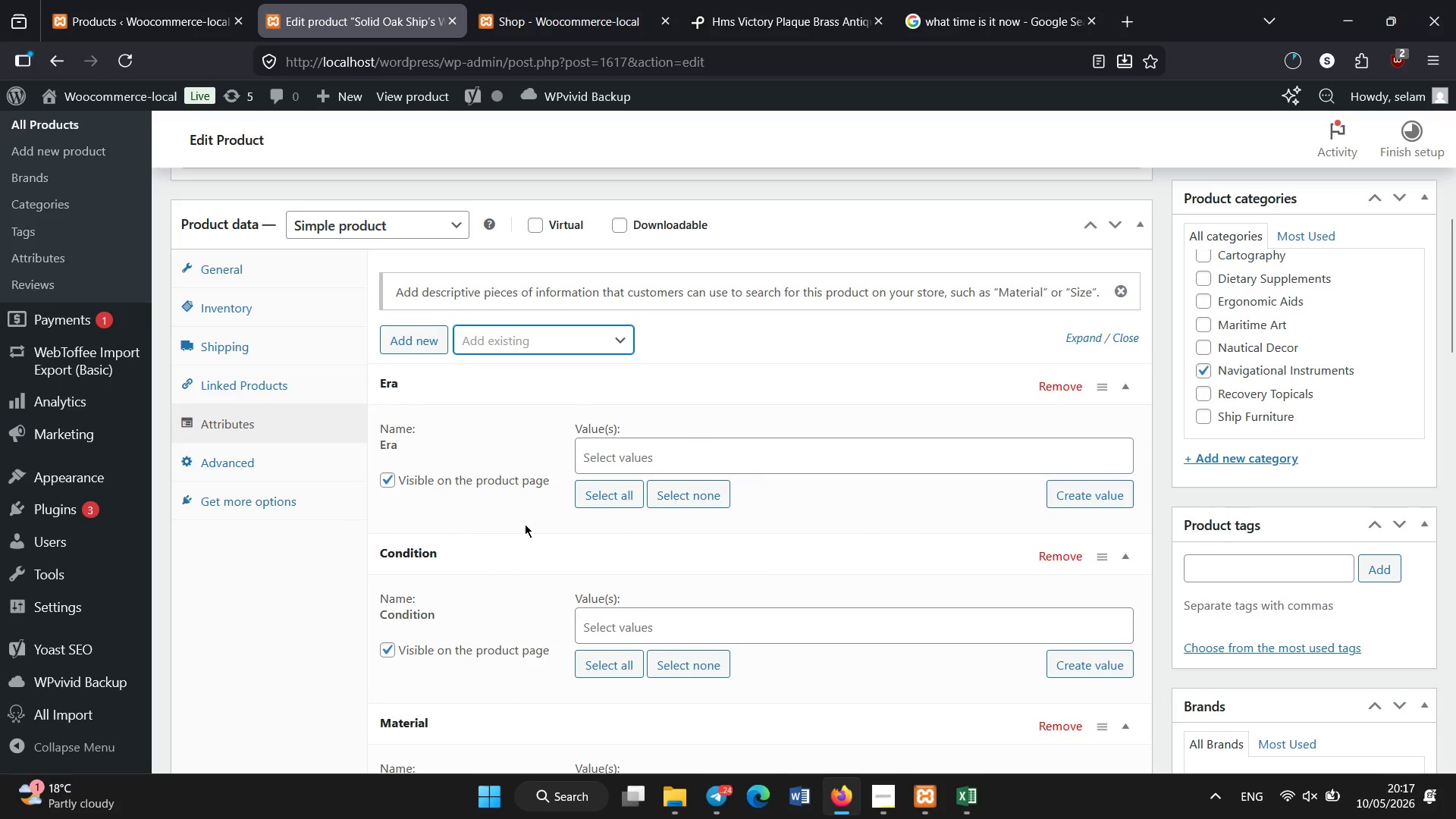 
wait(6.97)
 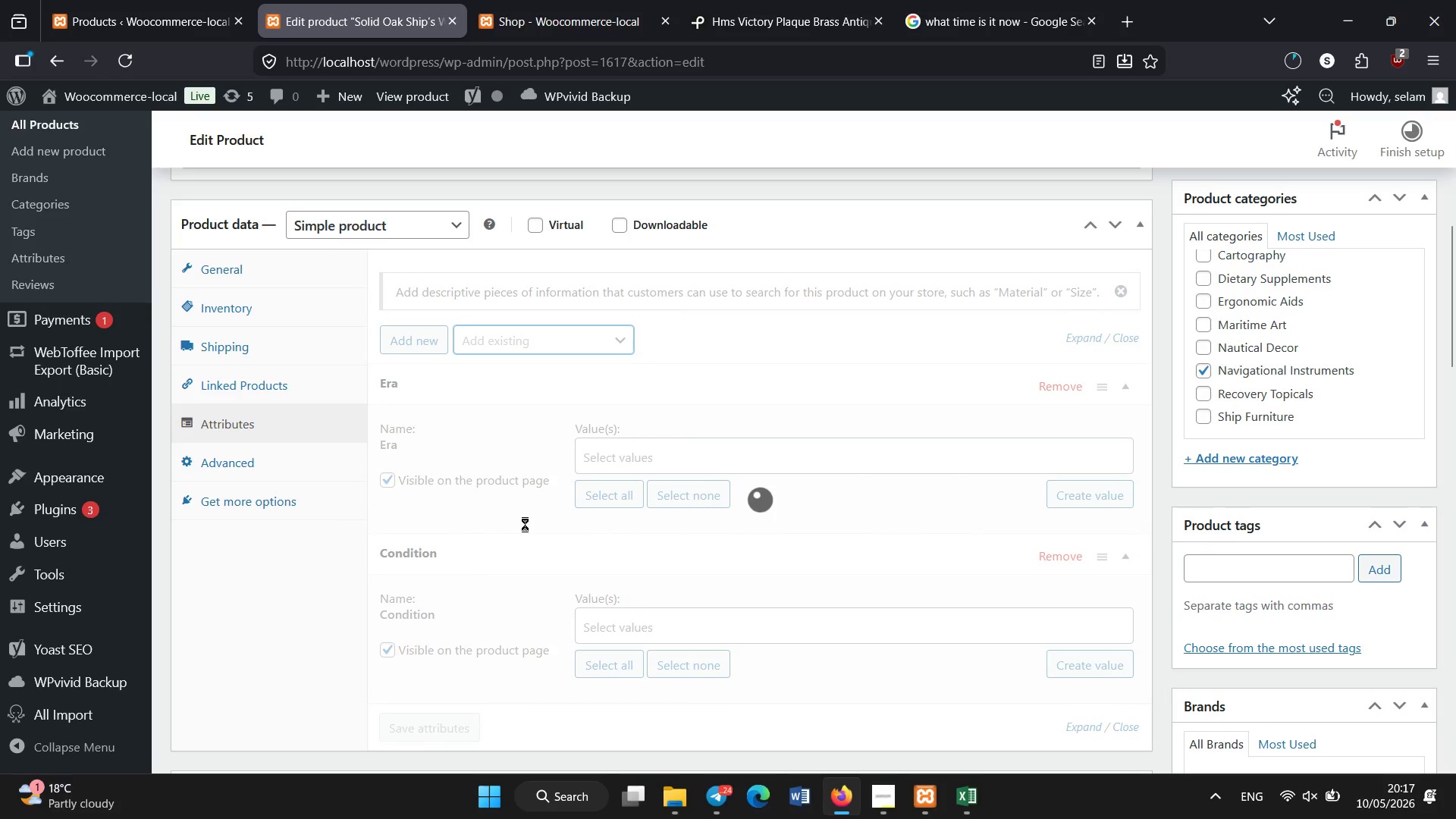 
left_click([579, 344])
 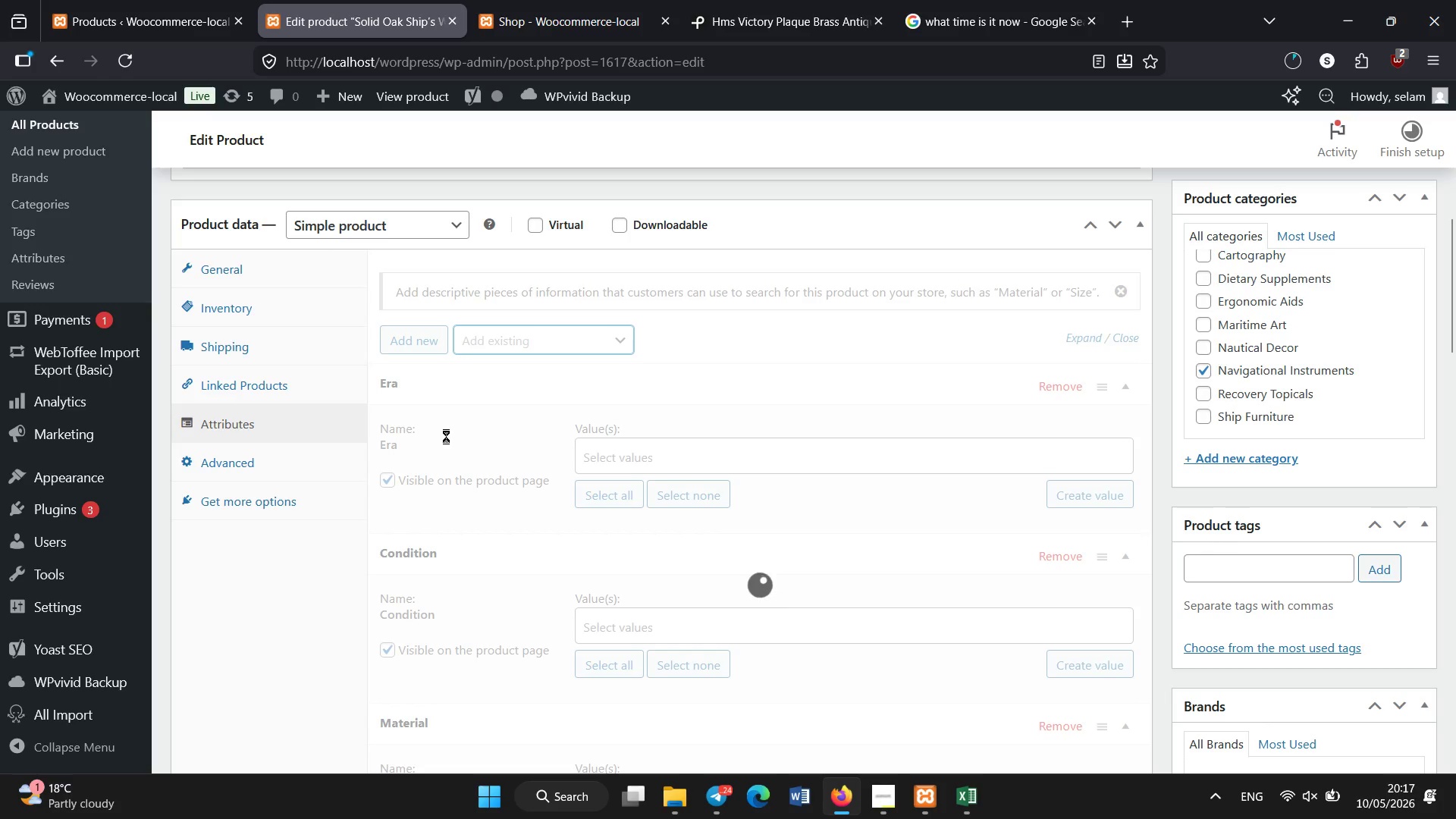 
wait(8.16)
 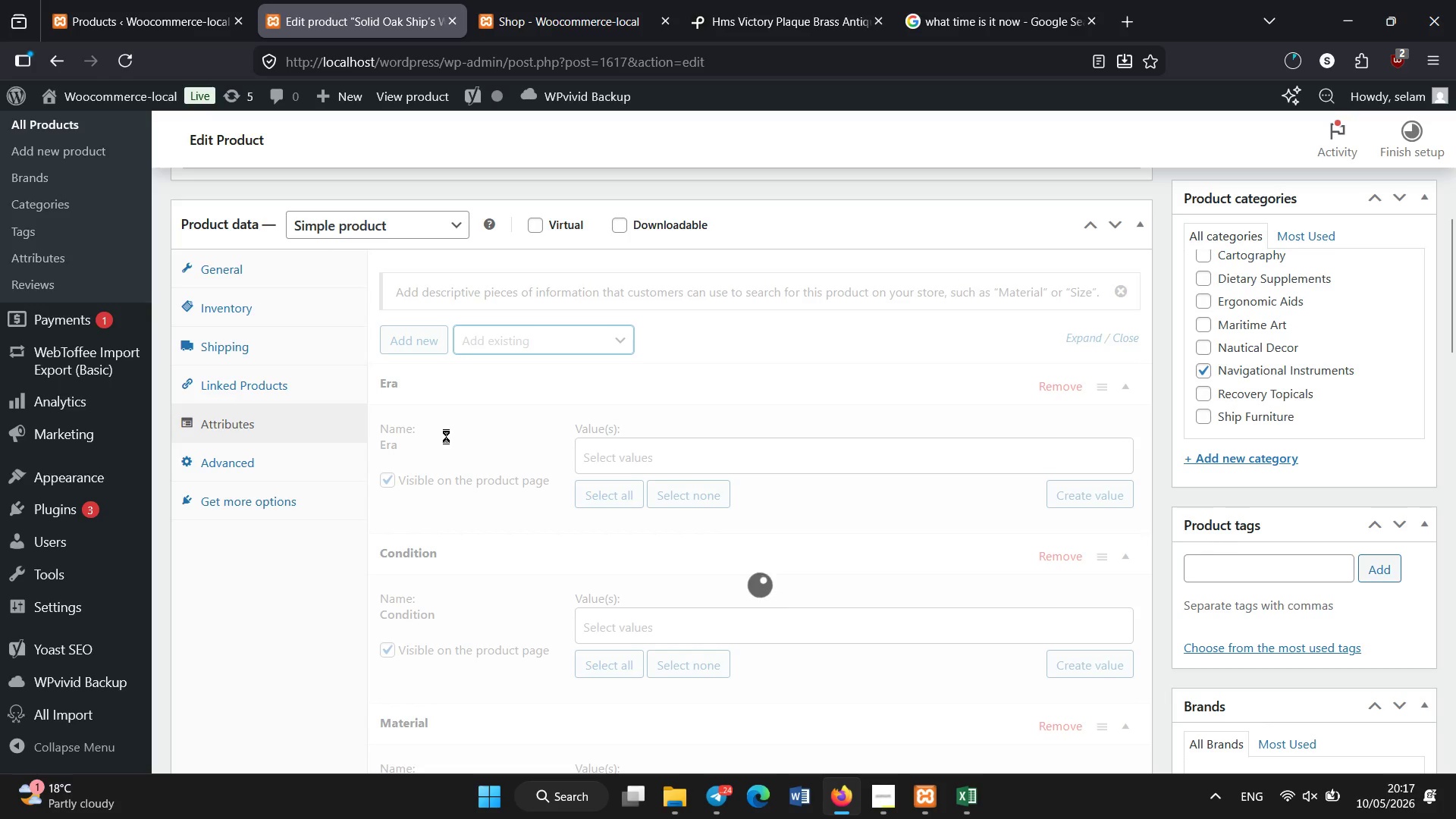 
left_click([648, 454])
 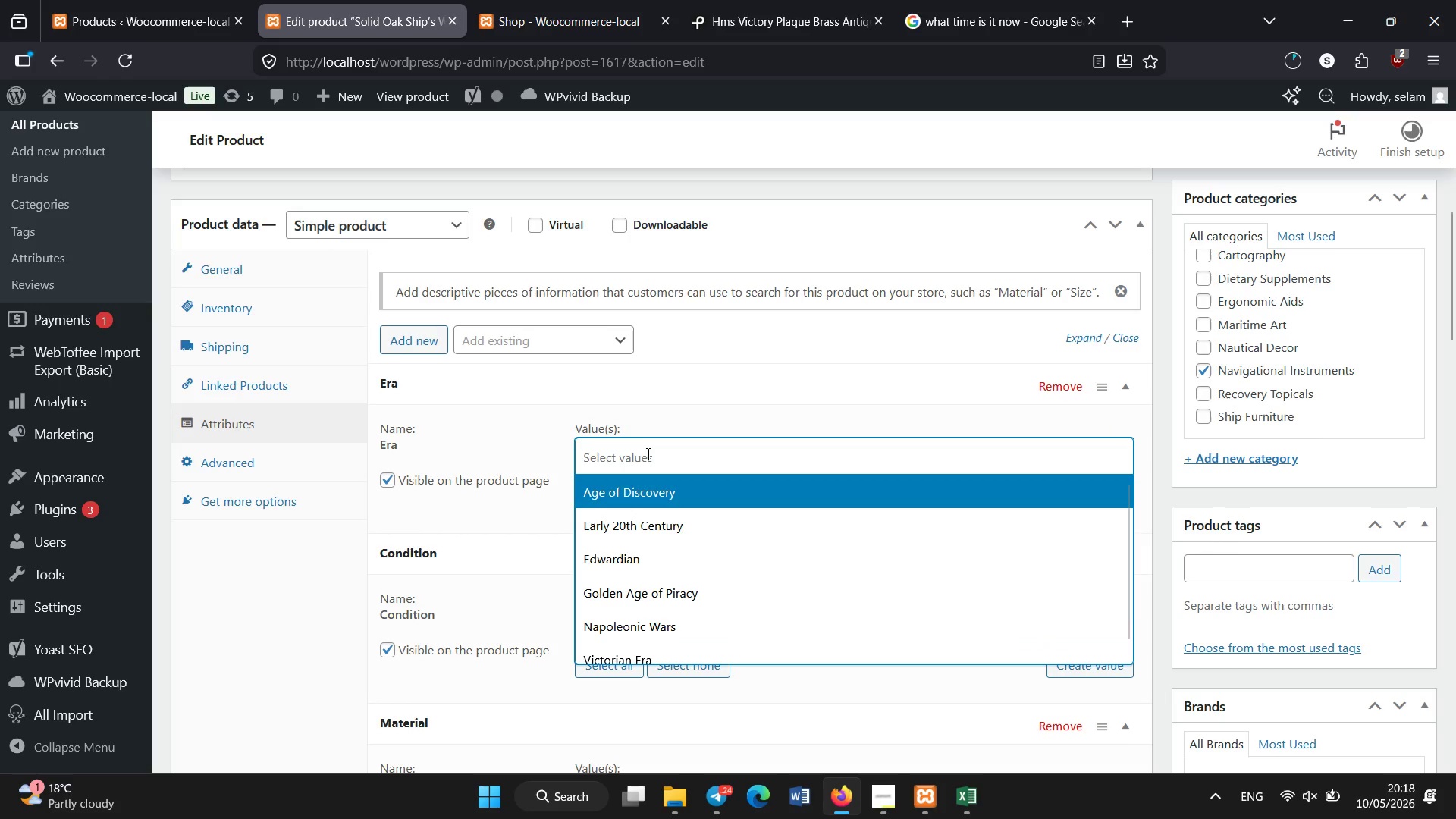 
left_click([630, 527])
 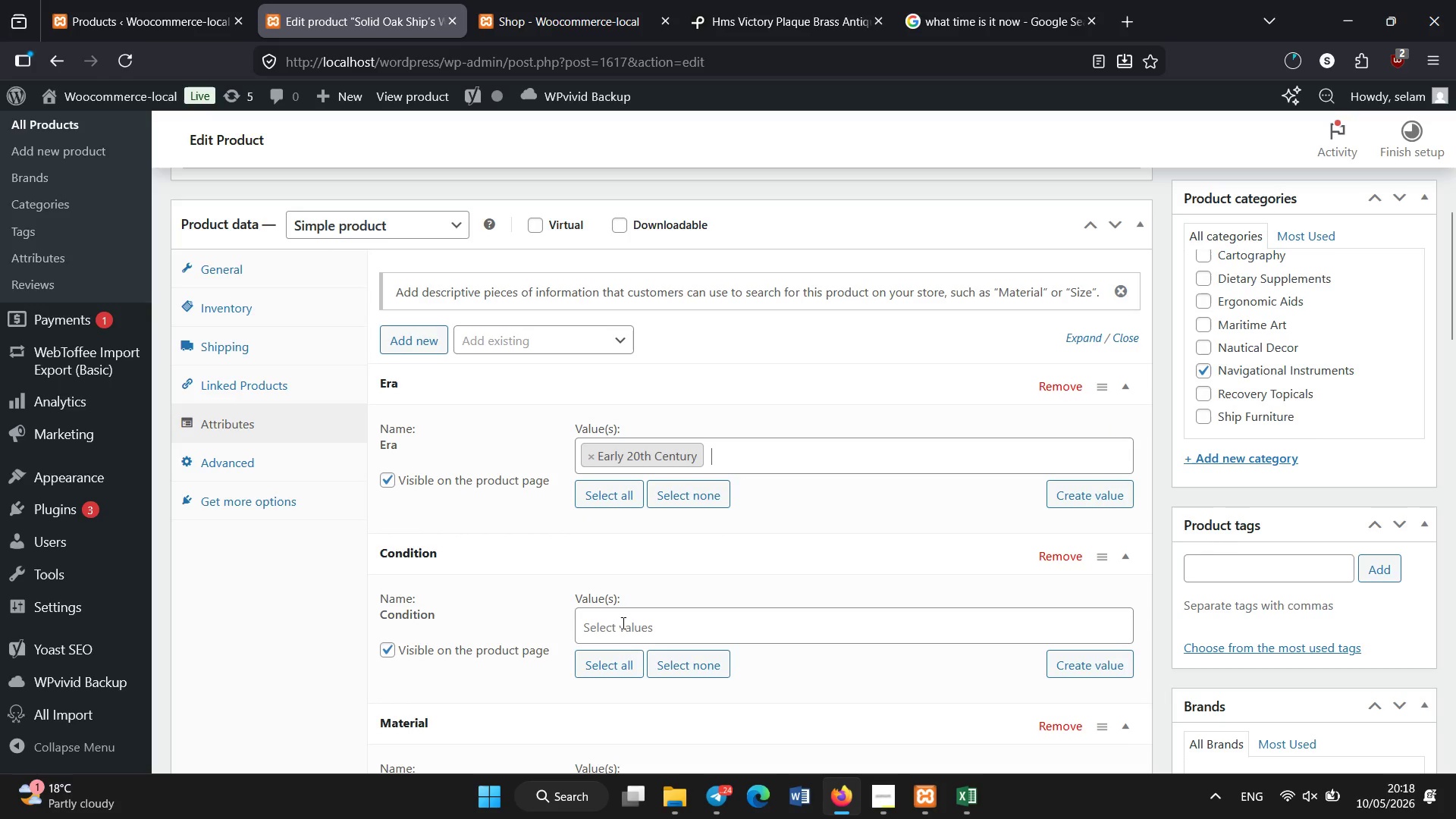 
left_click([623, 624])
 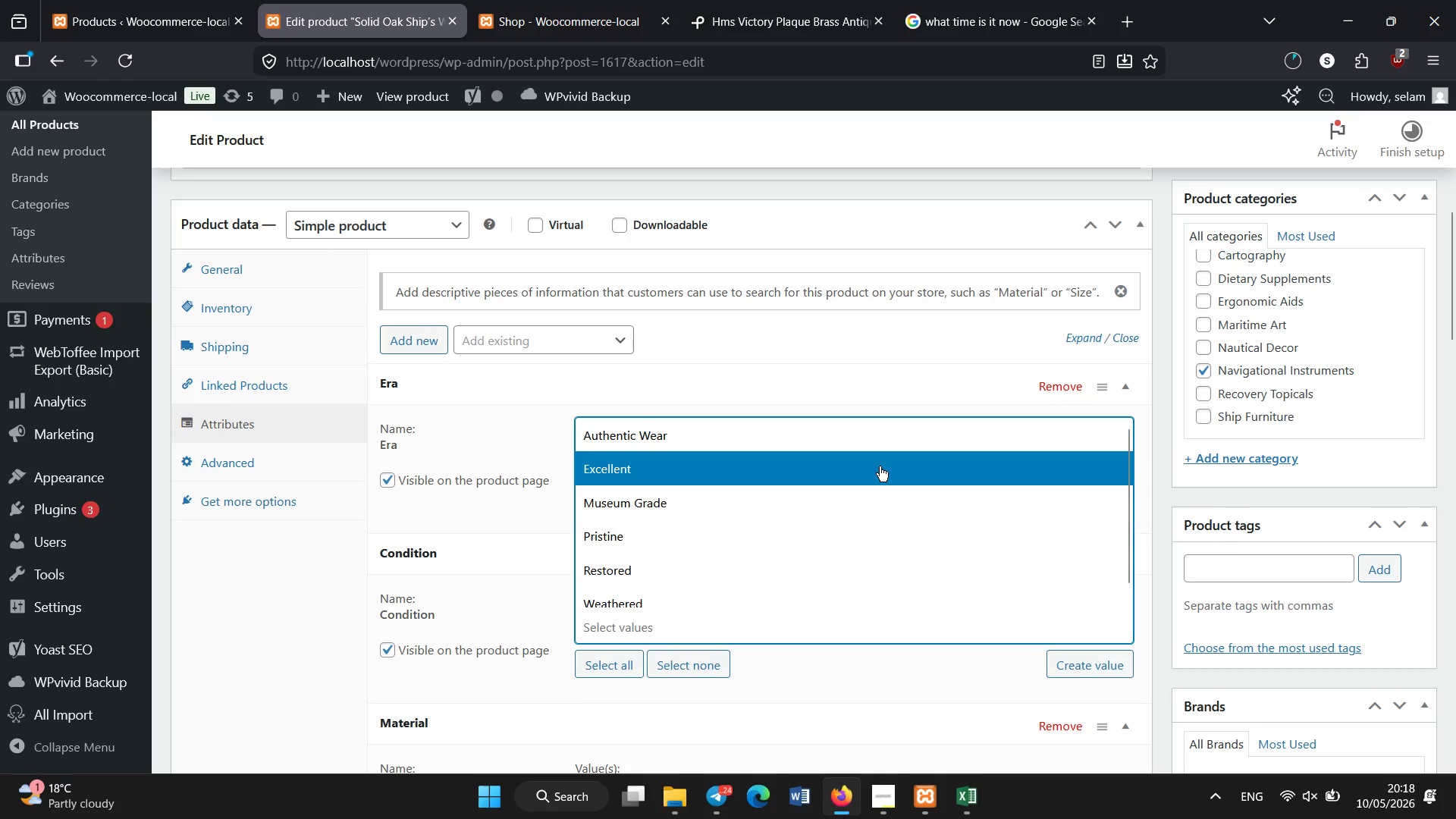 
wait(9.27)
 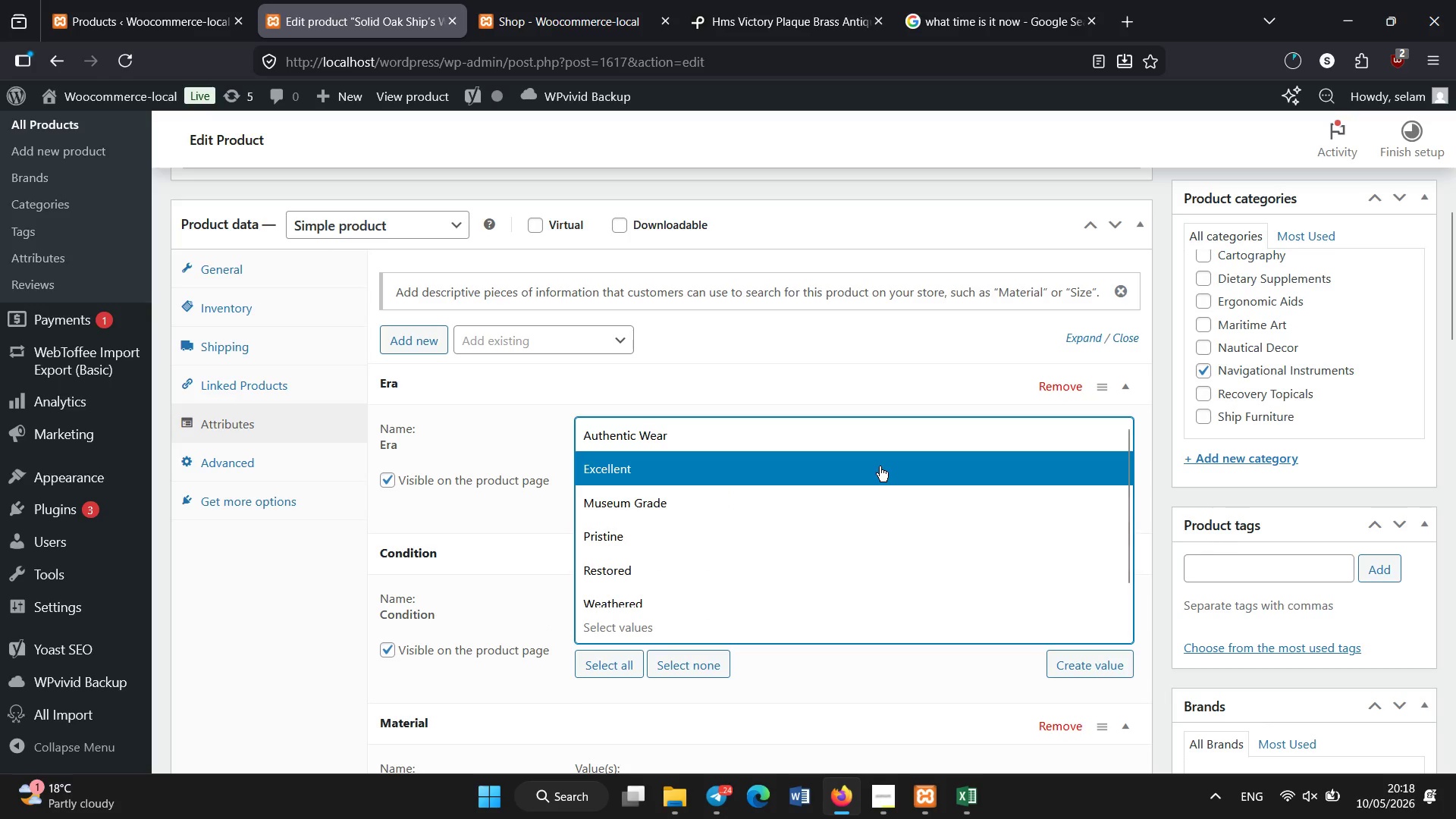 
left_click([755, 375])
 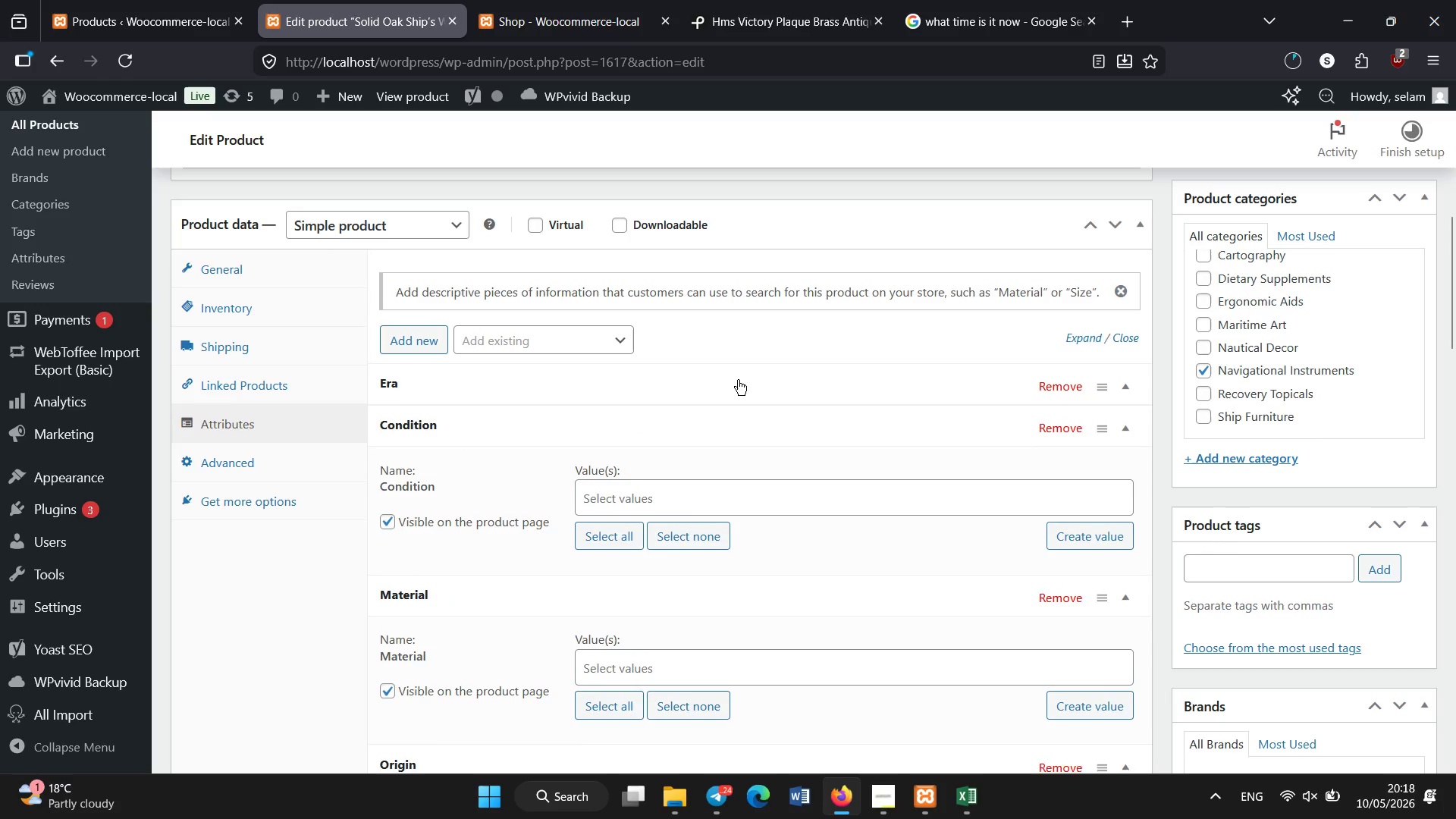 
double_click([738, 380])
 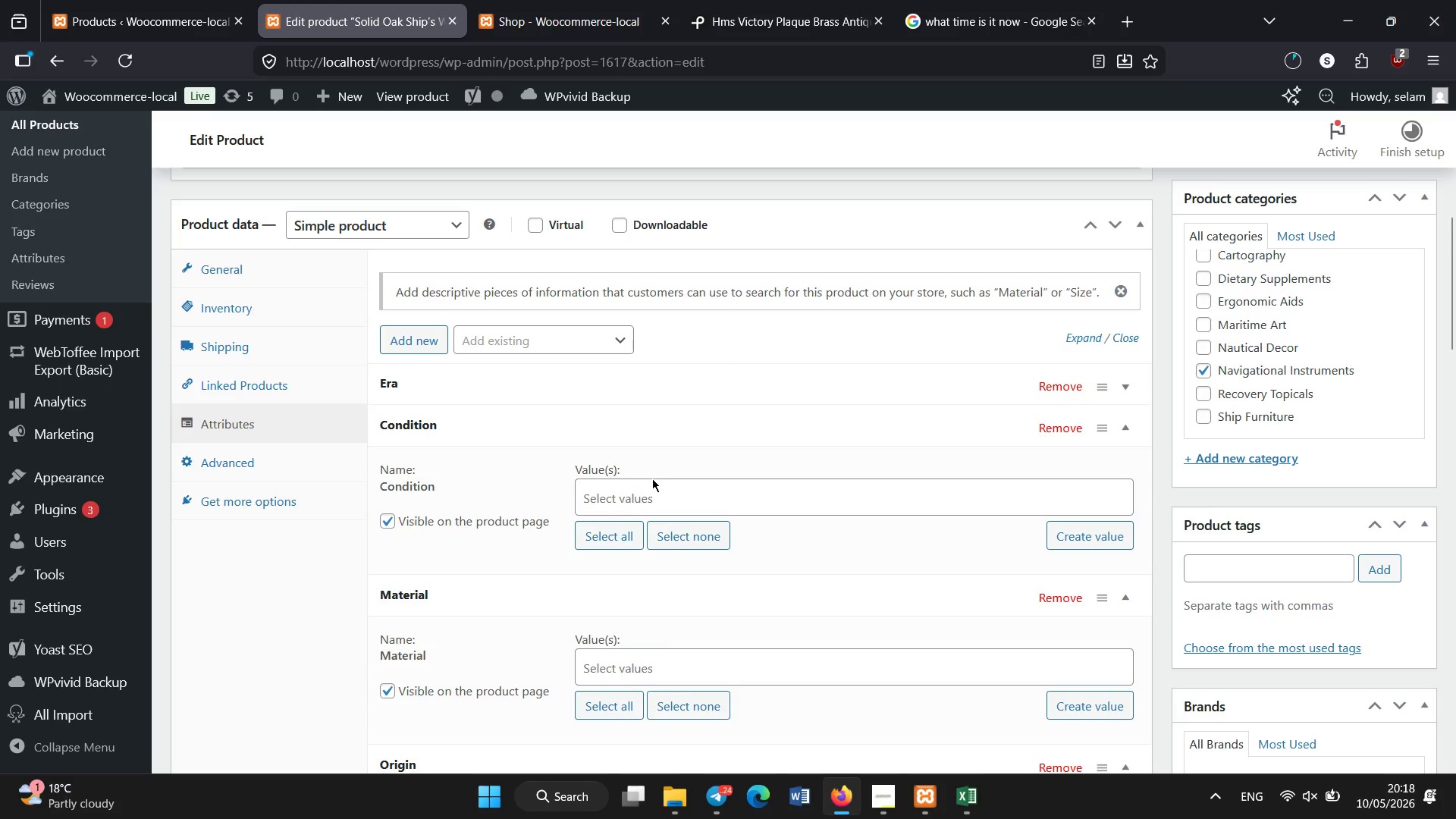 
double_click([651, 496])
 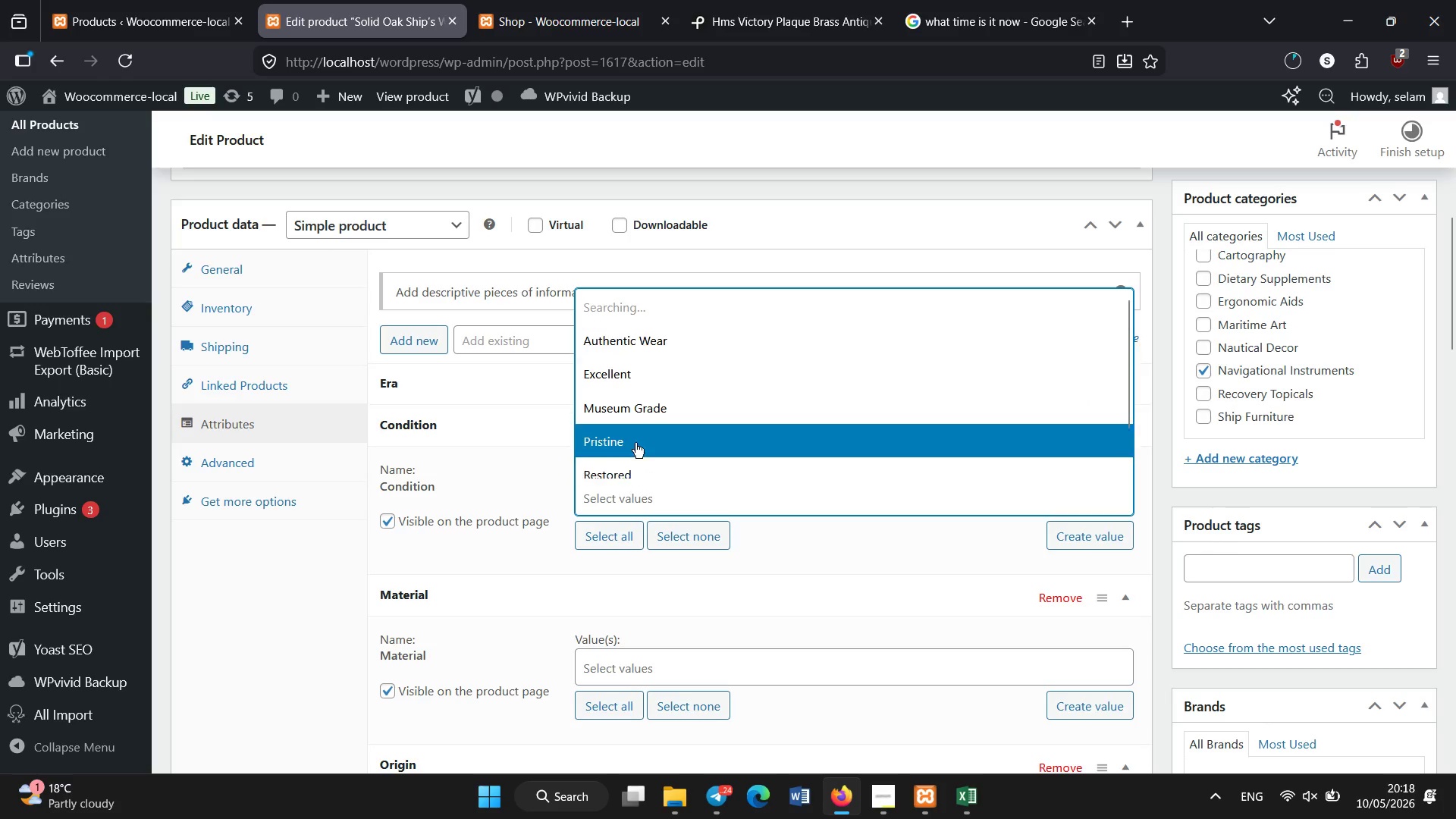 
scroll: coordinate [635, 417], scroll_direction: down, amount: 1.0
 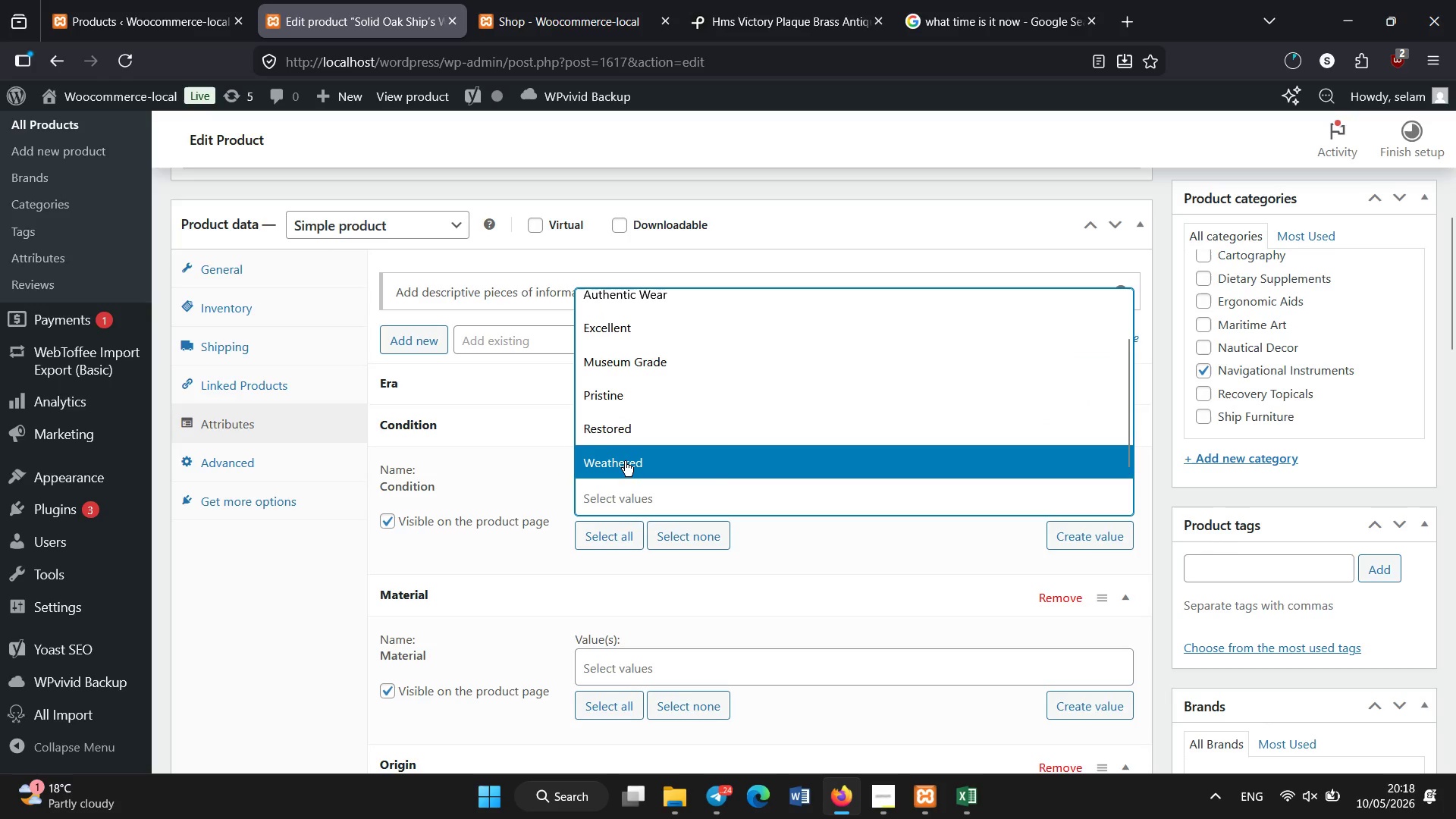 
left_click([625, 461])
 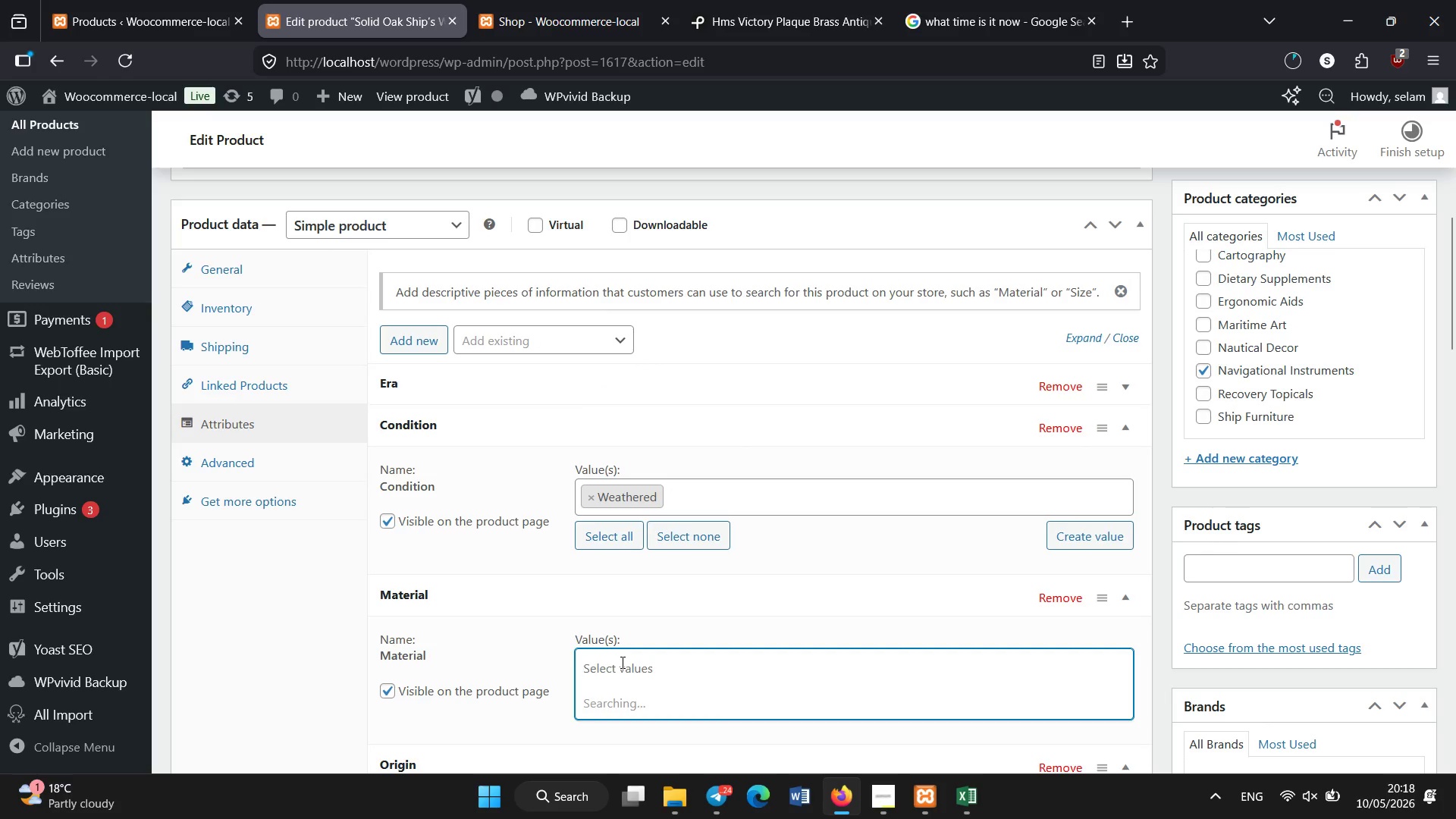 
scroll: coordinate [628, 579], scroll_direction: down, amount: 2.0
 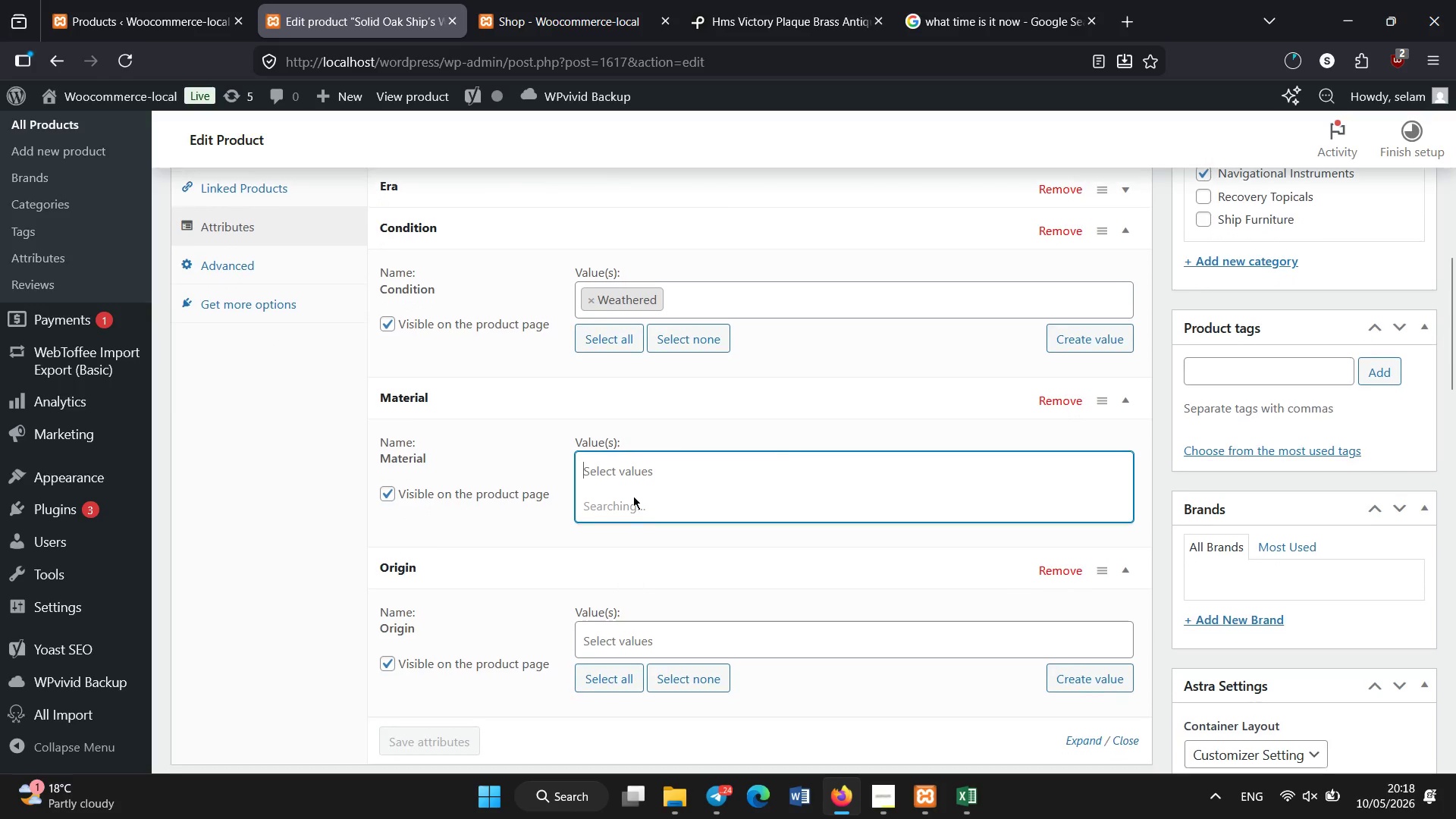 
mouse_move([636, 496])
 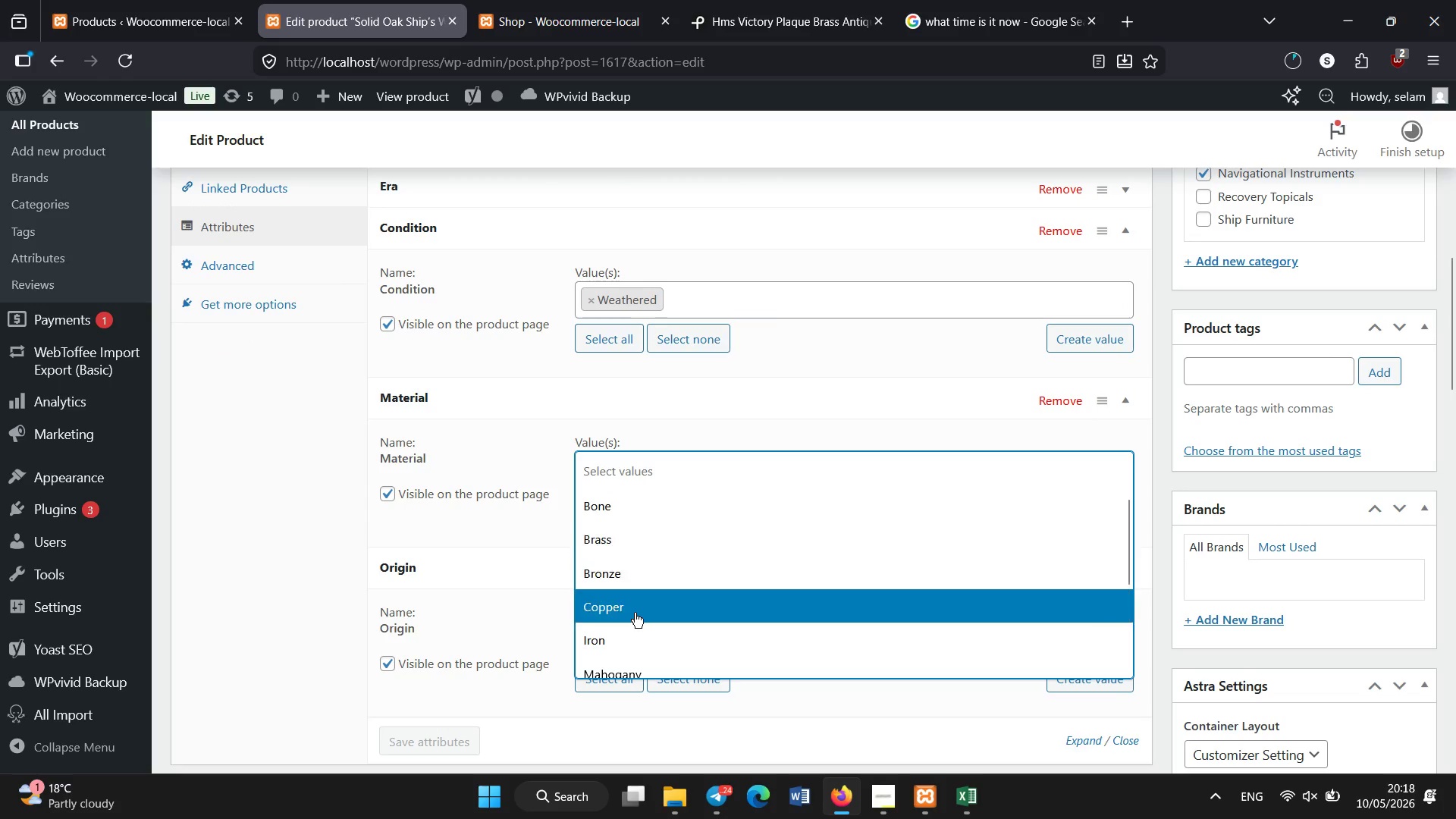 
scroll: coordinate [651, 614], scroll_direction: down, amount: 1.0
 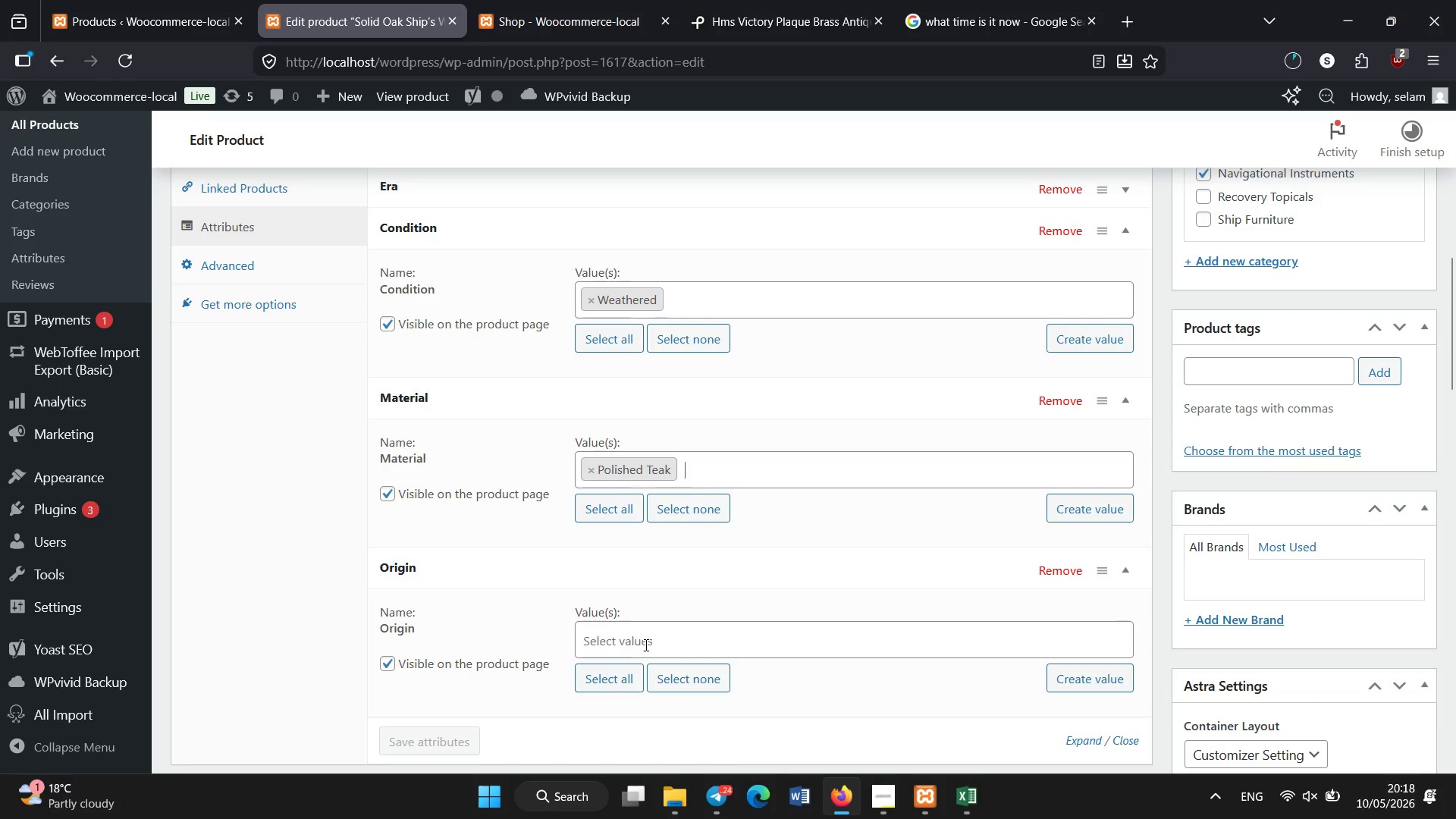 
left_click([634, 637])
 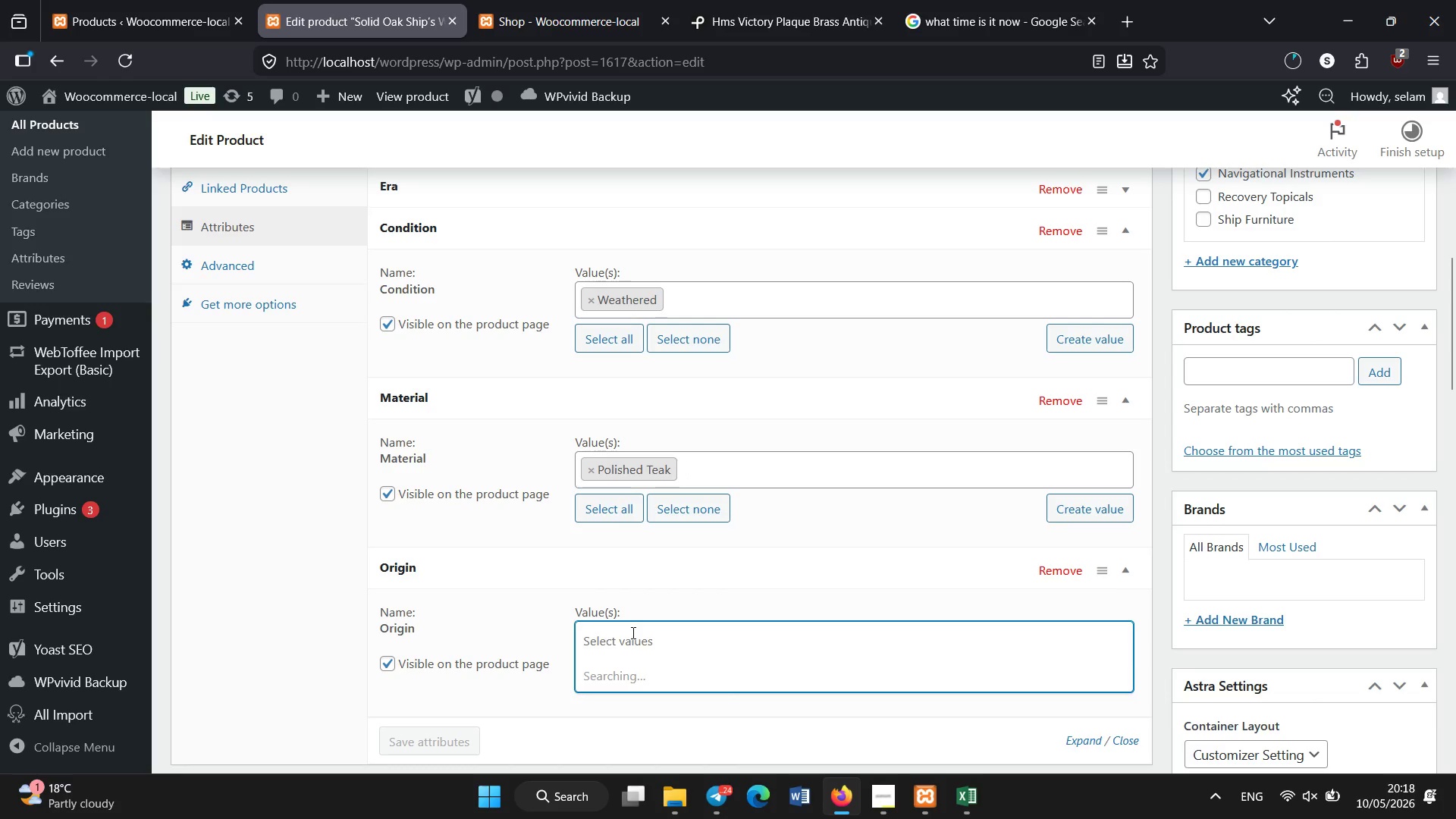 
scroll: coordinate [632, 613], scroll_direction: down, amount: 2.0
 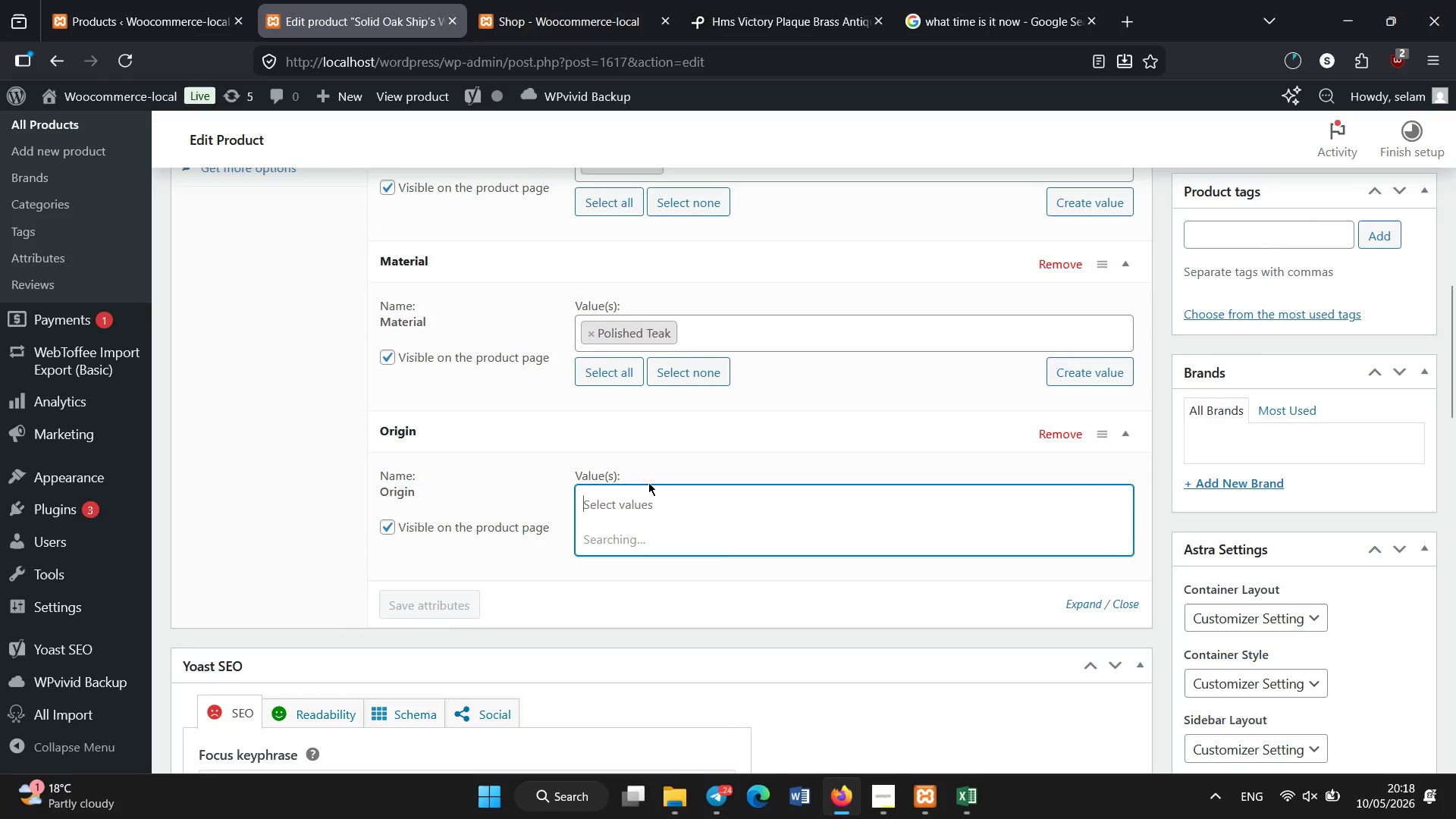 
mouse_move([649, 526])
 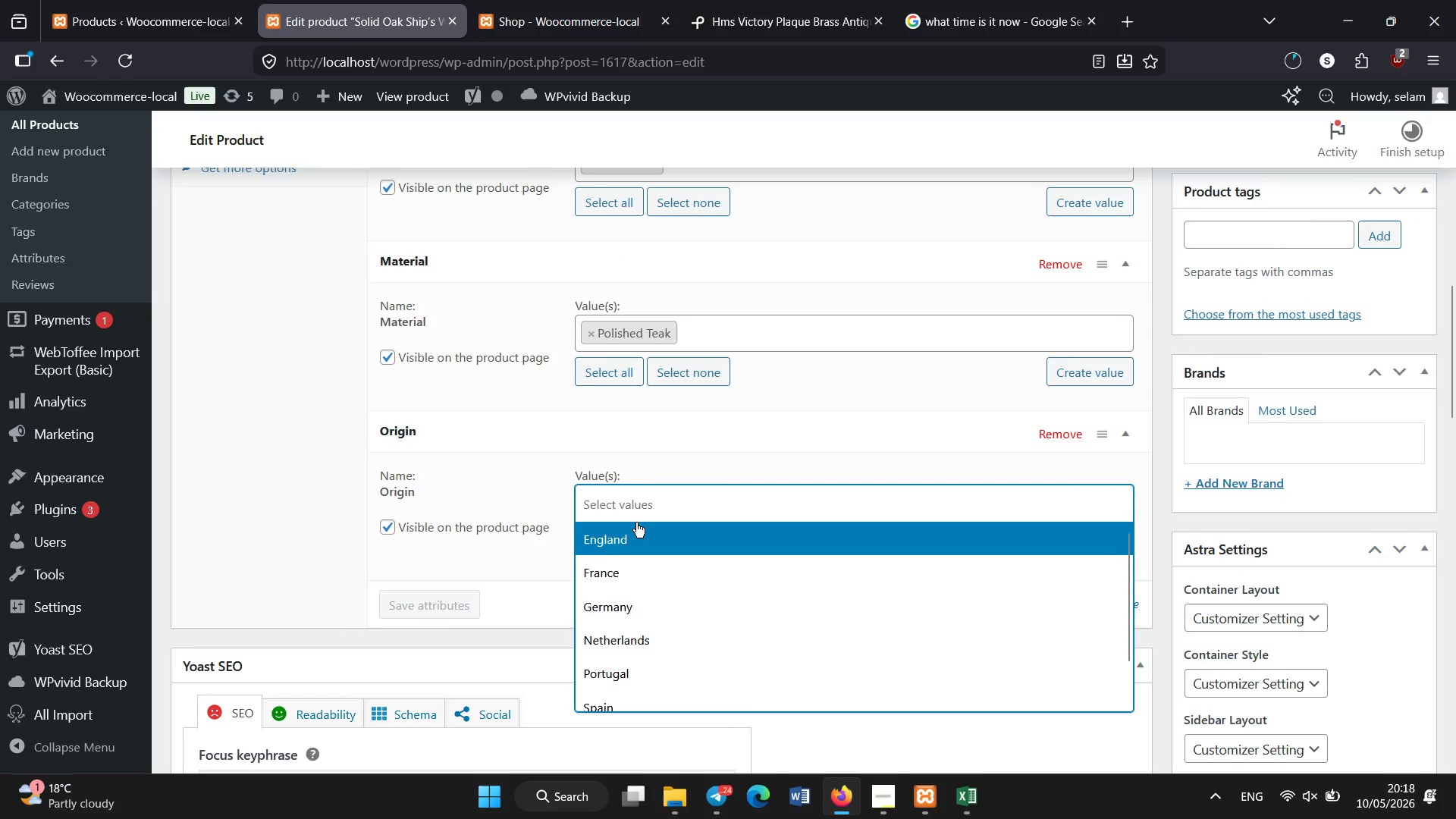 
left_click([636, 522])
 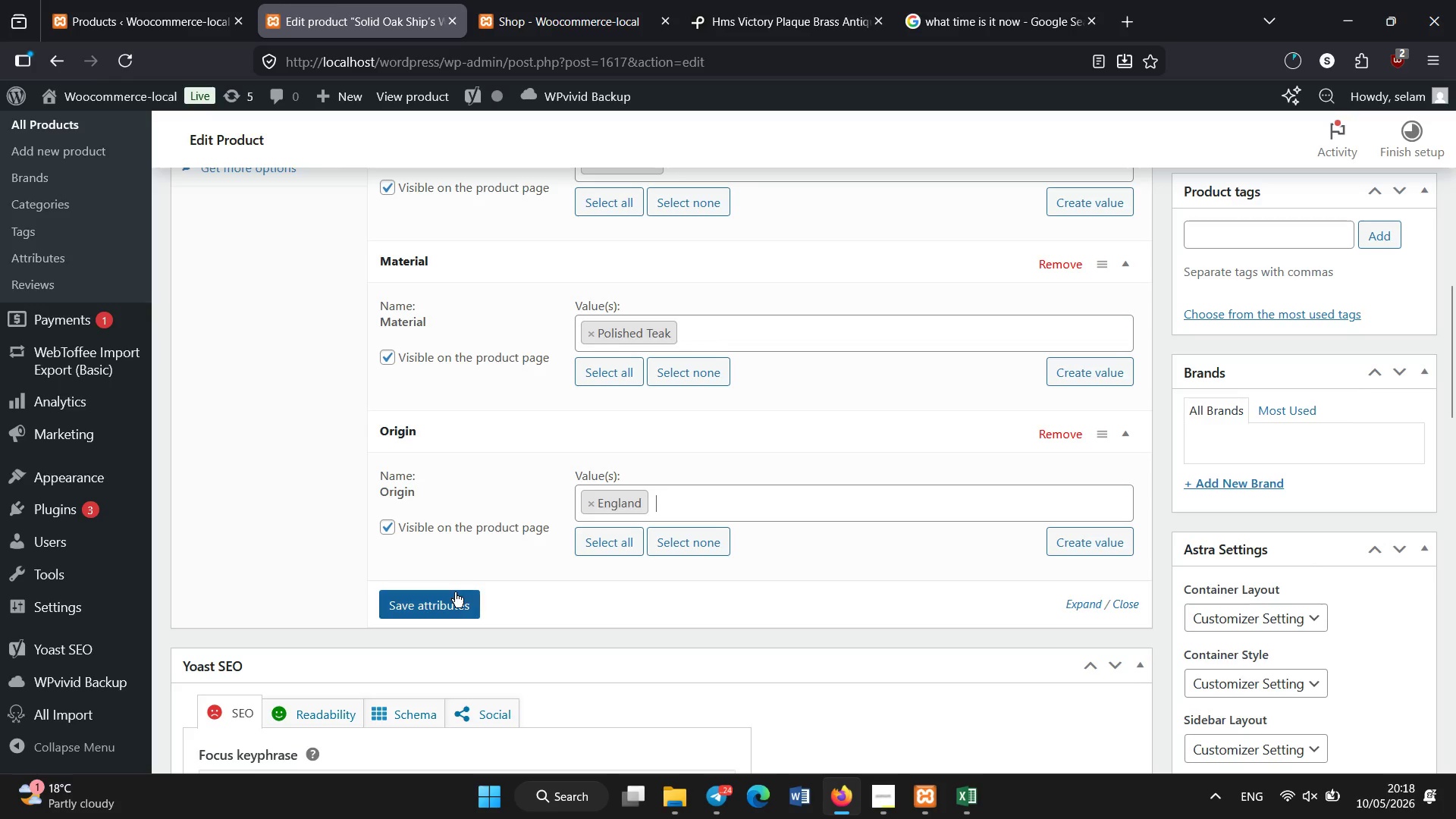 
left_click([455, 595])
 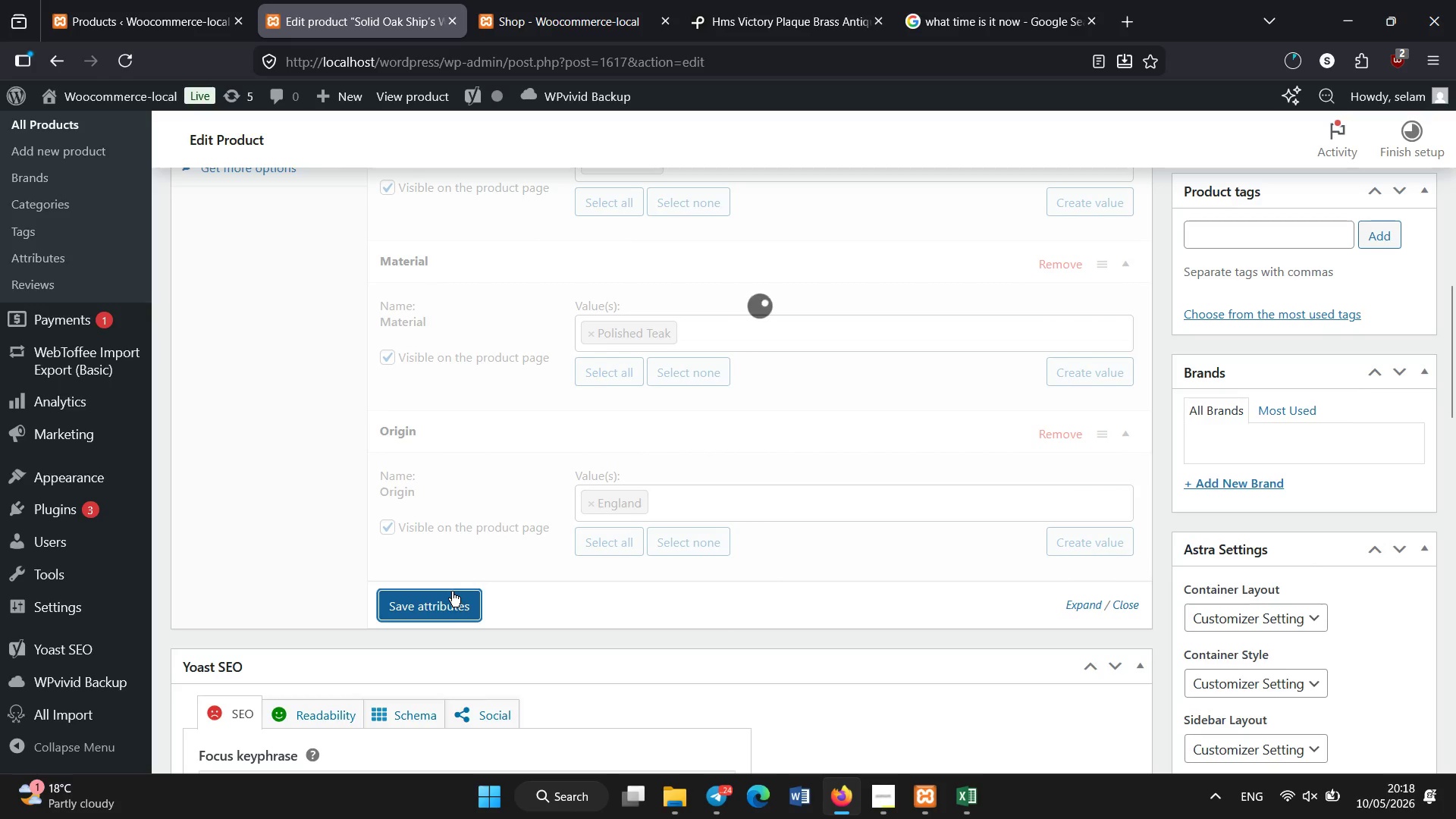 
scroll: coordinate [450, 592], scroll_direction: down, amount: 4.0
 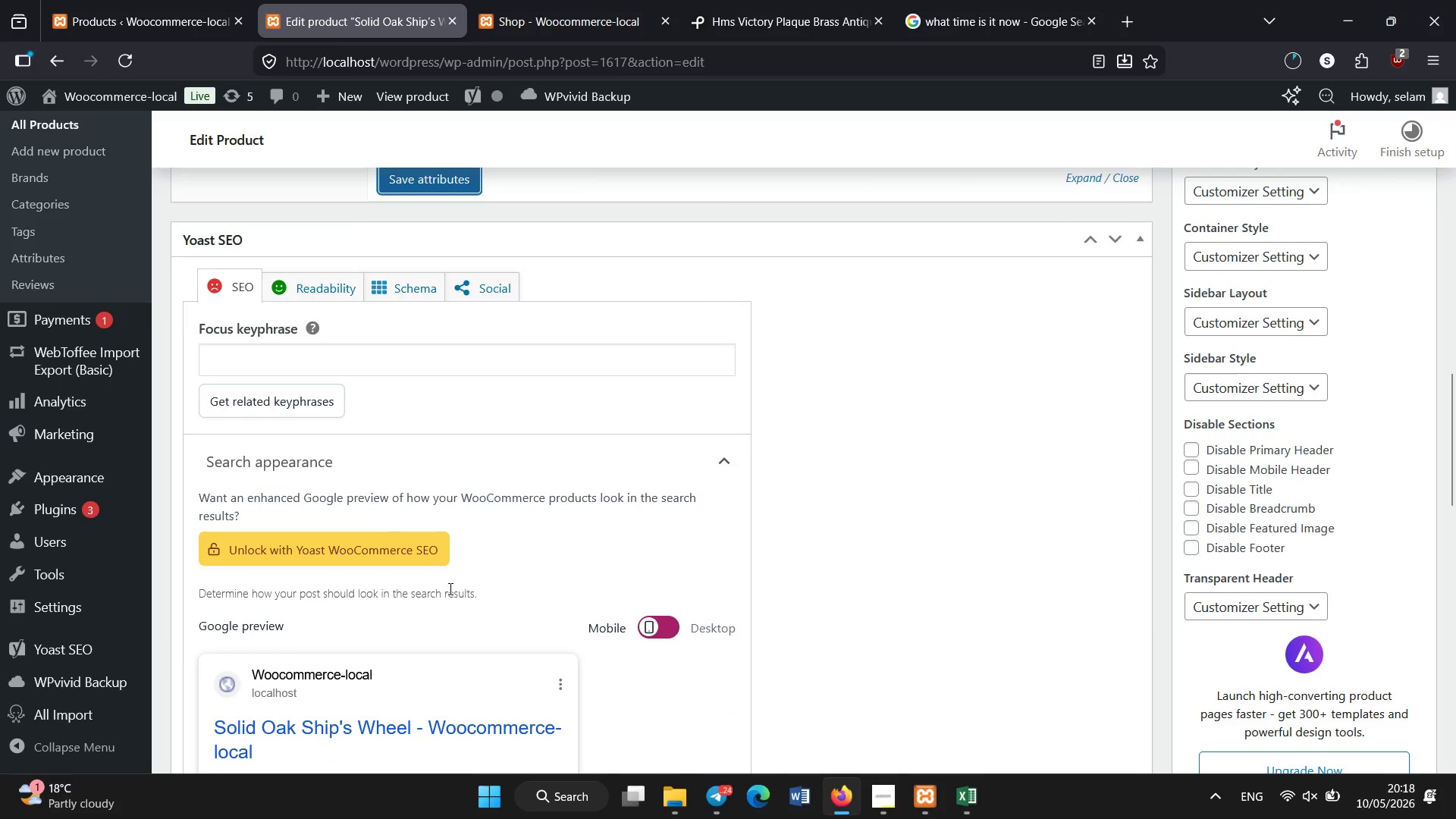 
scroll: coordinate [450, 588], scroll_direction: none, amount: 0.0
 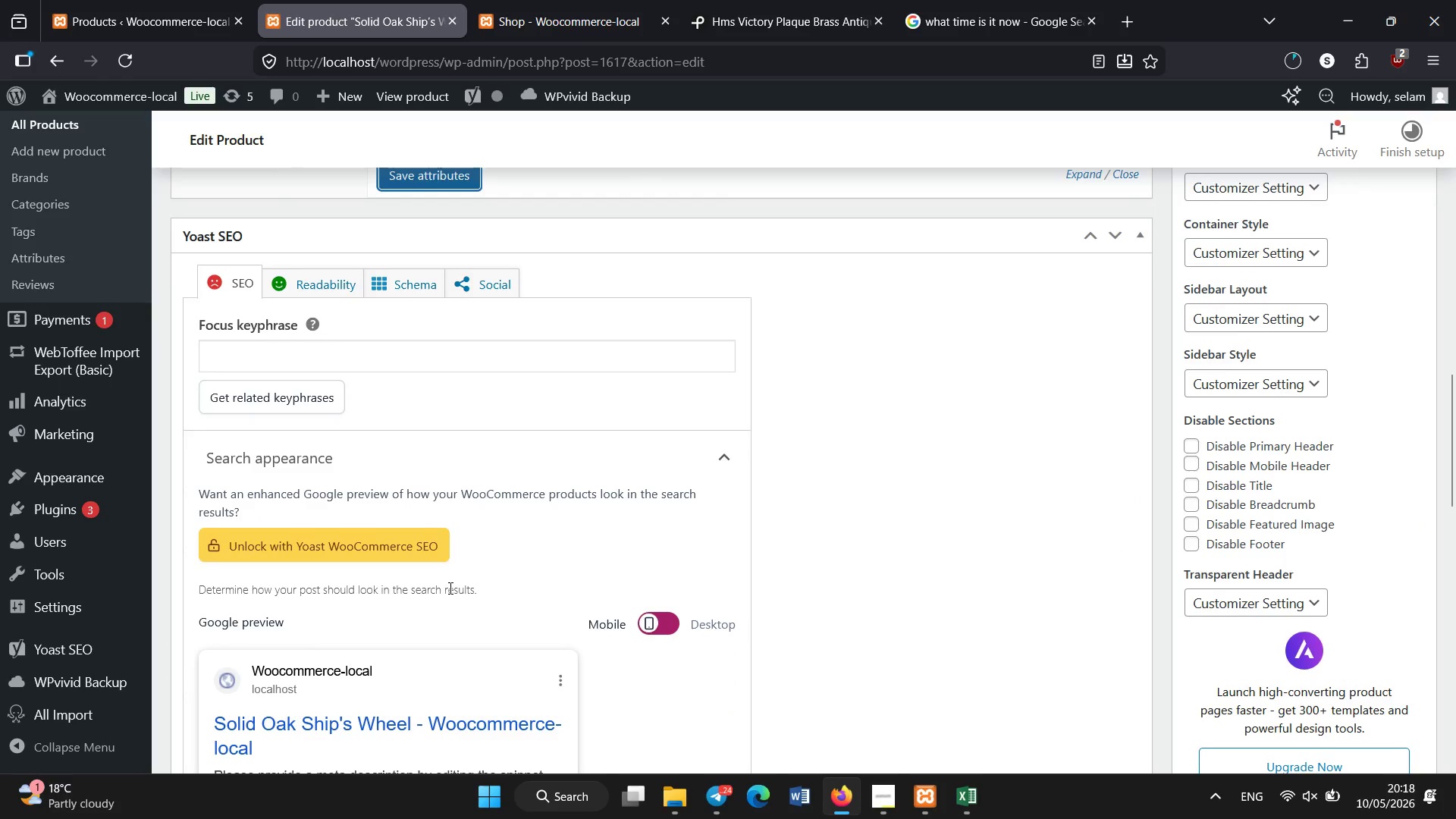 
scroll: coordinate [450, 588], scroll_direction: down, amount: 1.0
 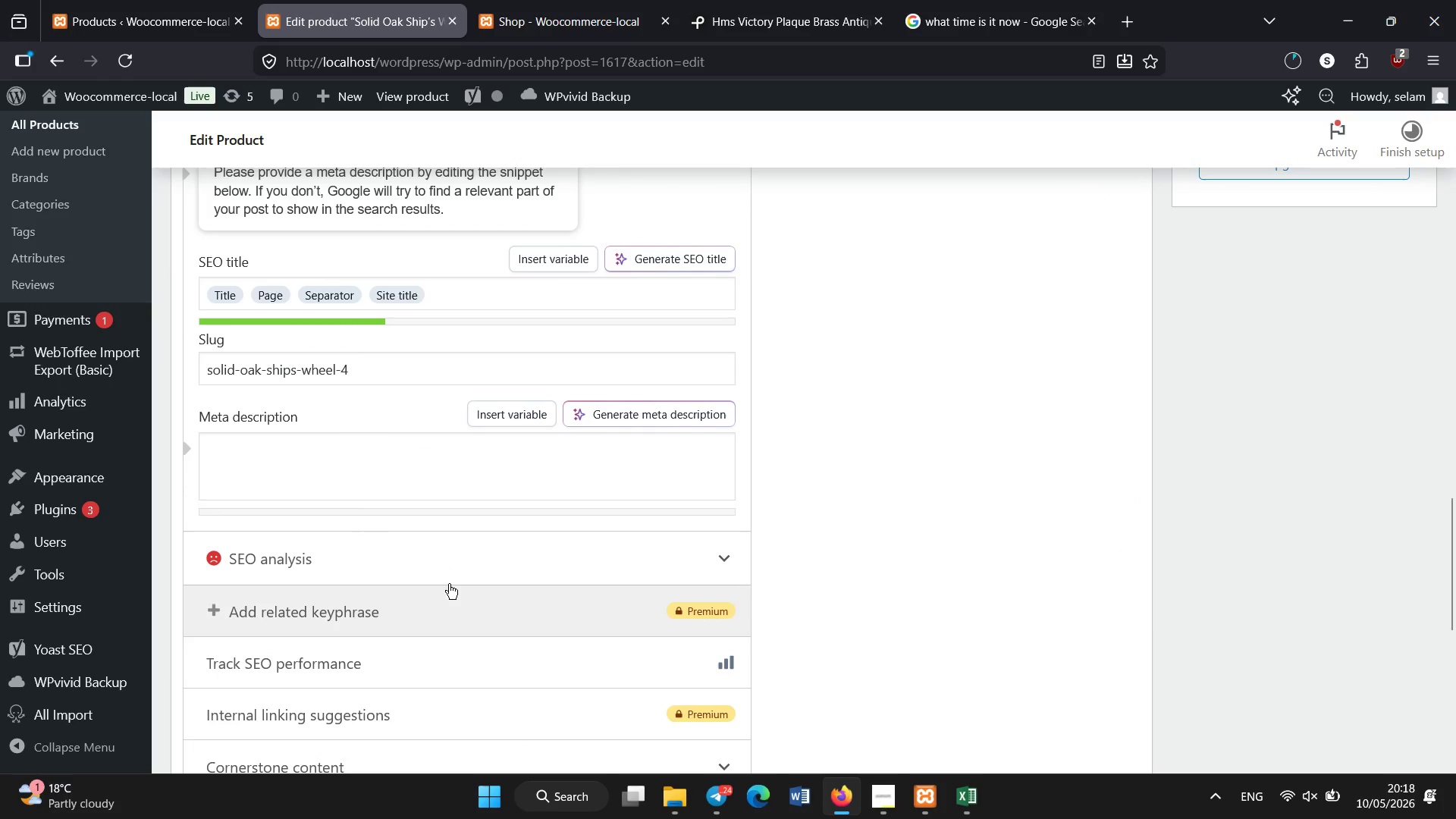 
left_click([453, 451])
 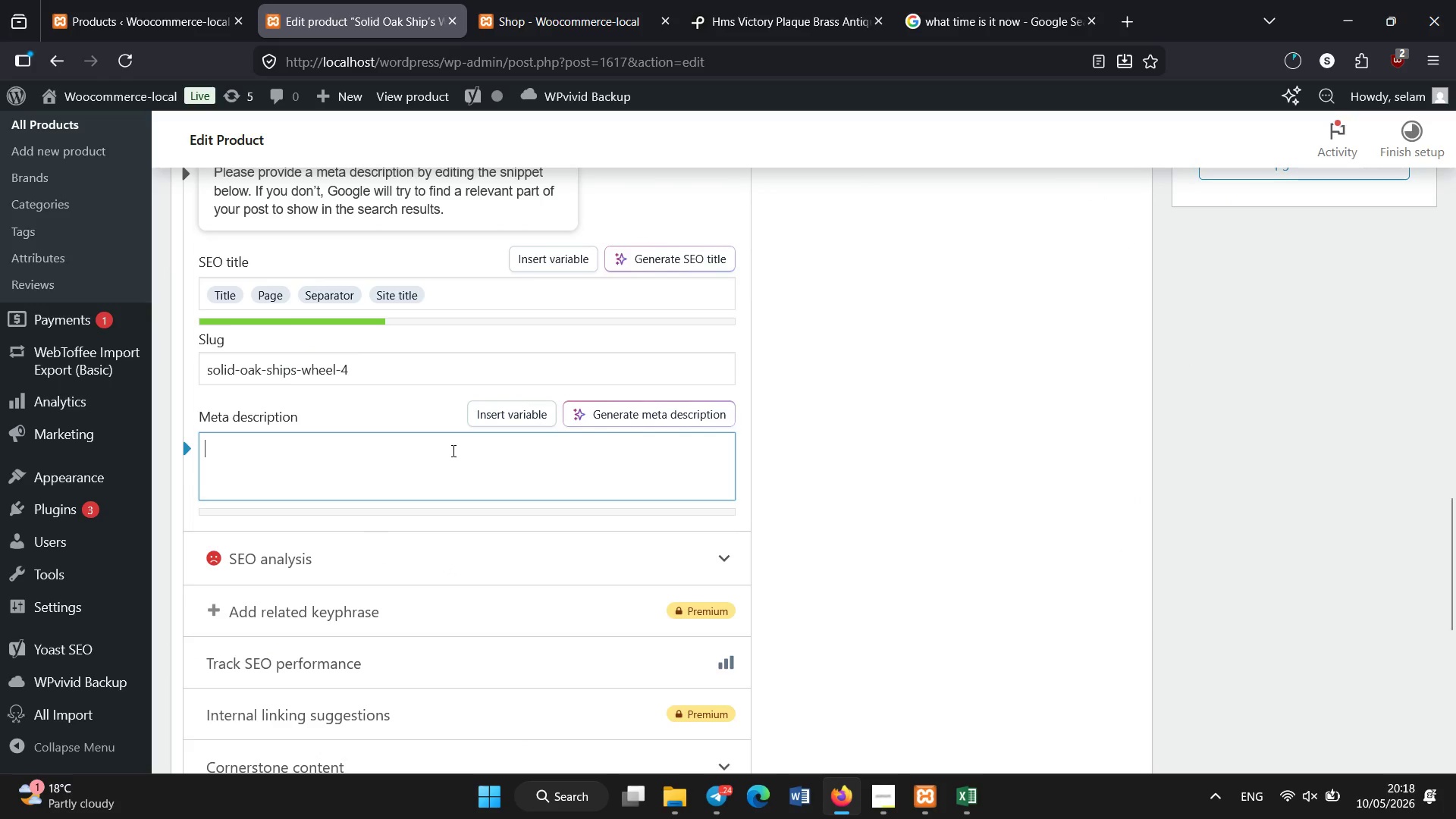 
type(Weathered)
 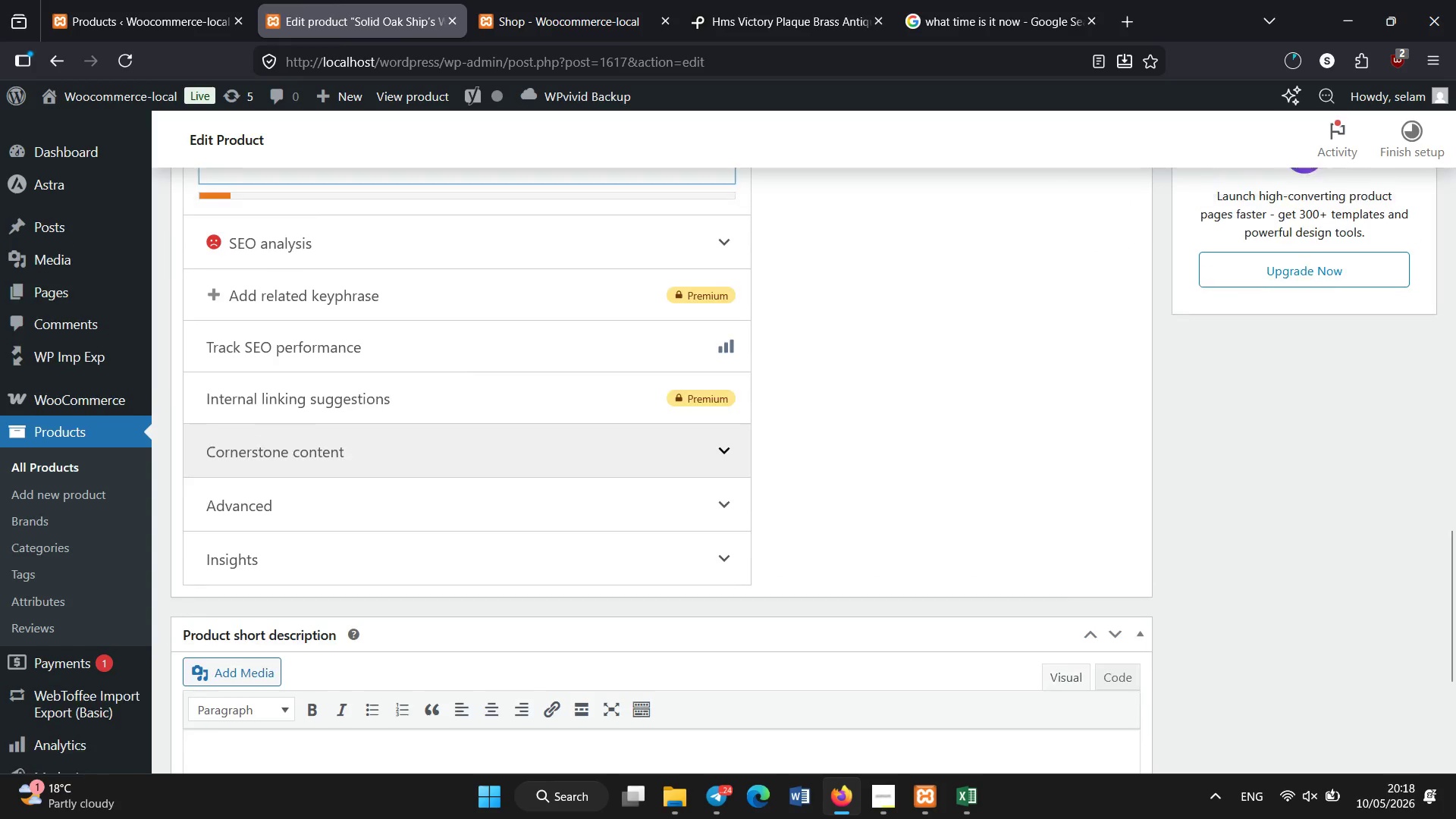 
scroll: coordinate [453, 451], scroll_direction: up, amount: 3.0
 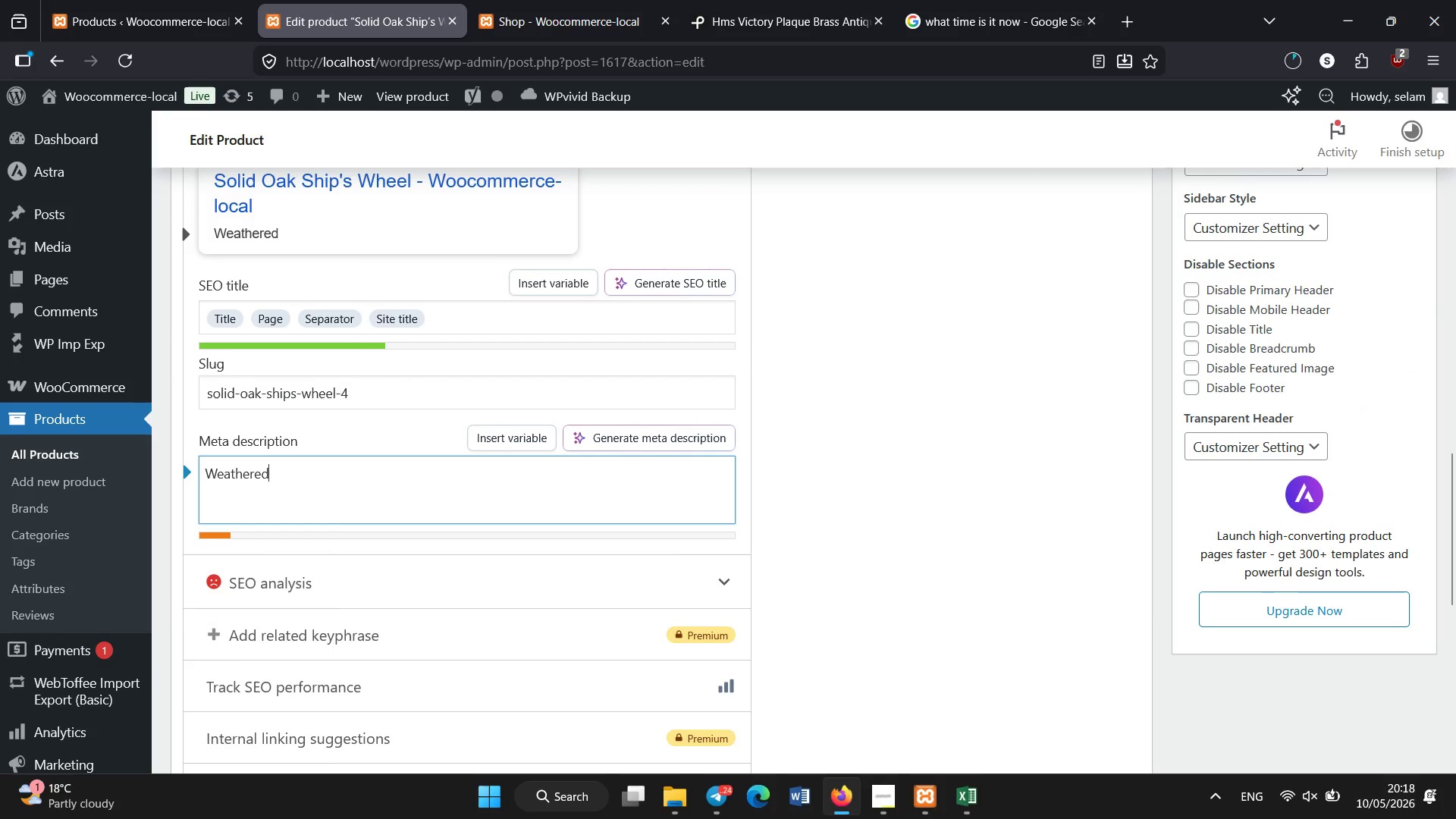 
type( solid oak ship`s wheel with teak finish from early 20th century.)
 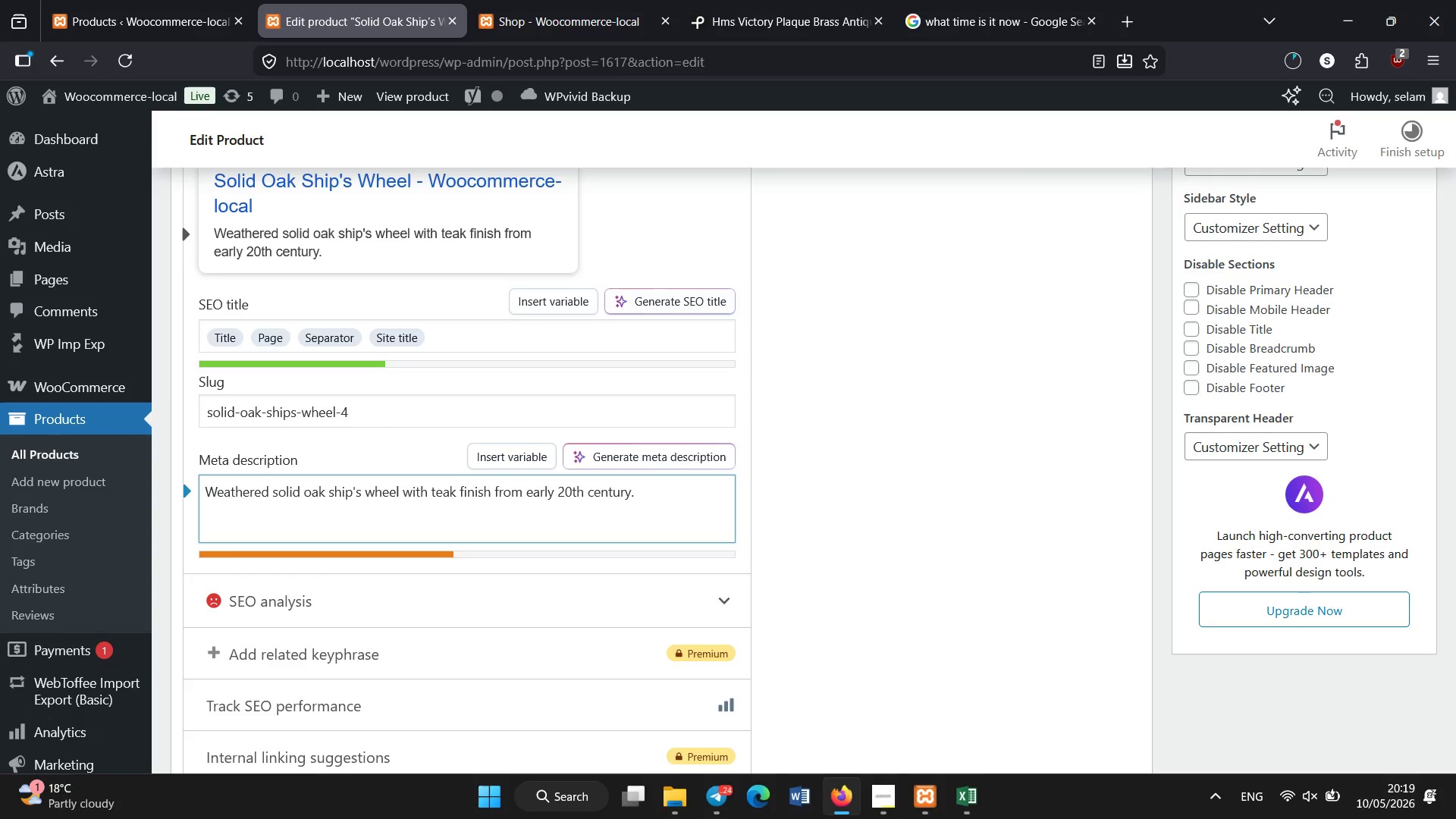 
scroll: coordinate [1114, 406], scroll_direction: up, amount: 18.0
 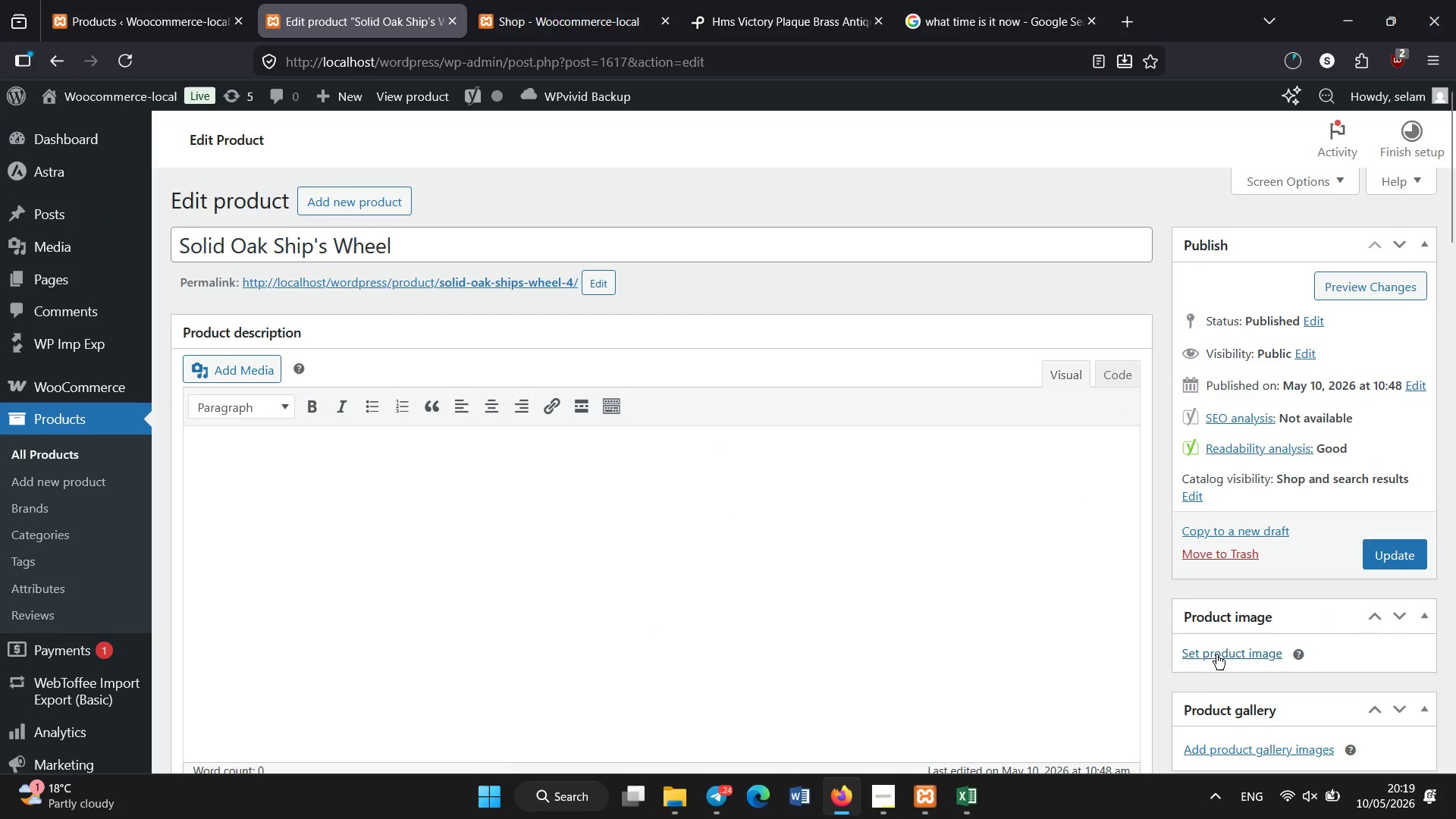 
left_click([1216, 654])
 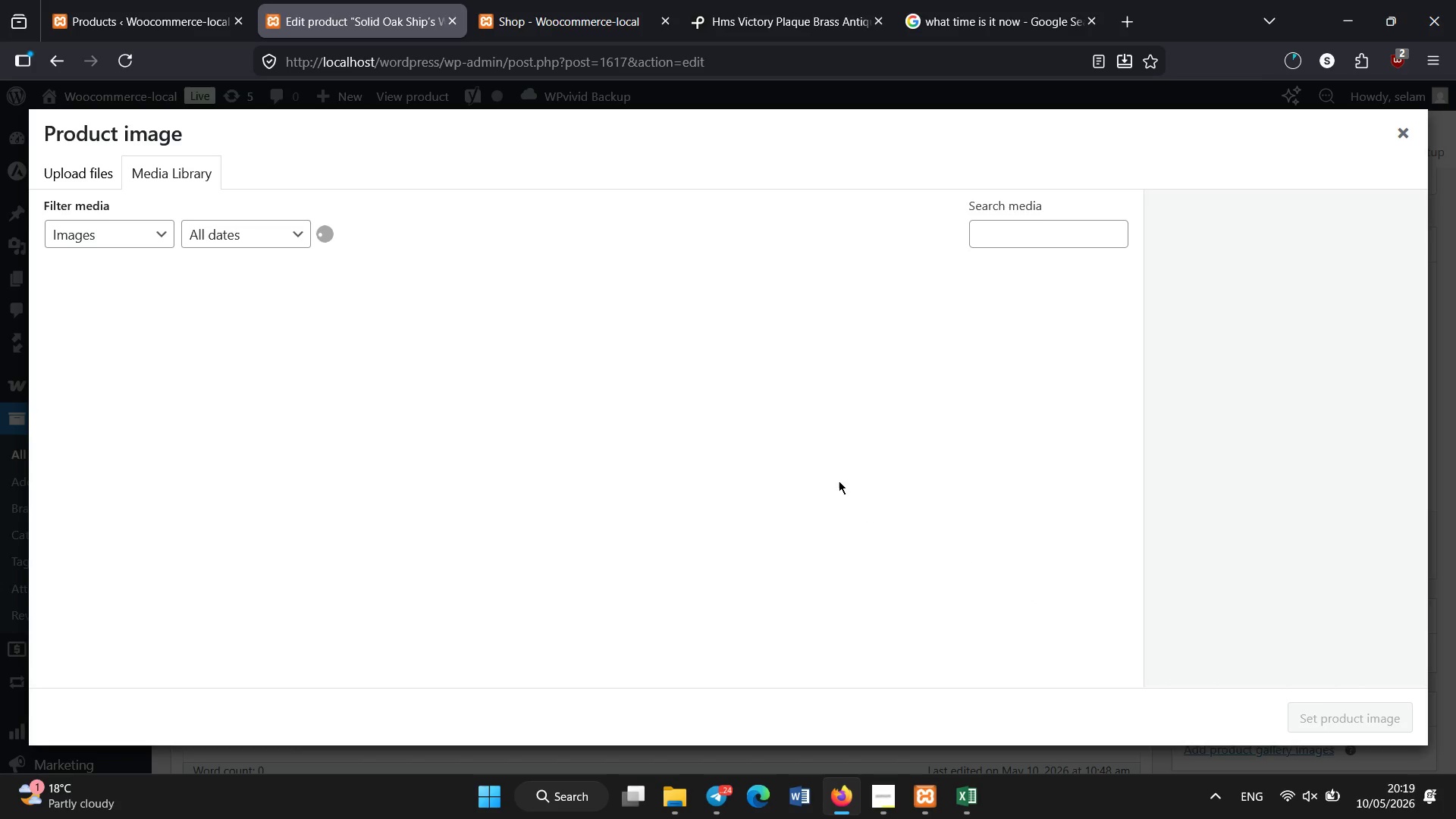 
wait(6.0)
 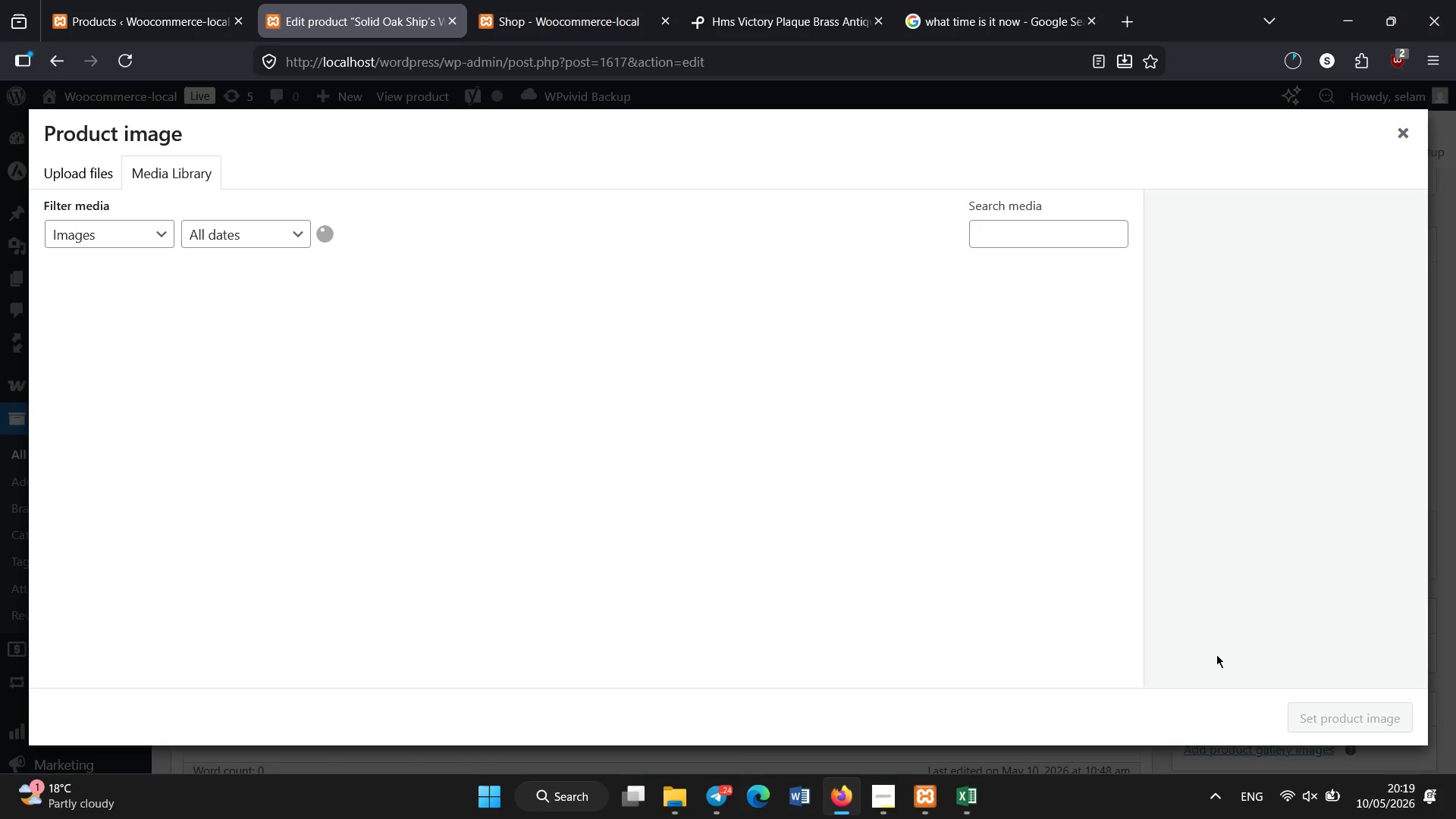 
left_click([812, 0])
 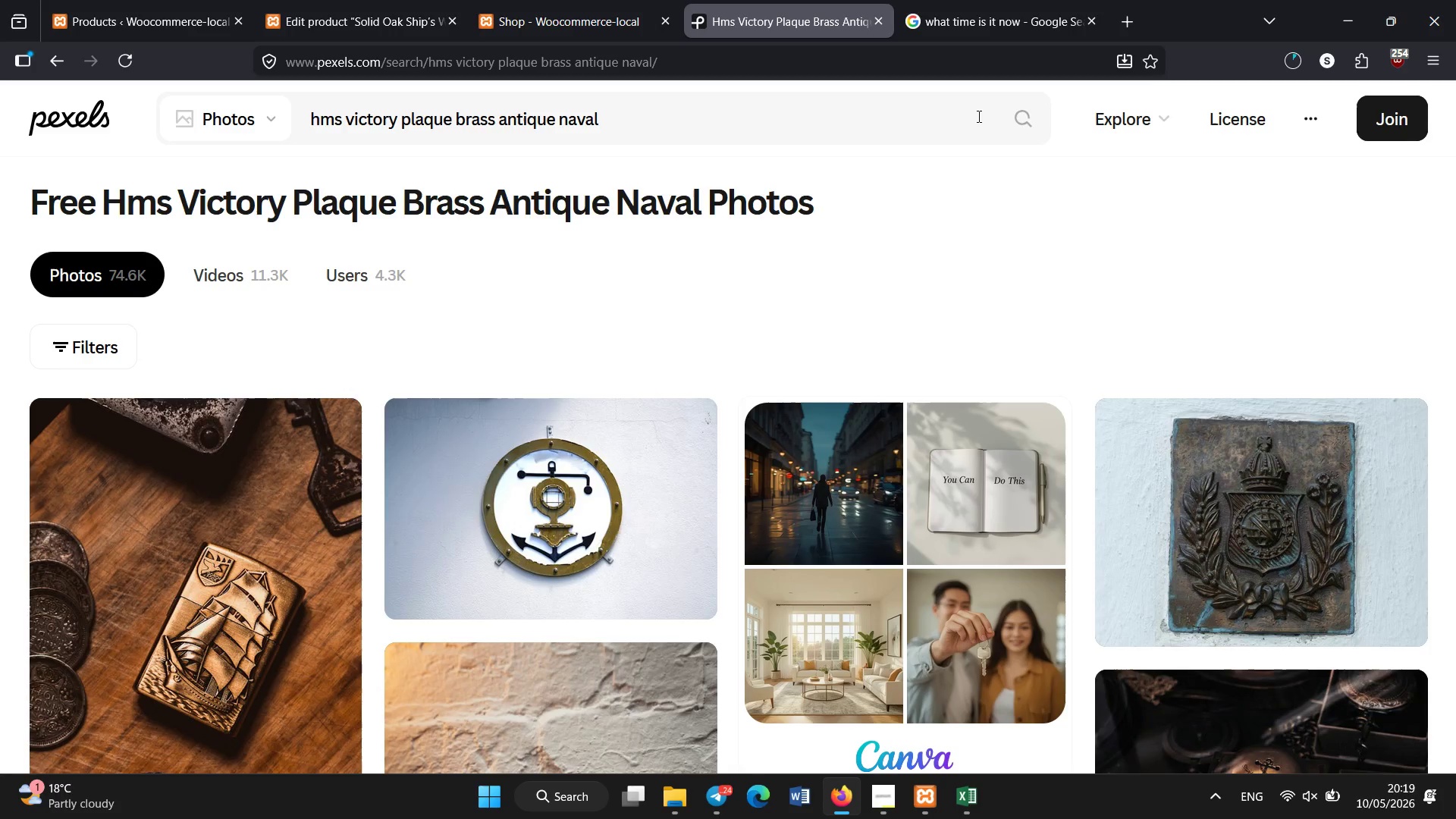 
double_click([872, 116])
 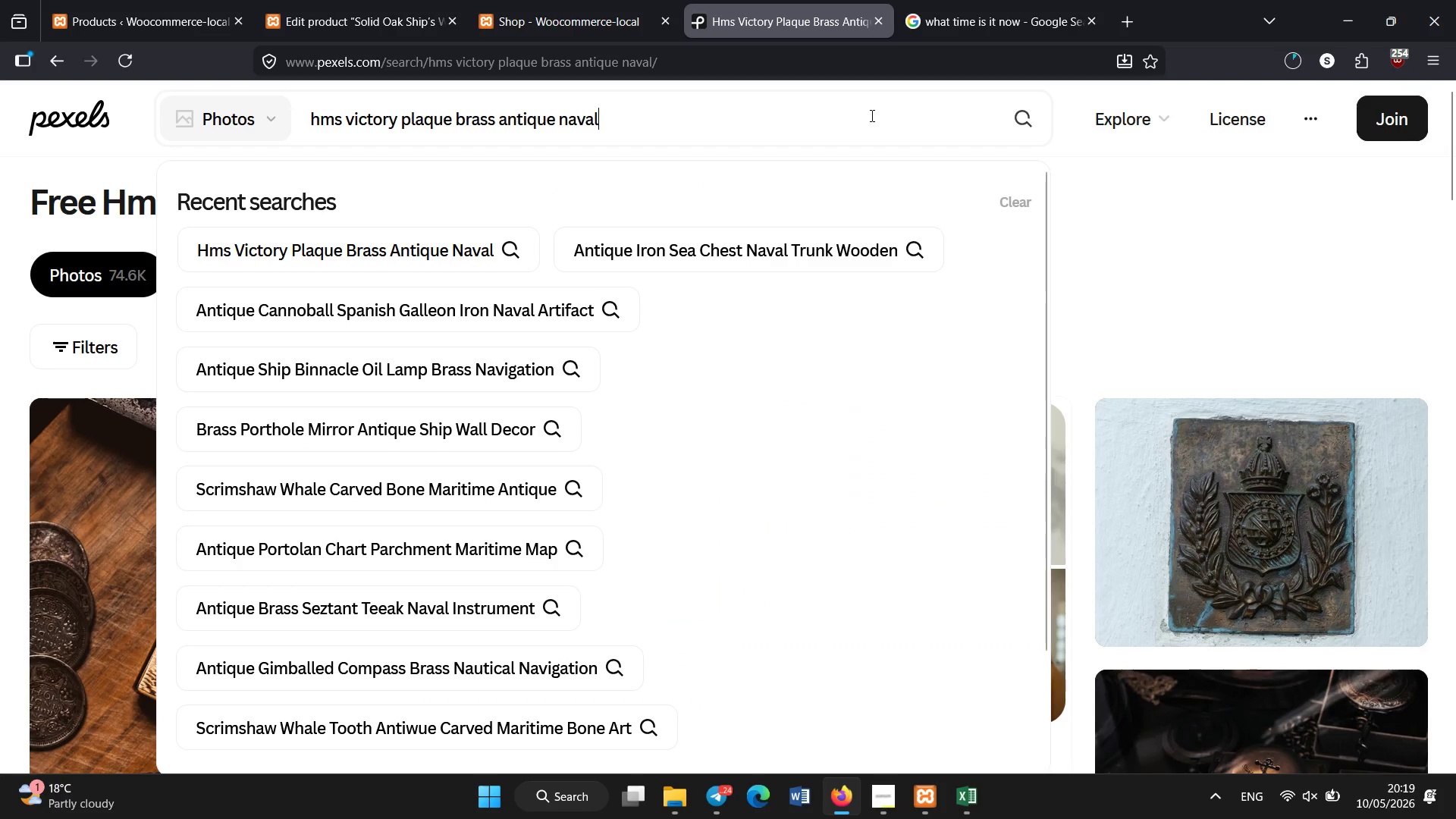 
key(Control+A)
 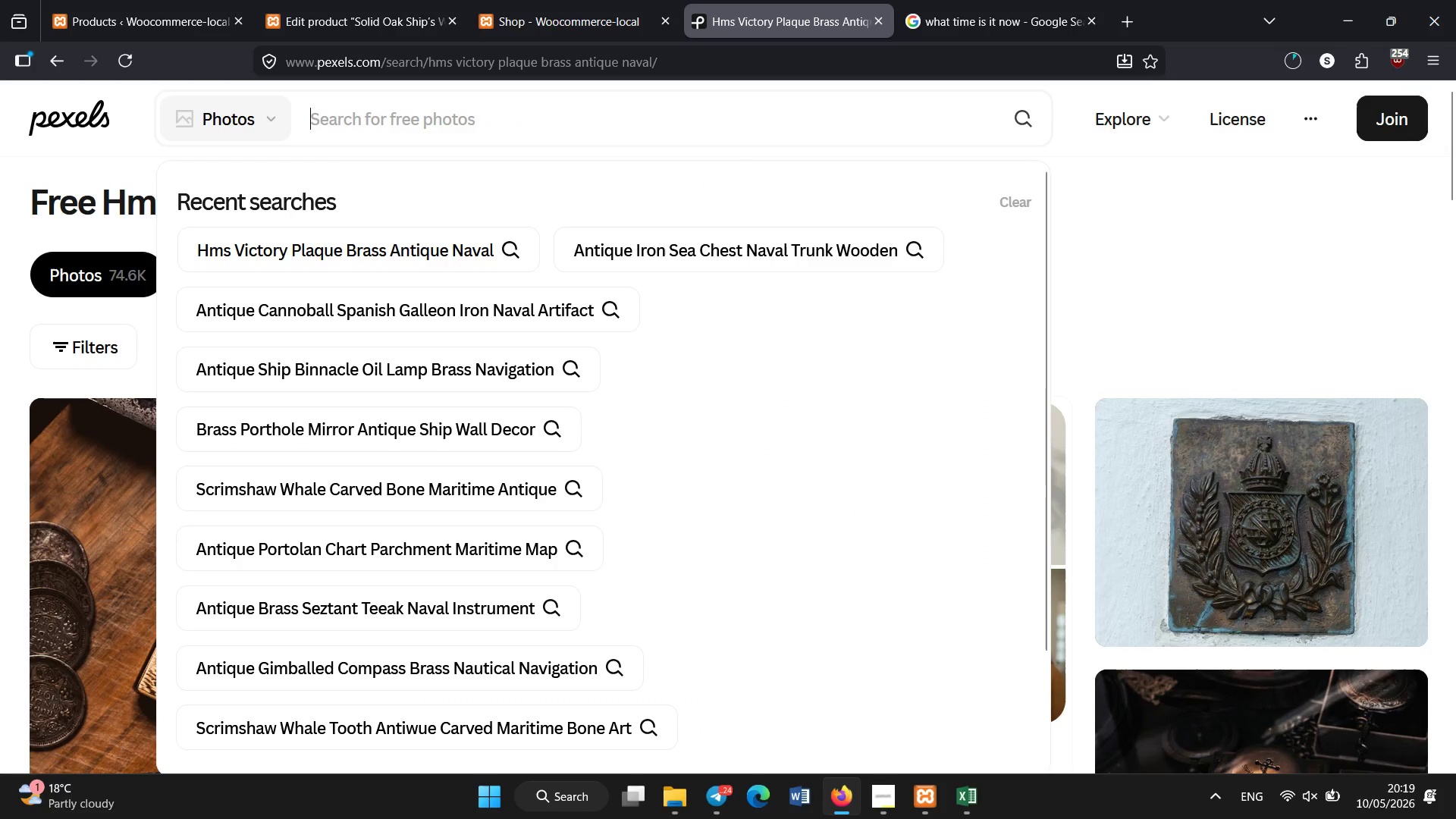 
key(Backspace)
type(antique ship wheel oak teak nautical steering)
 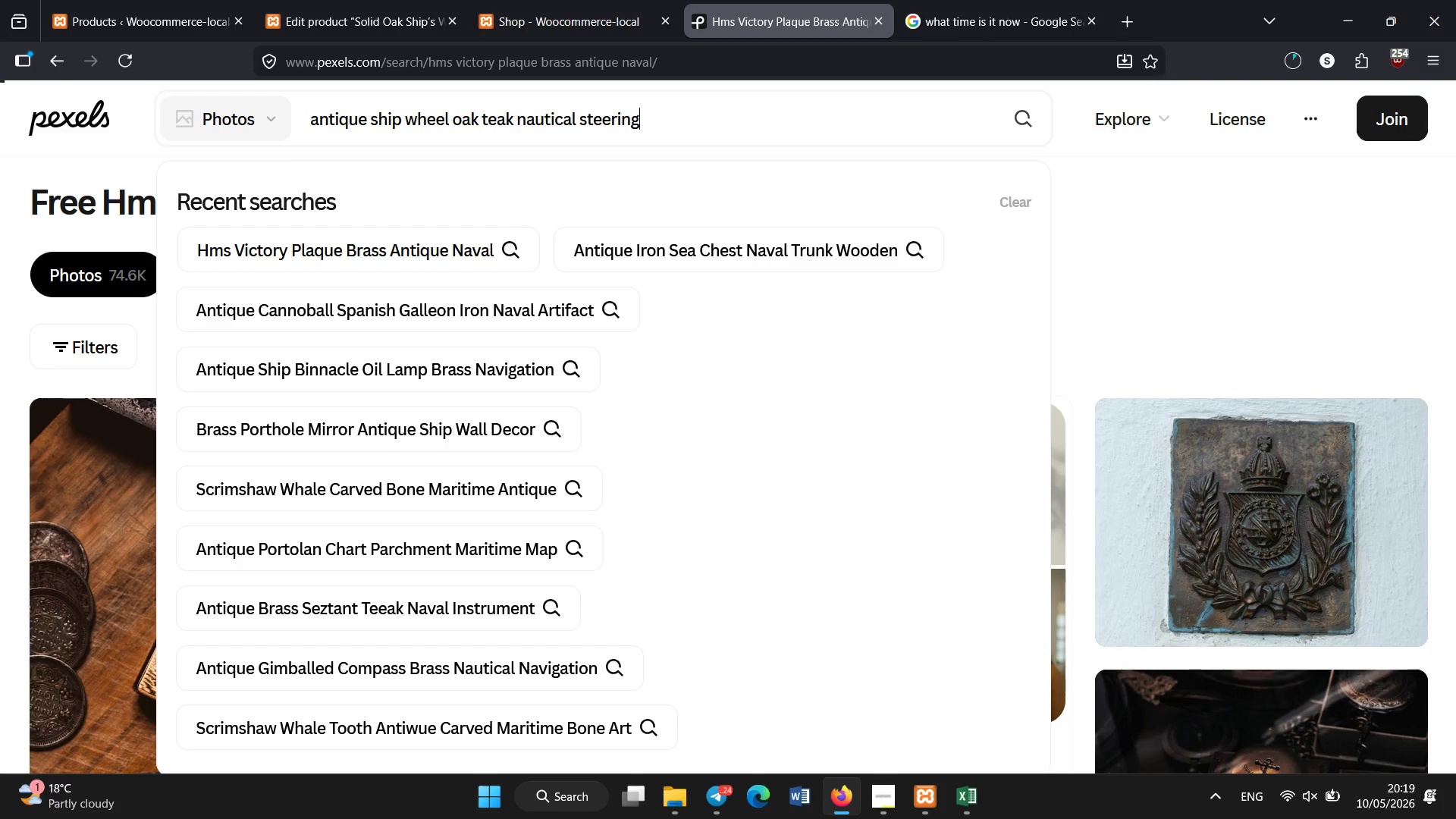 
key(Enter)
 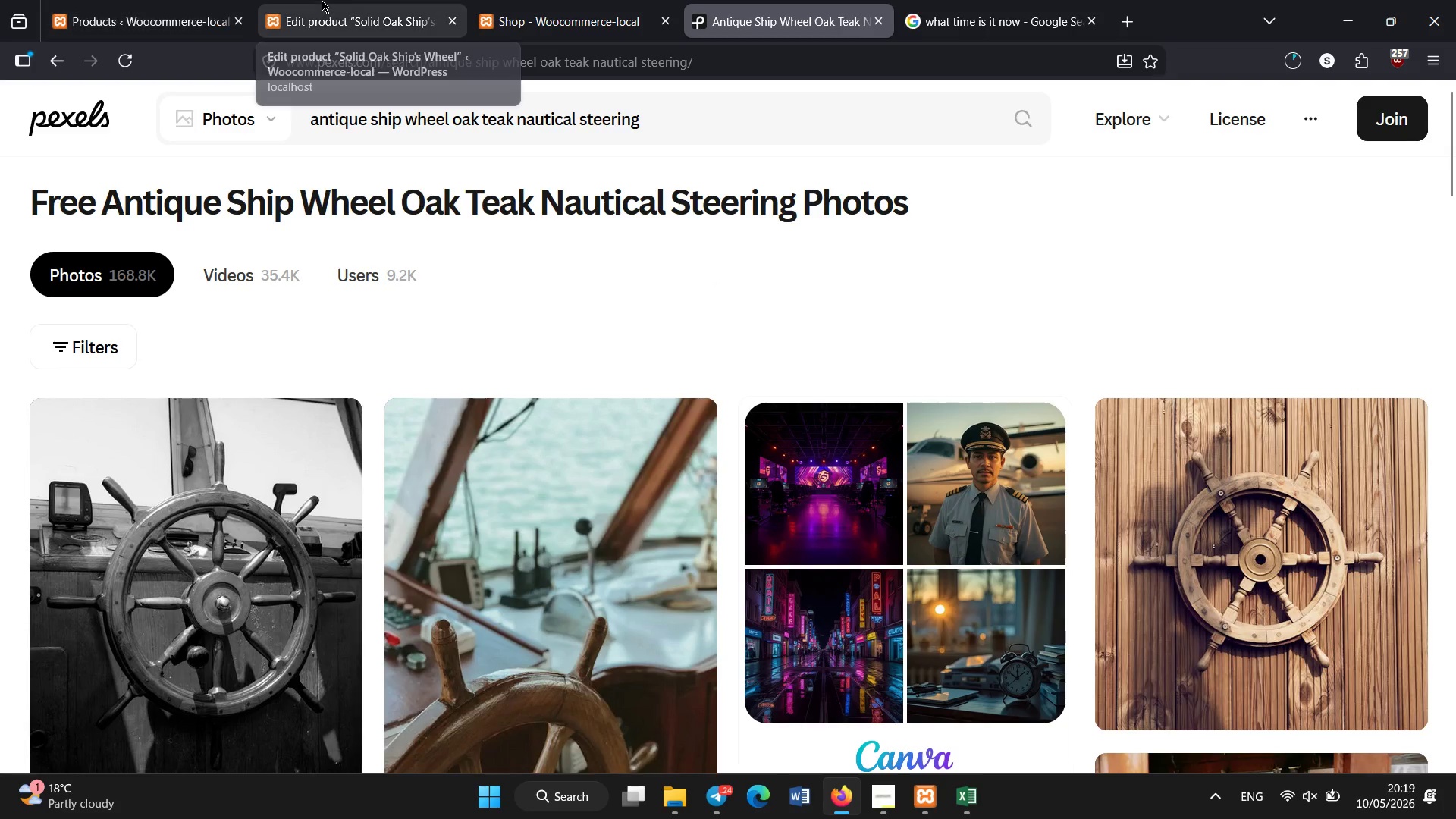 
wait(7.48)
 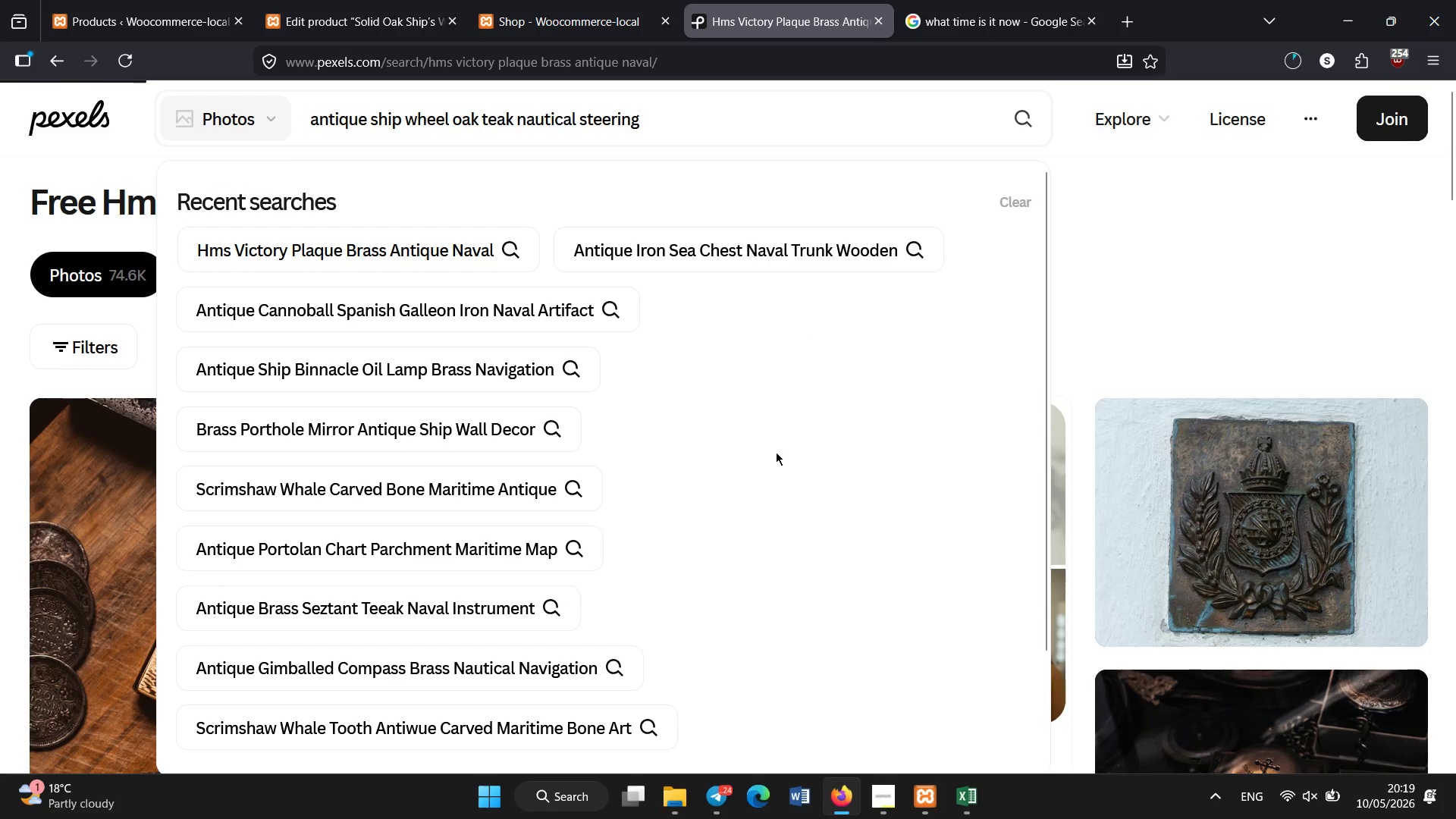 
left_click([166, 0])
 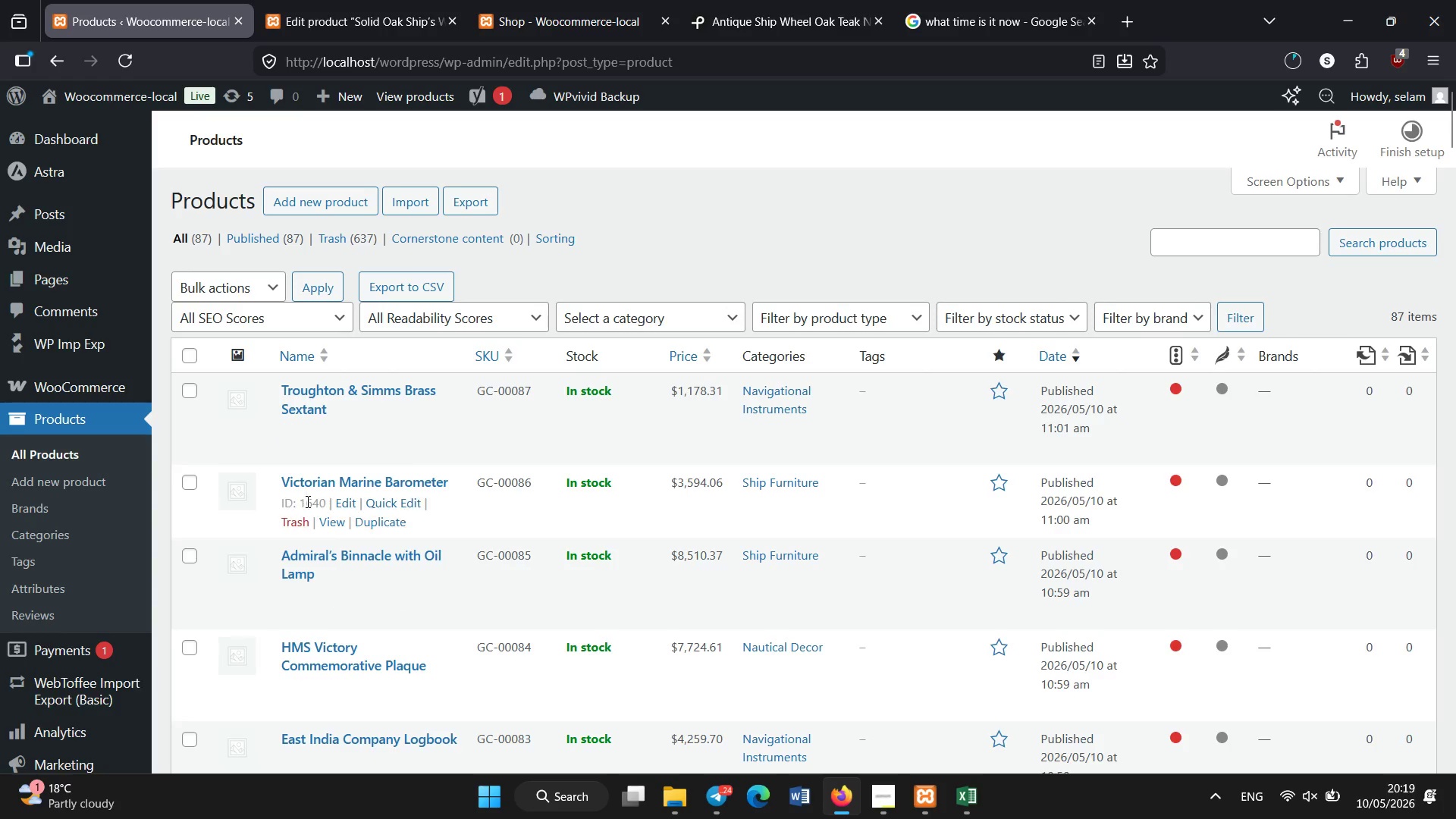 
scroll: coordinate [308, 502], scroll_direction: down, amount: 18.0
 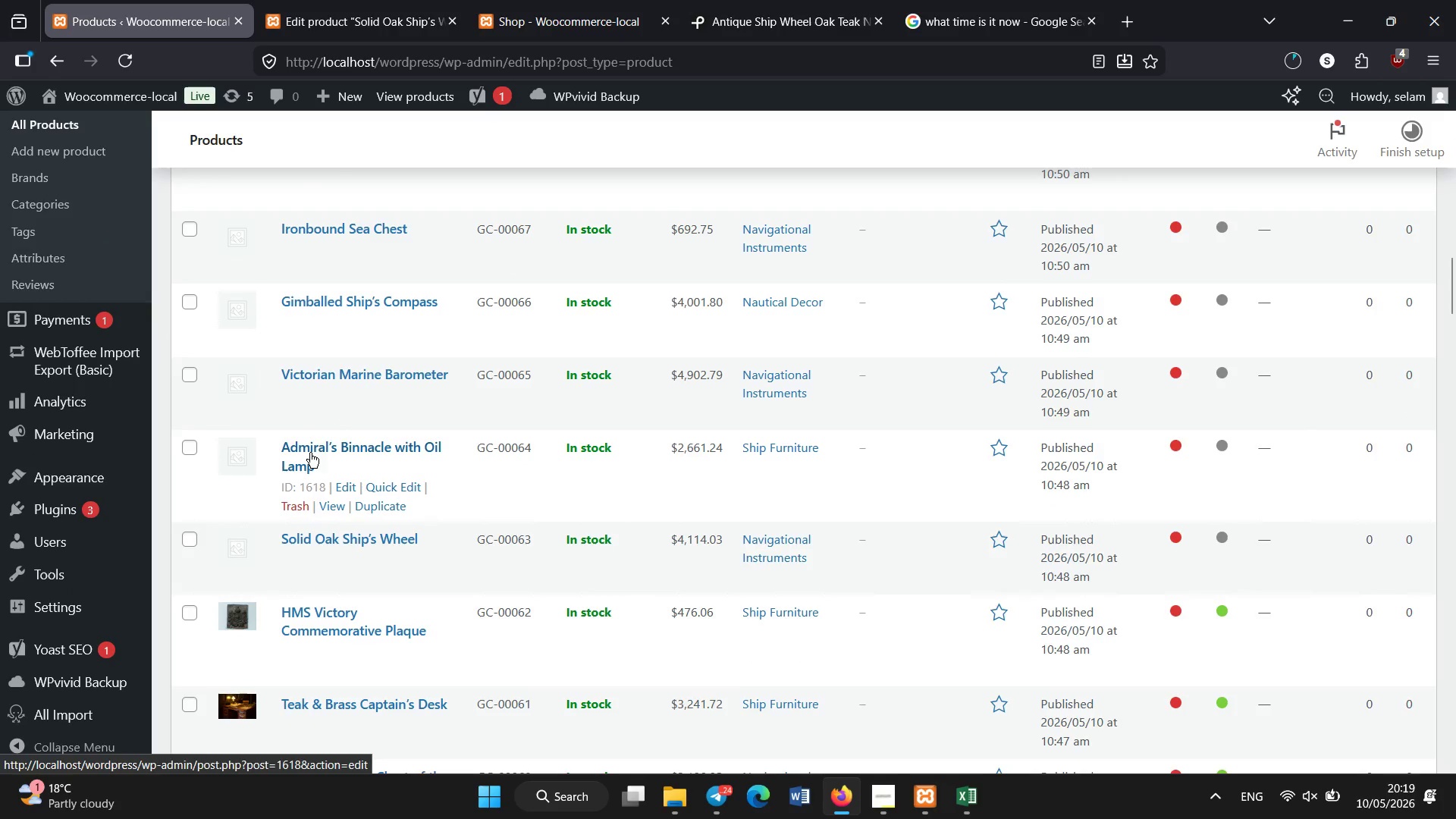 
left_click([313, 449])
 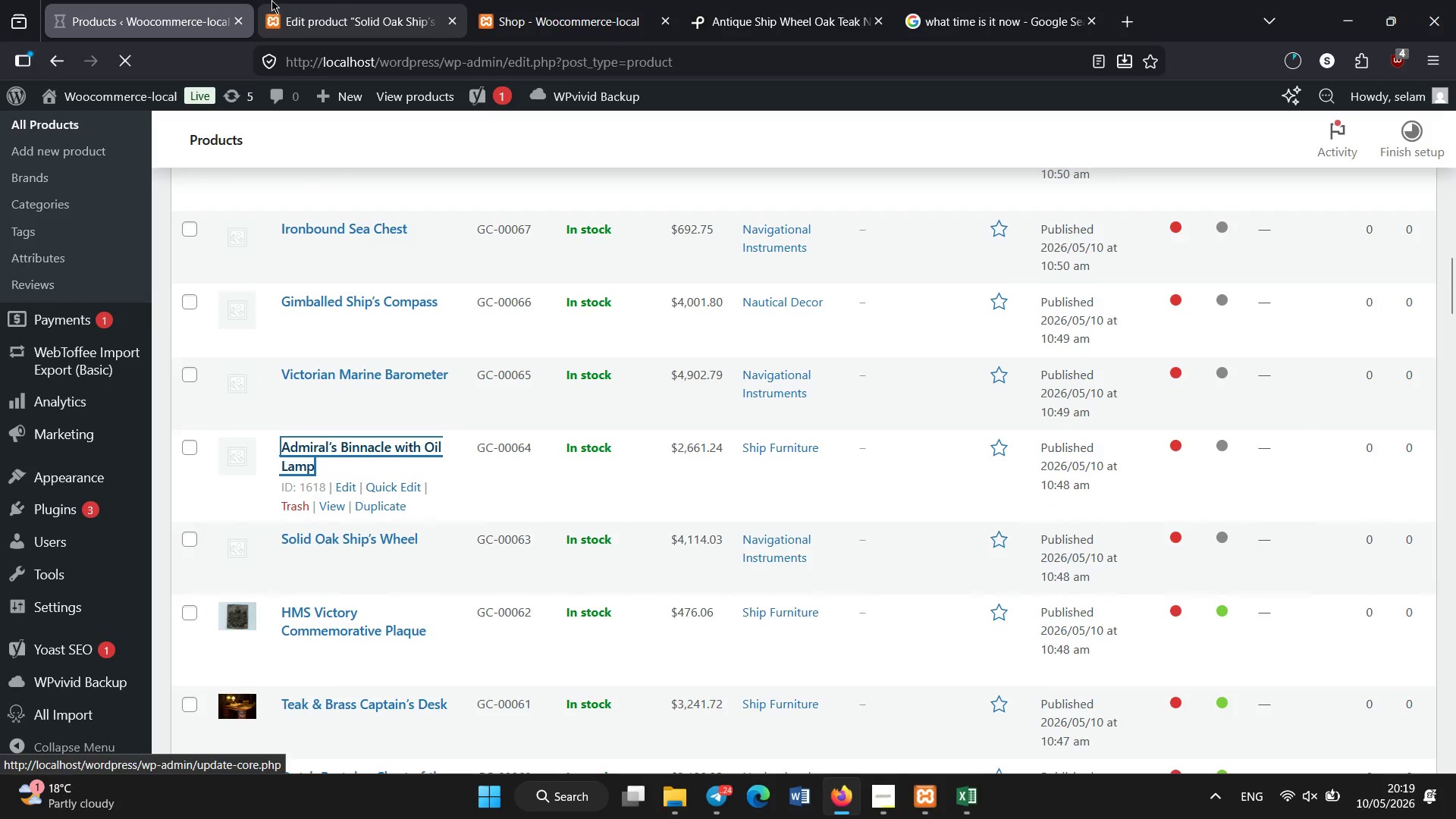 
left_click([305, 0])
 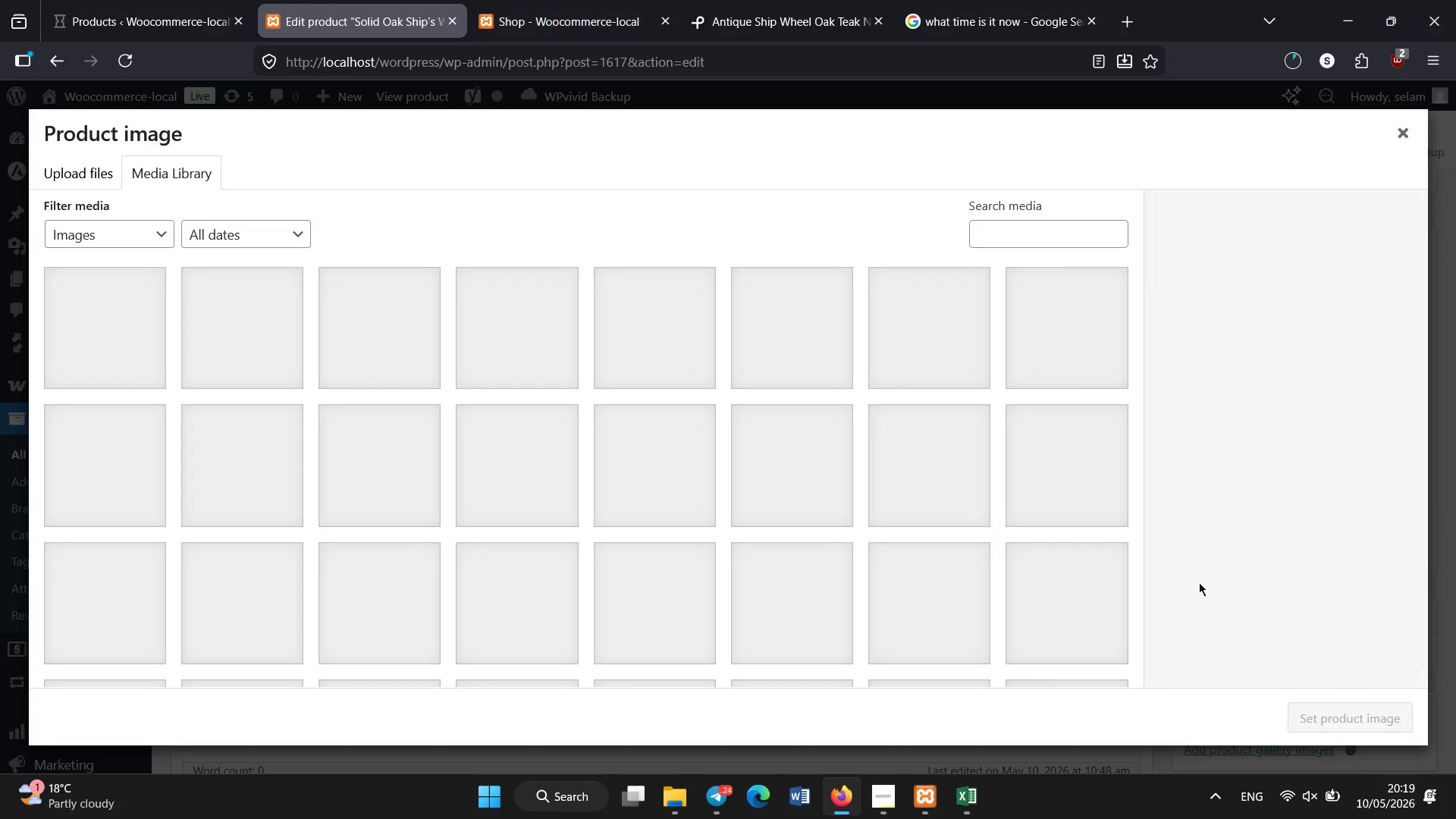 
wait(7.78)
 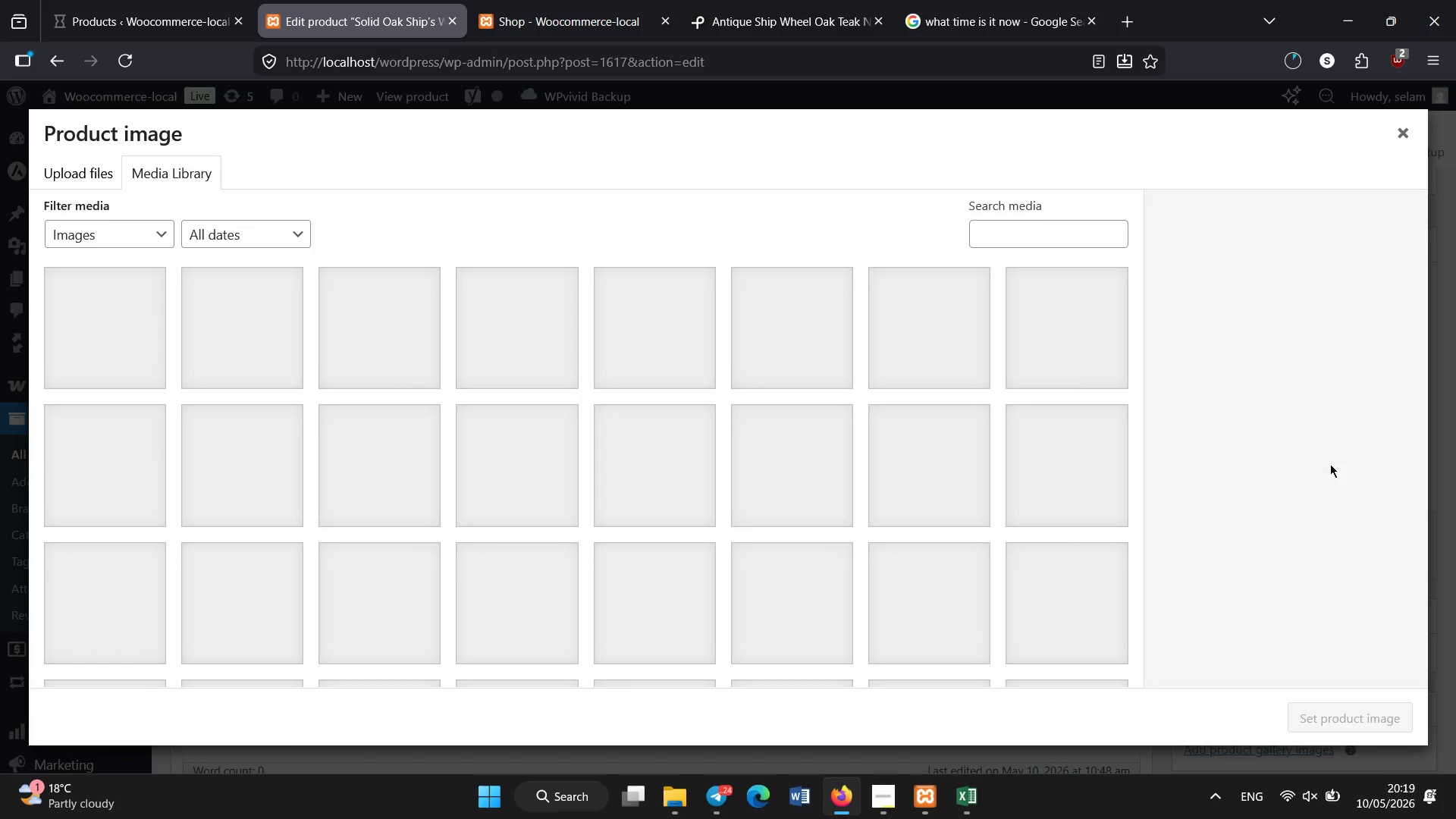 
left_click([148, 483])
 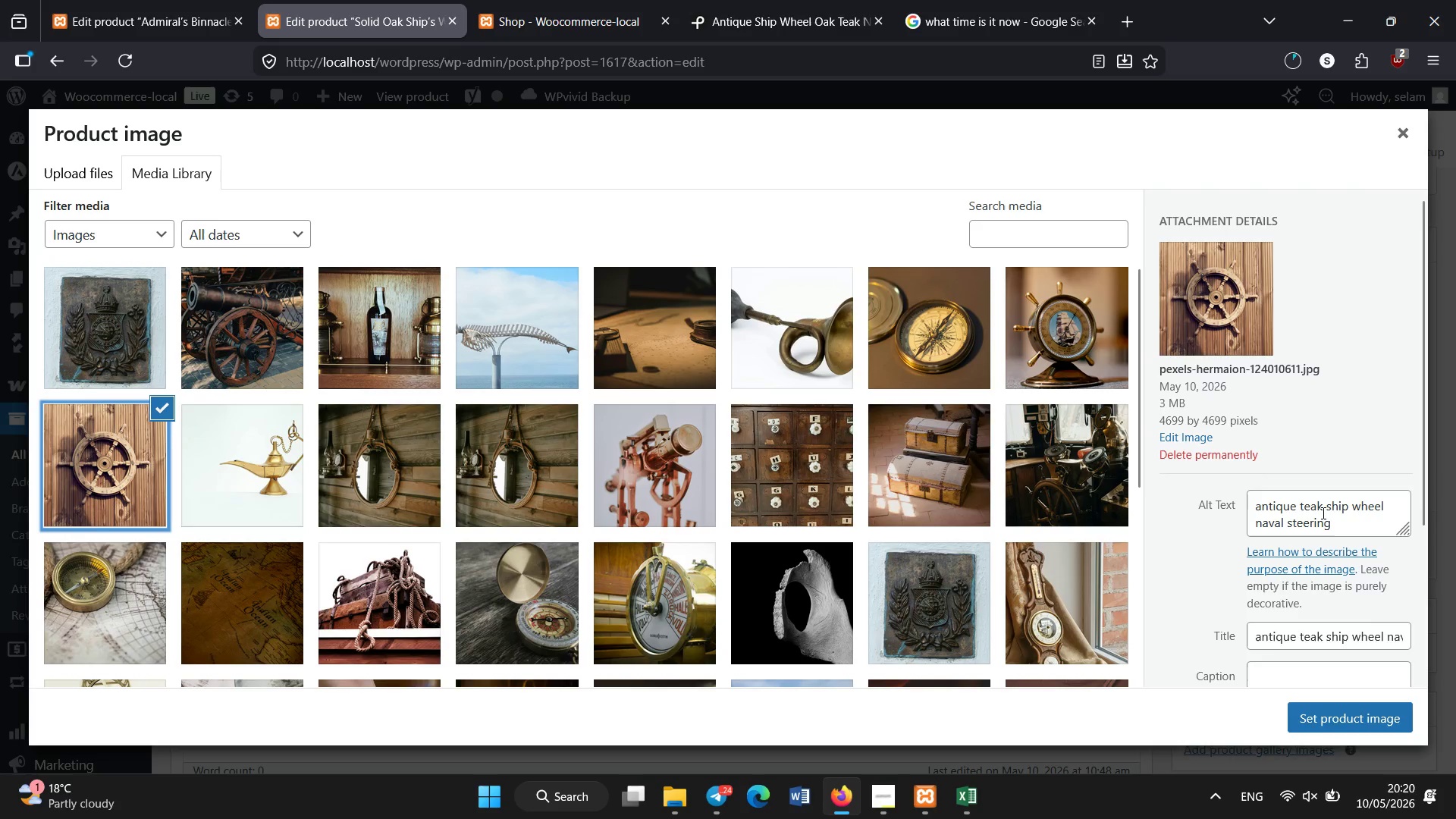 
left_click([1323, 513])
 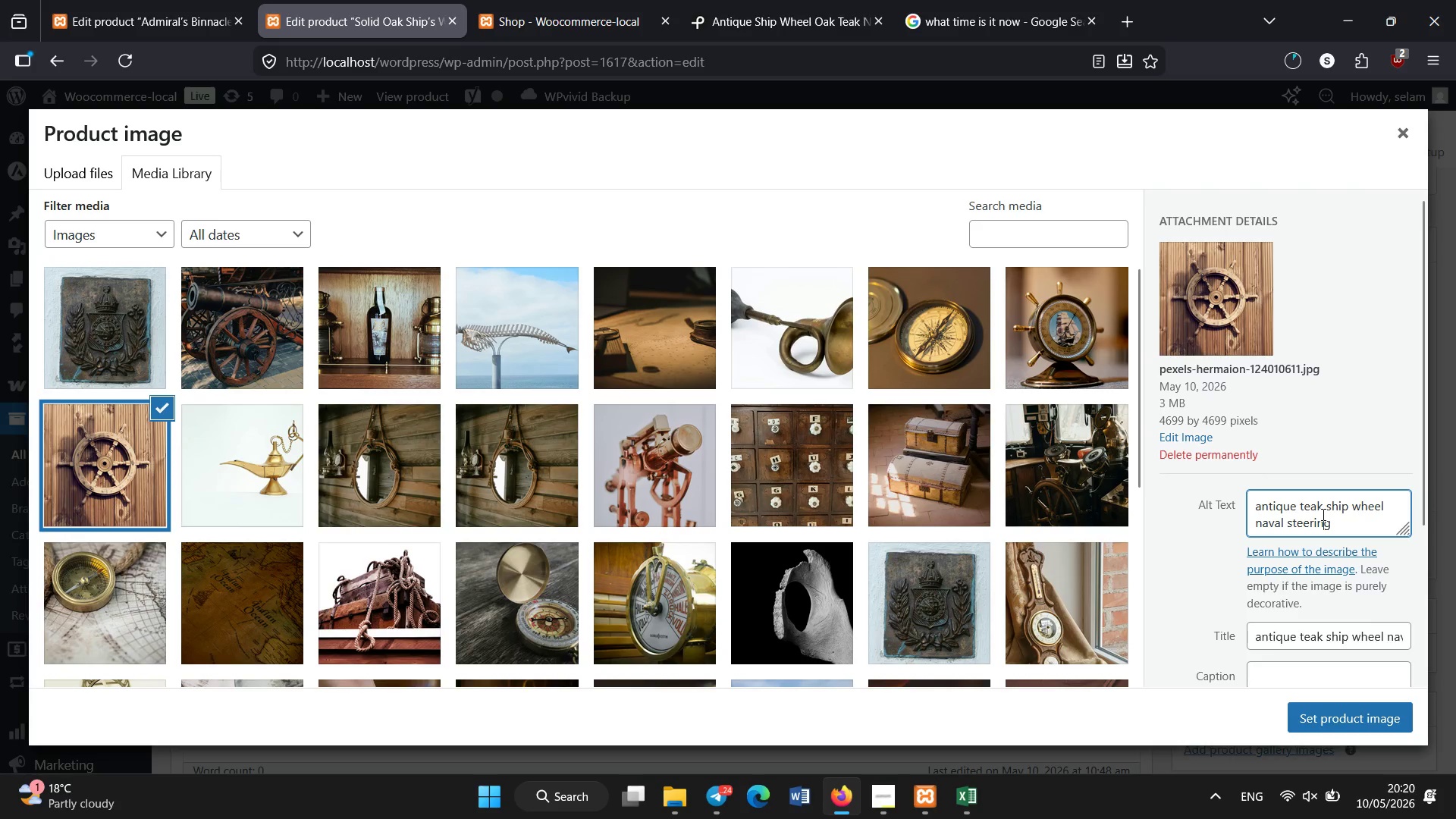 
key(Control+A)
 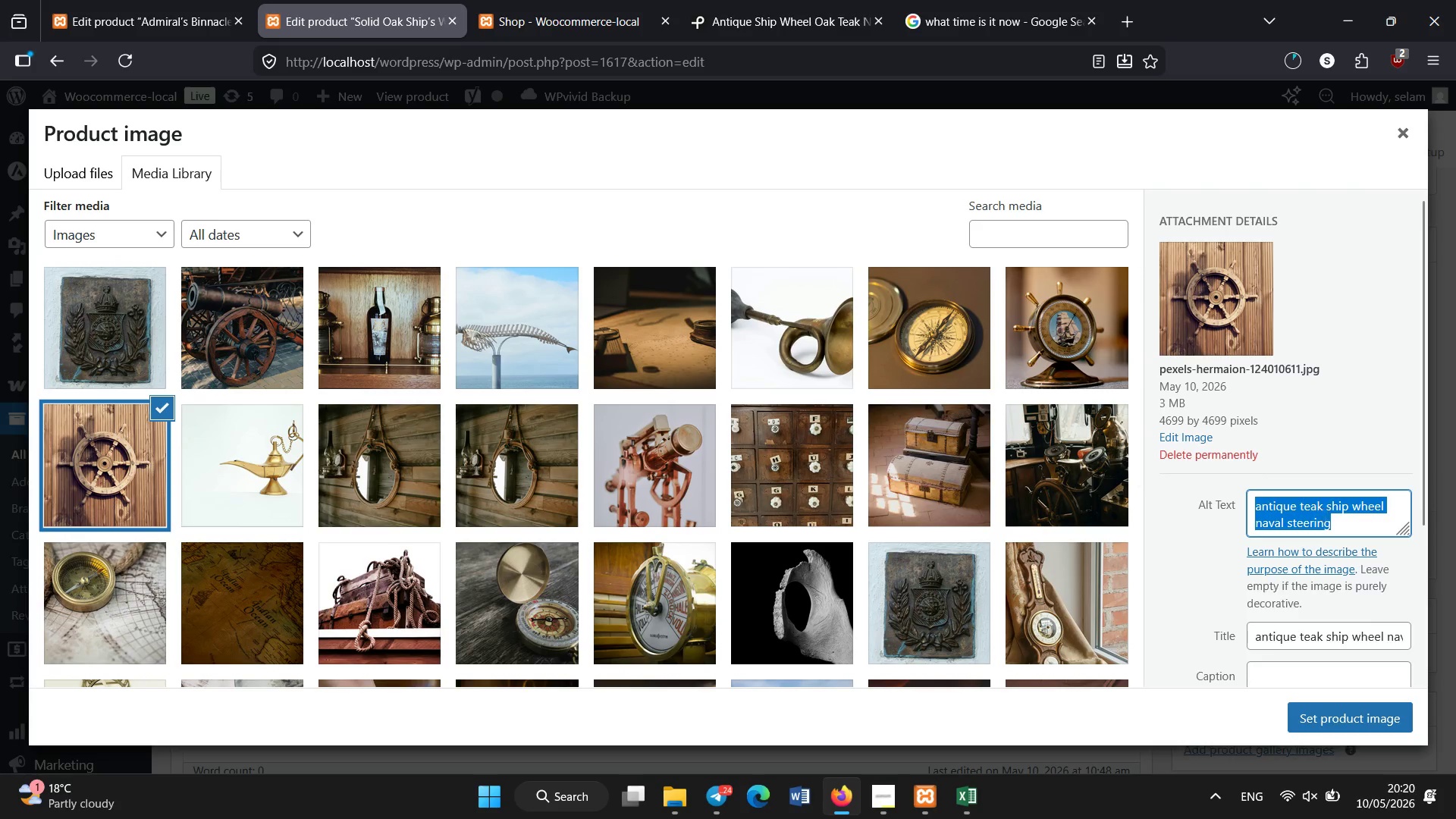 
key(Backspace)
type(early 20th century oak ship wheel nautical steering instrument)
 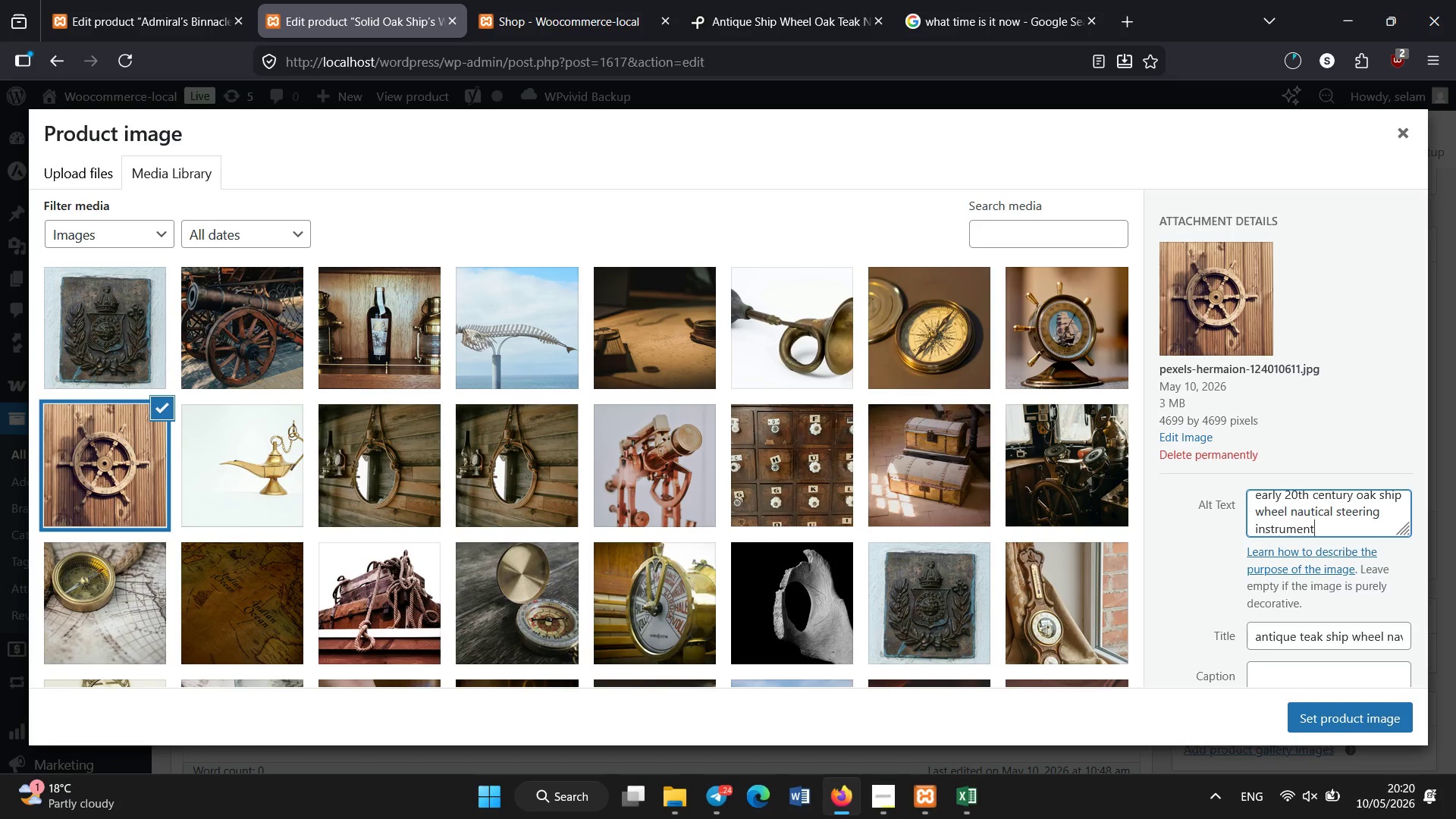 
key(Control+A)
 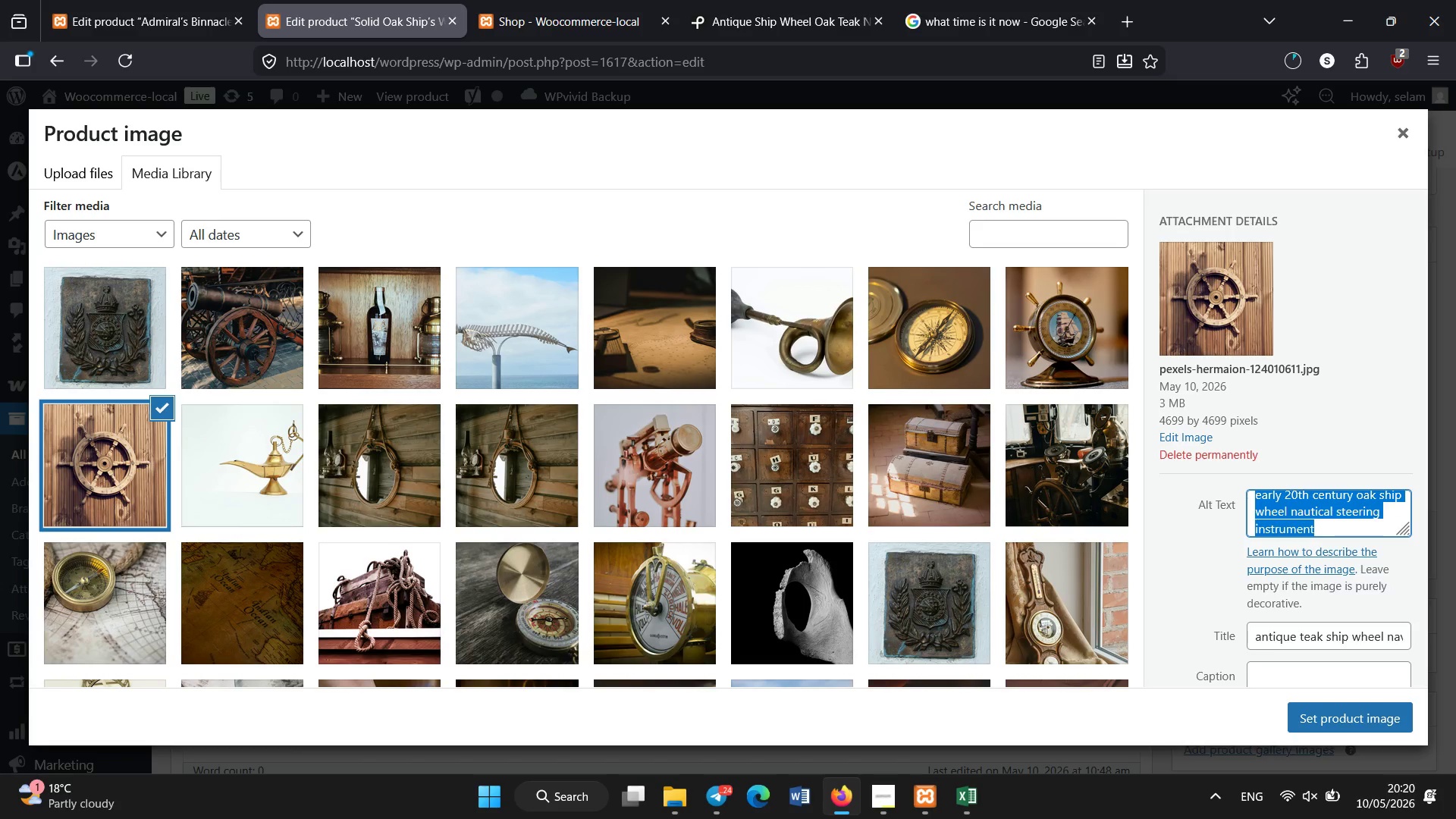 
key(Control+C)
 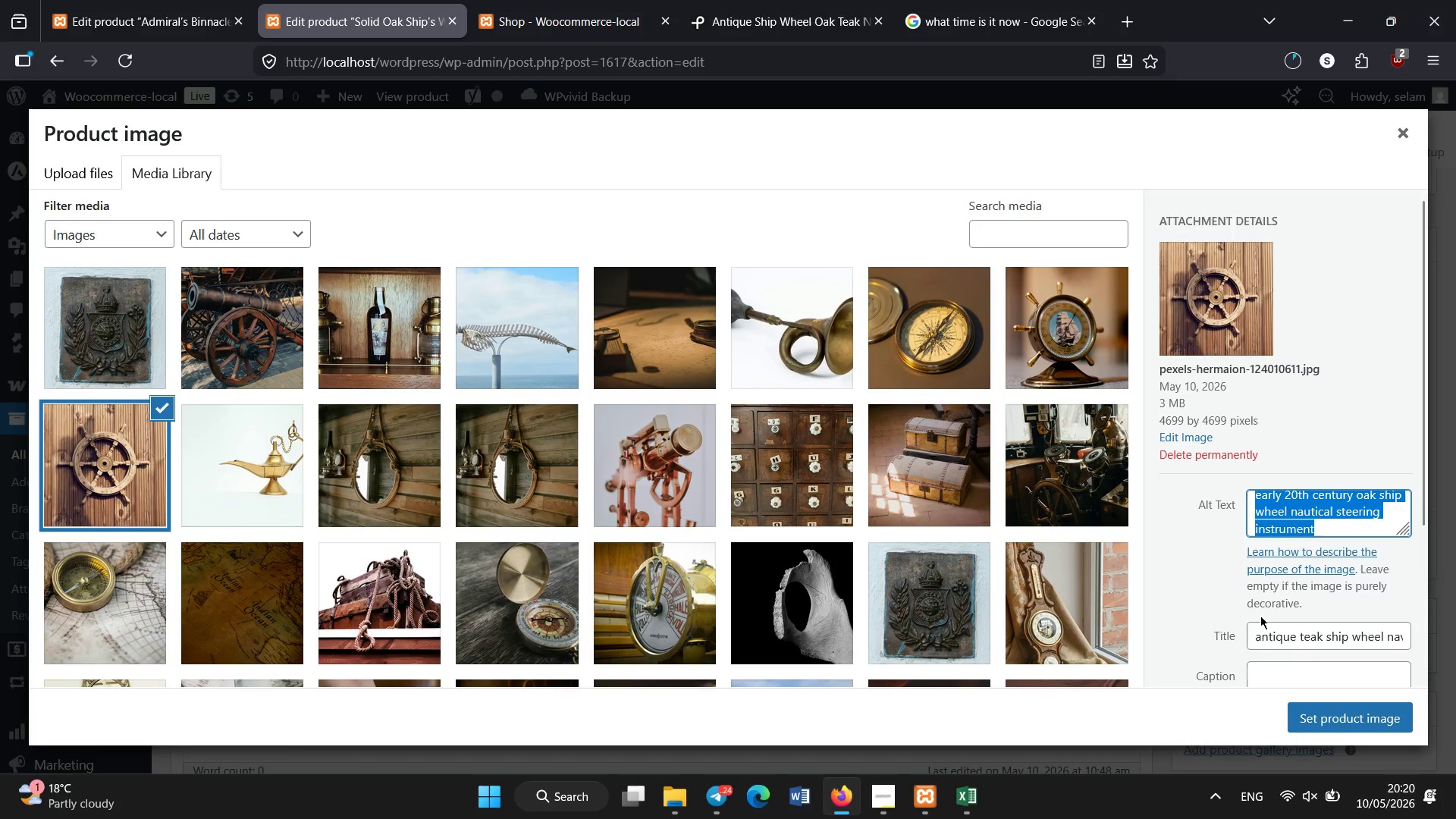 
left_click([1283, 634])
 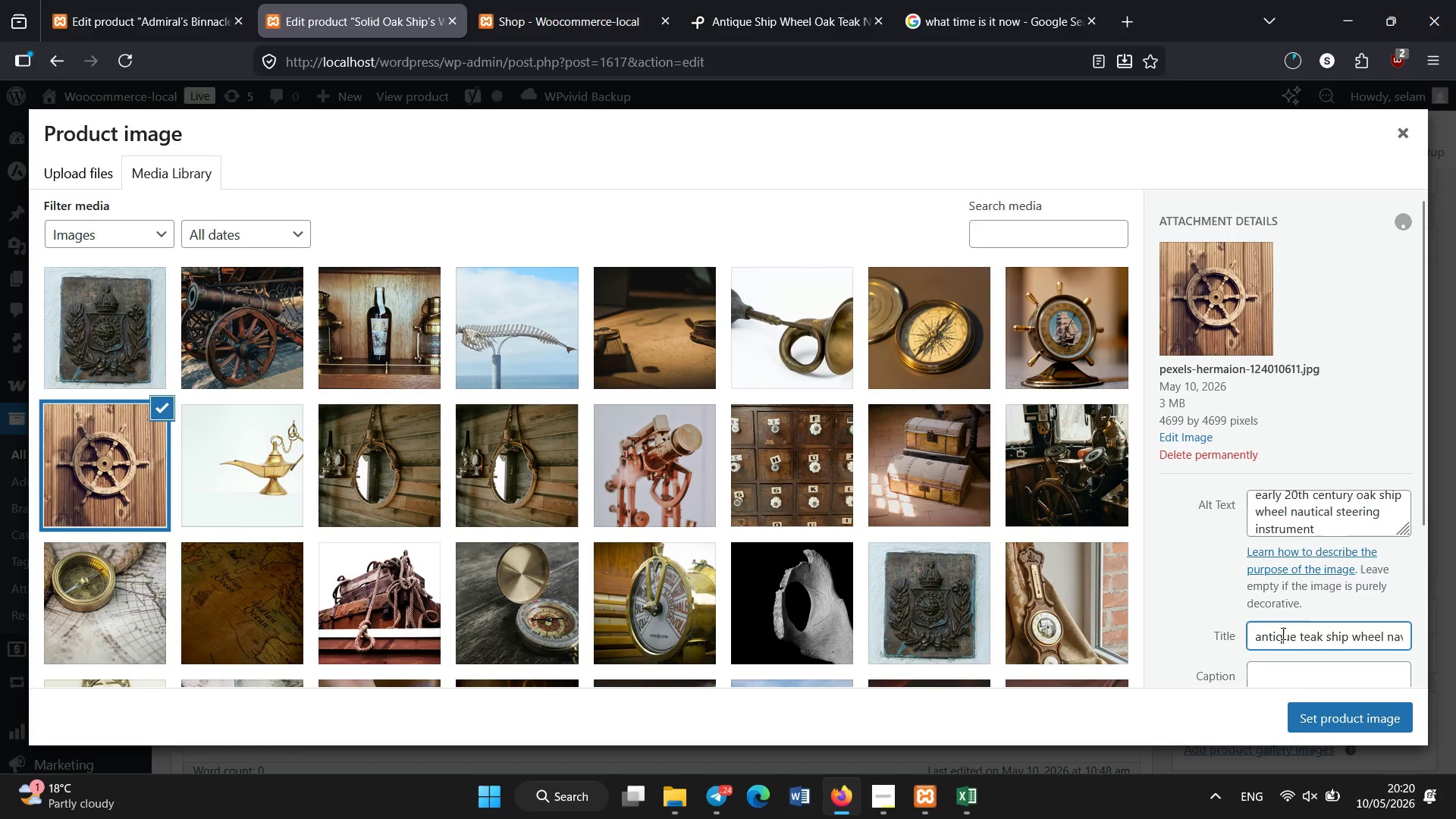 
key(Control+A)
 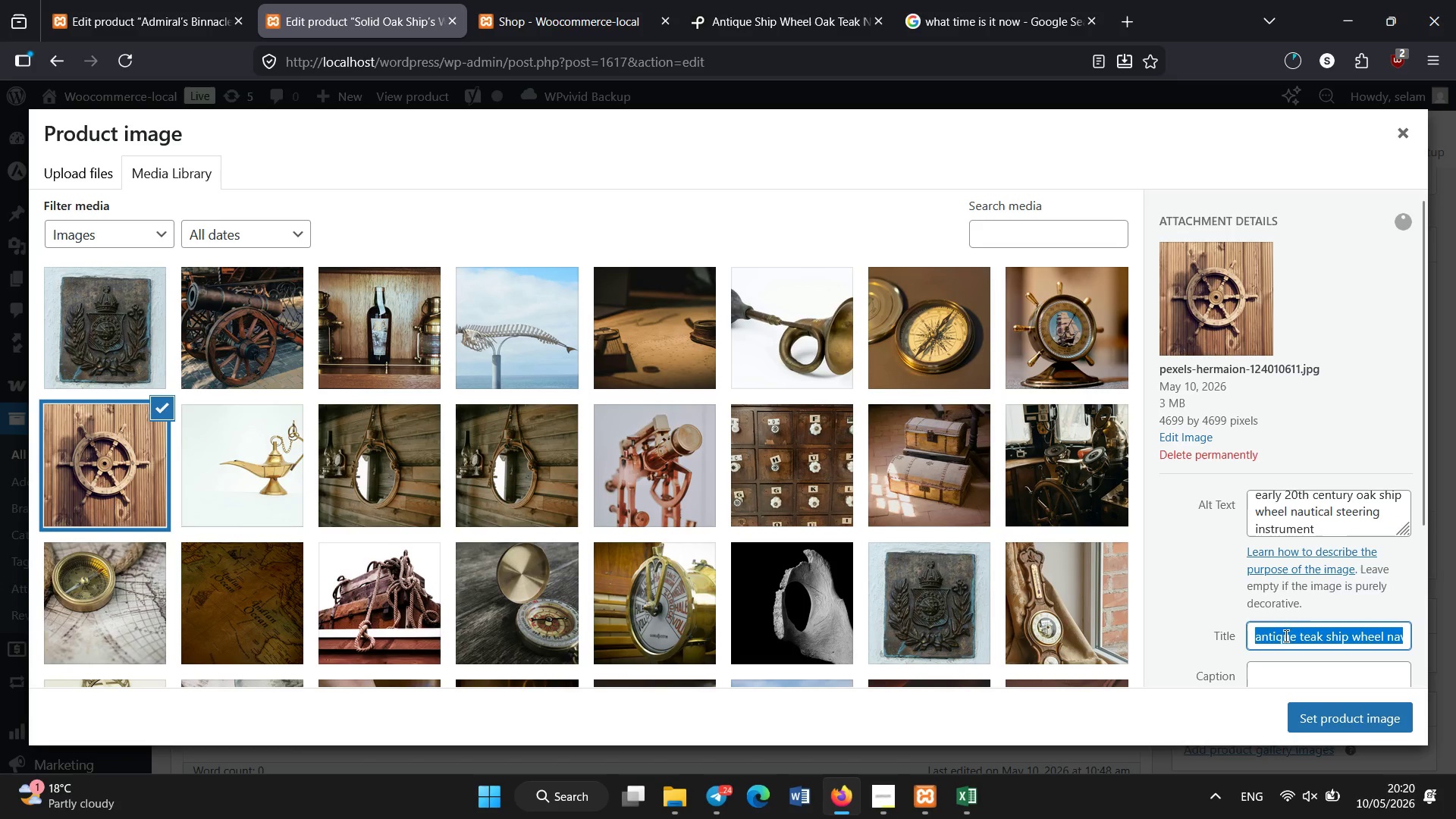 
key(Control+V)
 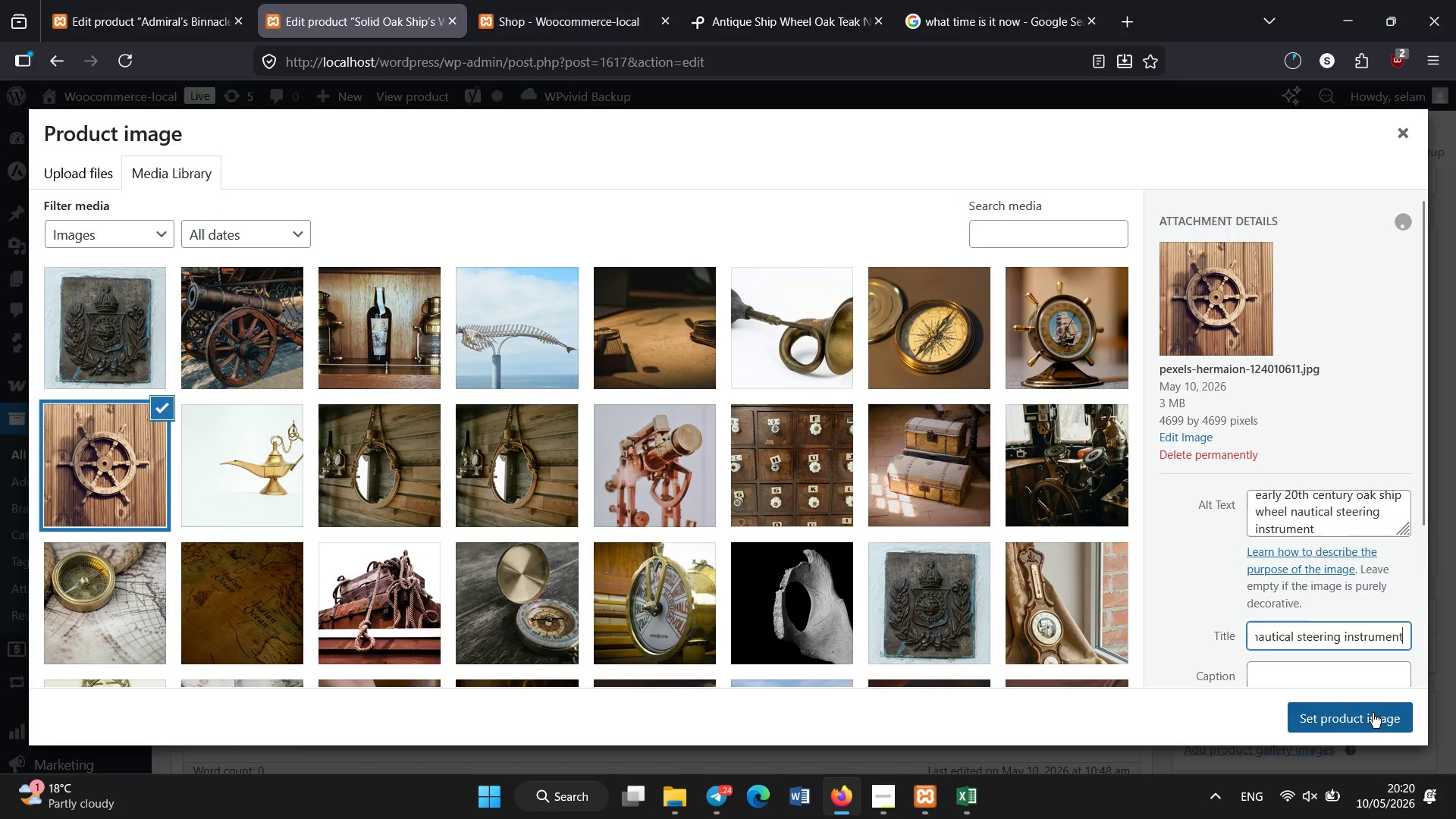 
left_click([1373, 713])
 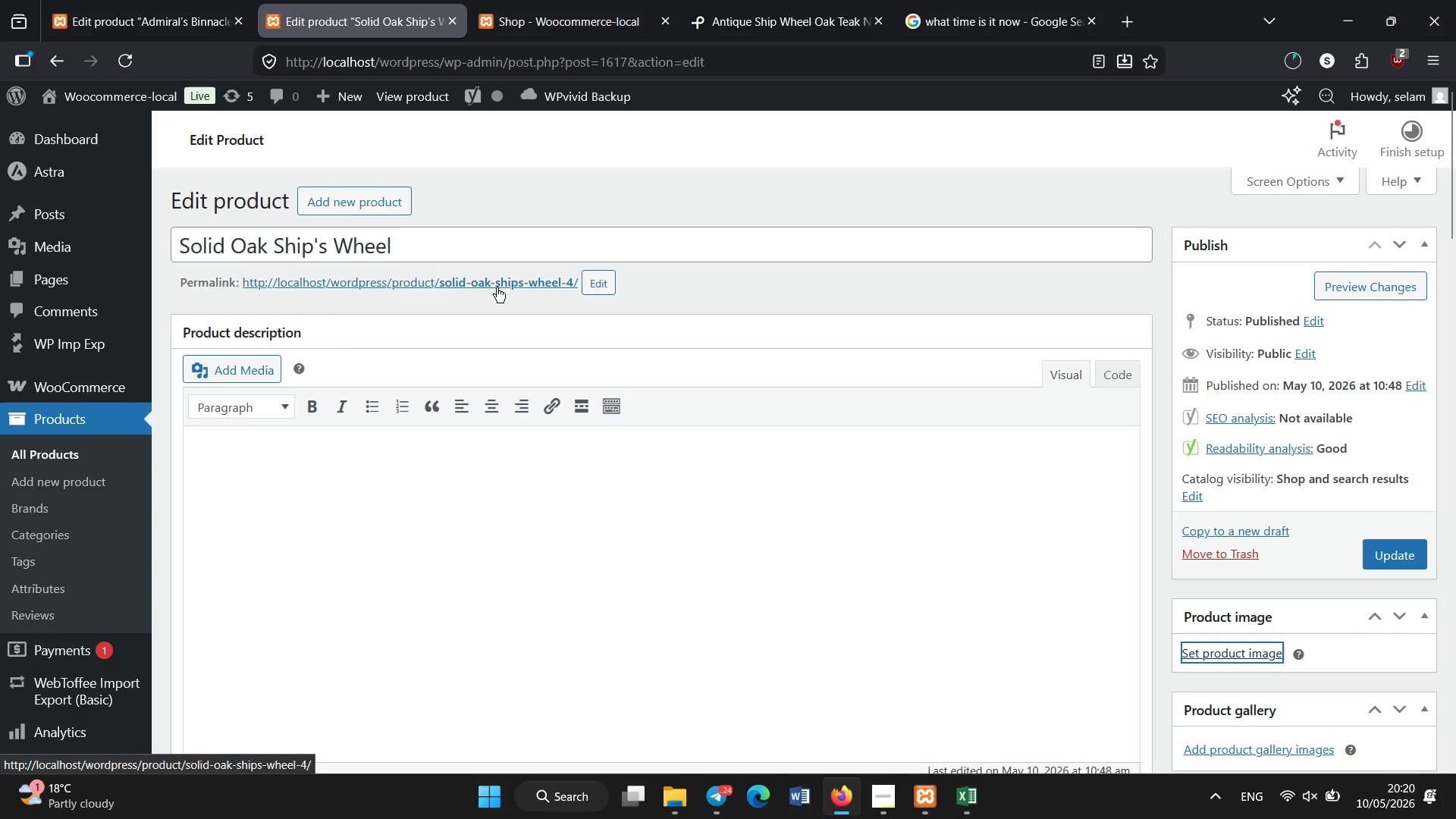 
left_click([122, 0])
 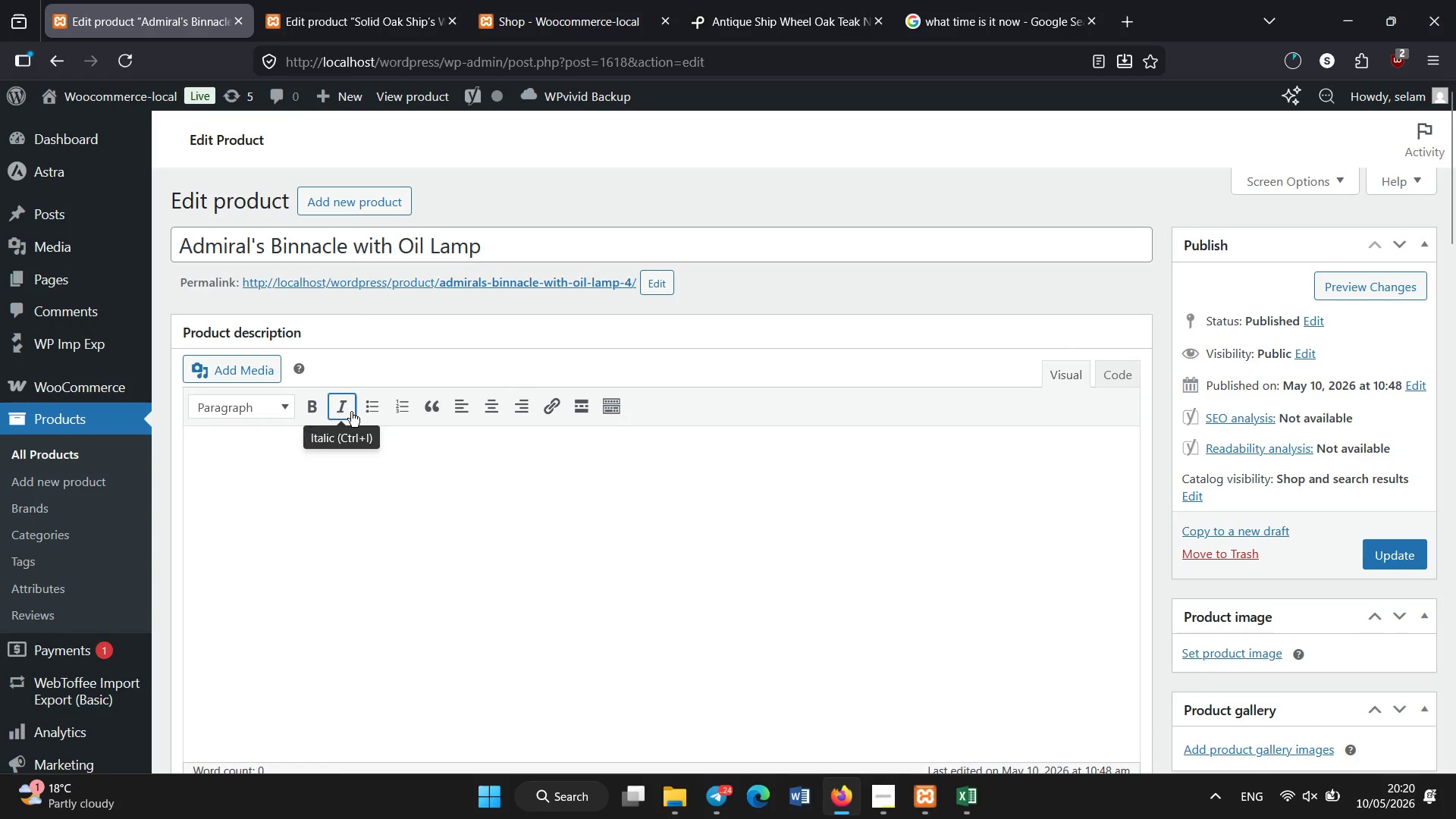 
scroll: coordinate [311, 558], scroll_direction: down, amount: 5.0
 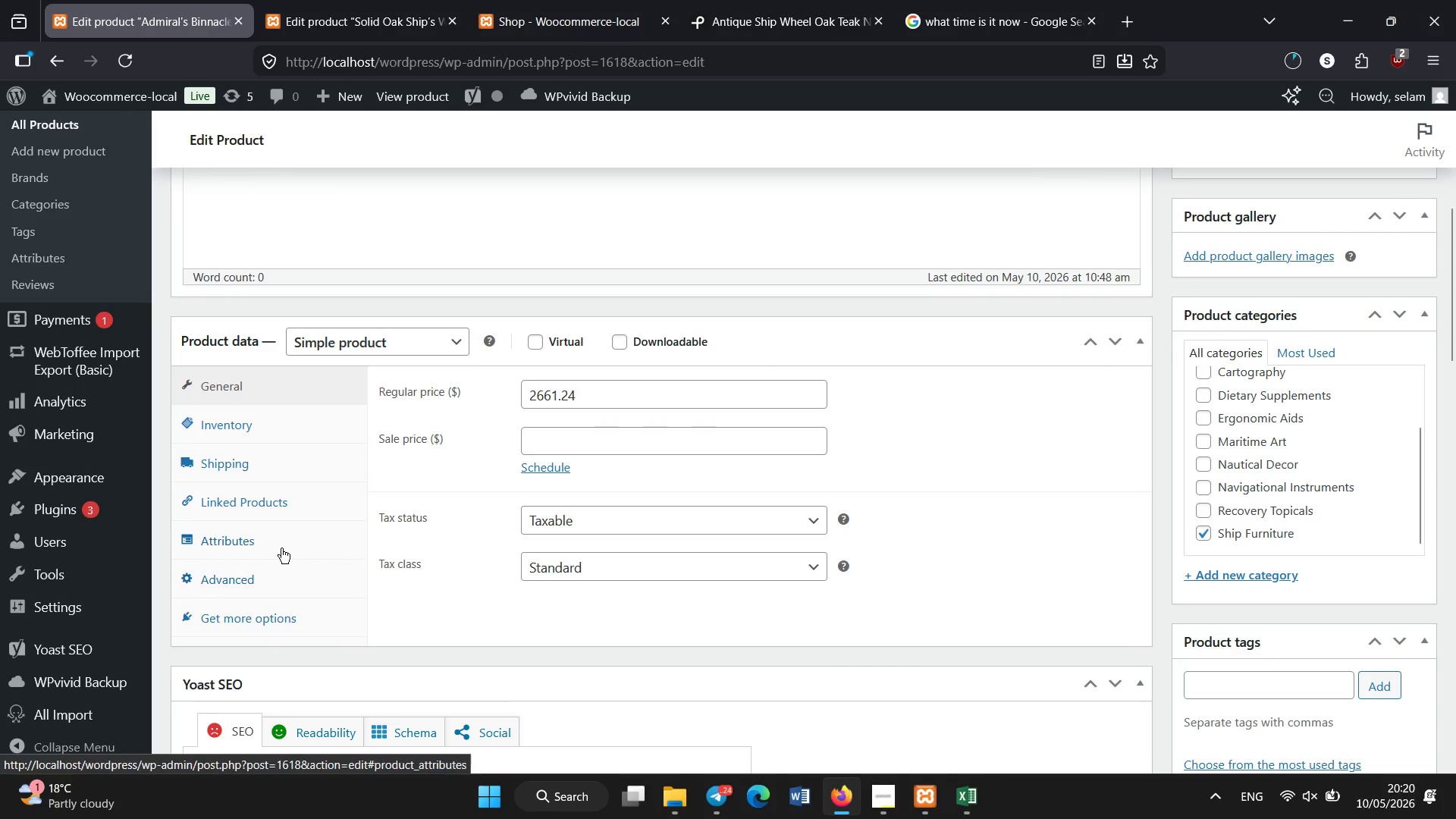 
left_click([281, 548])
 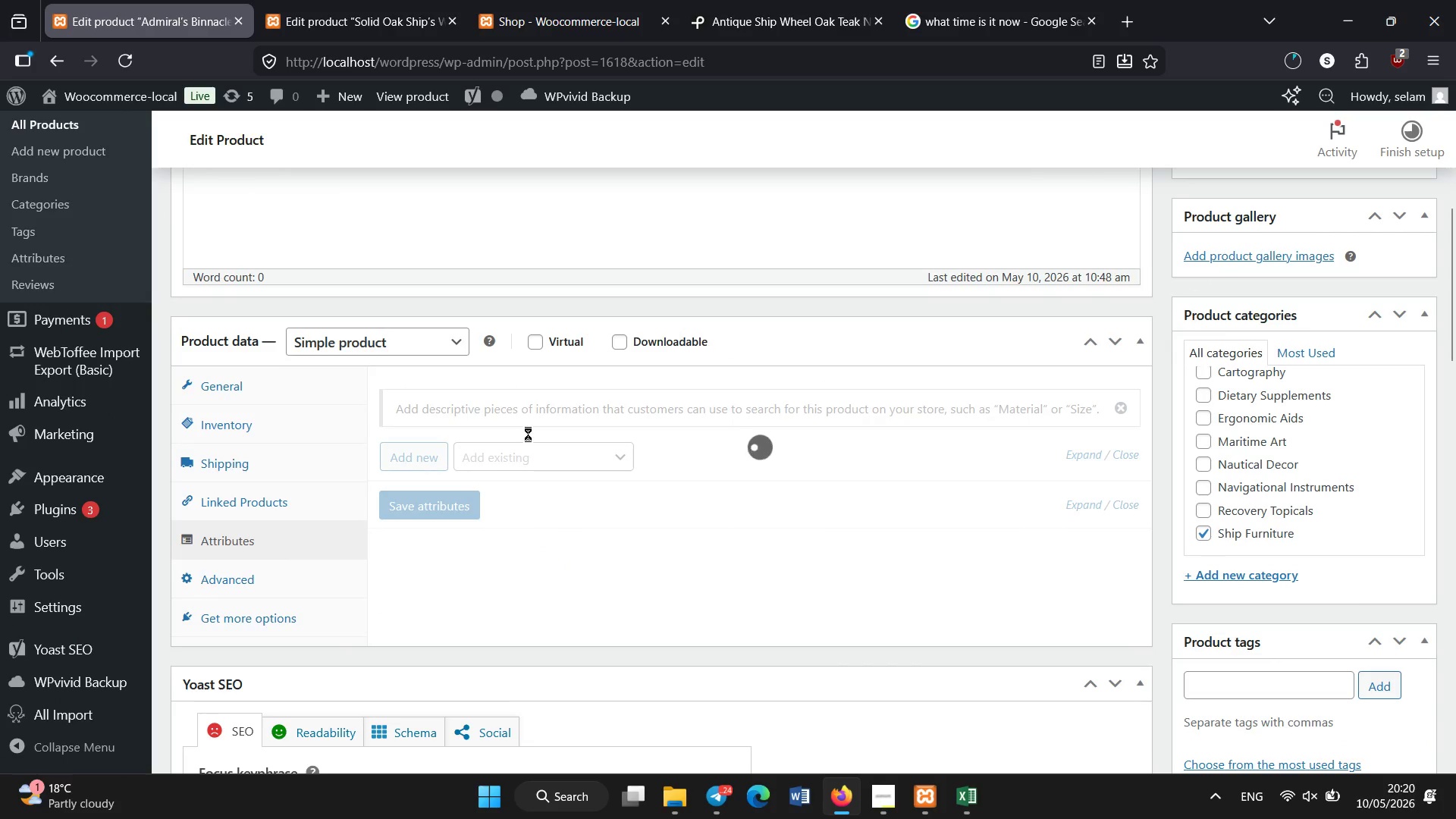 
wait(6.39)
 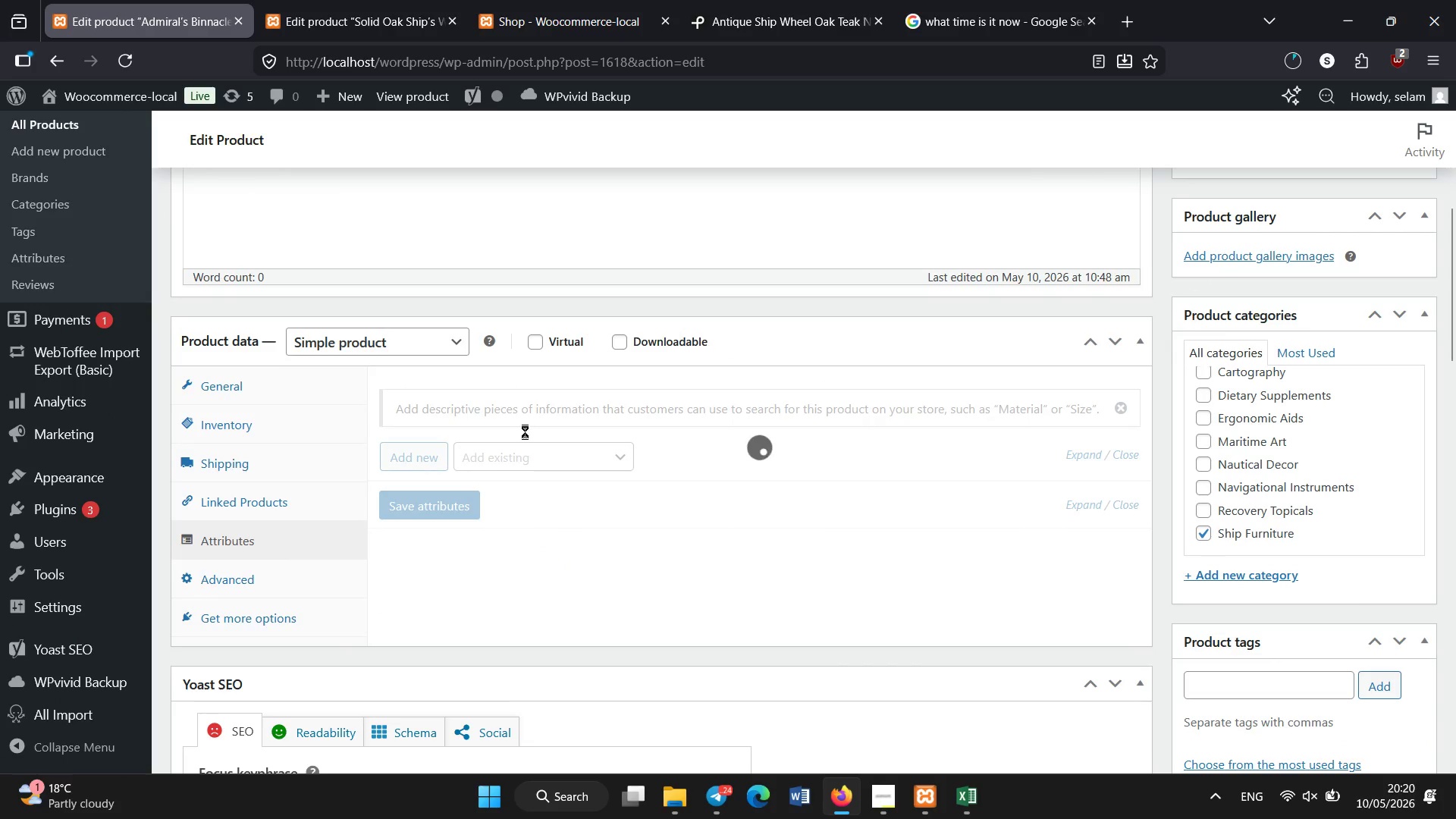 
left_click([529, 458])
 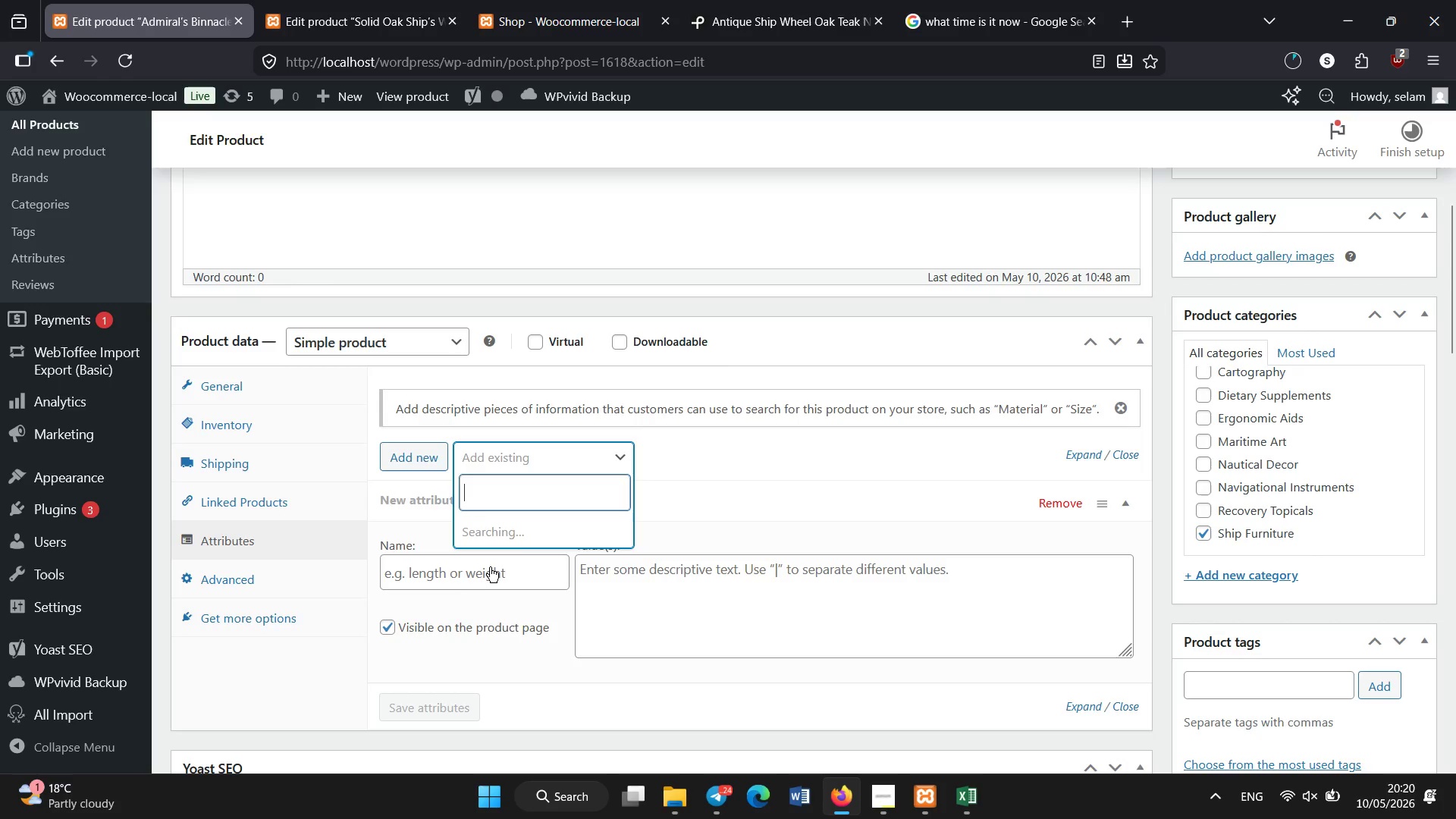 
left_click([507, 569])
 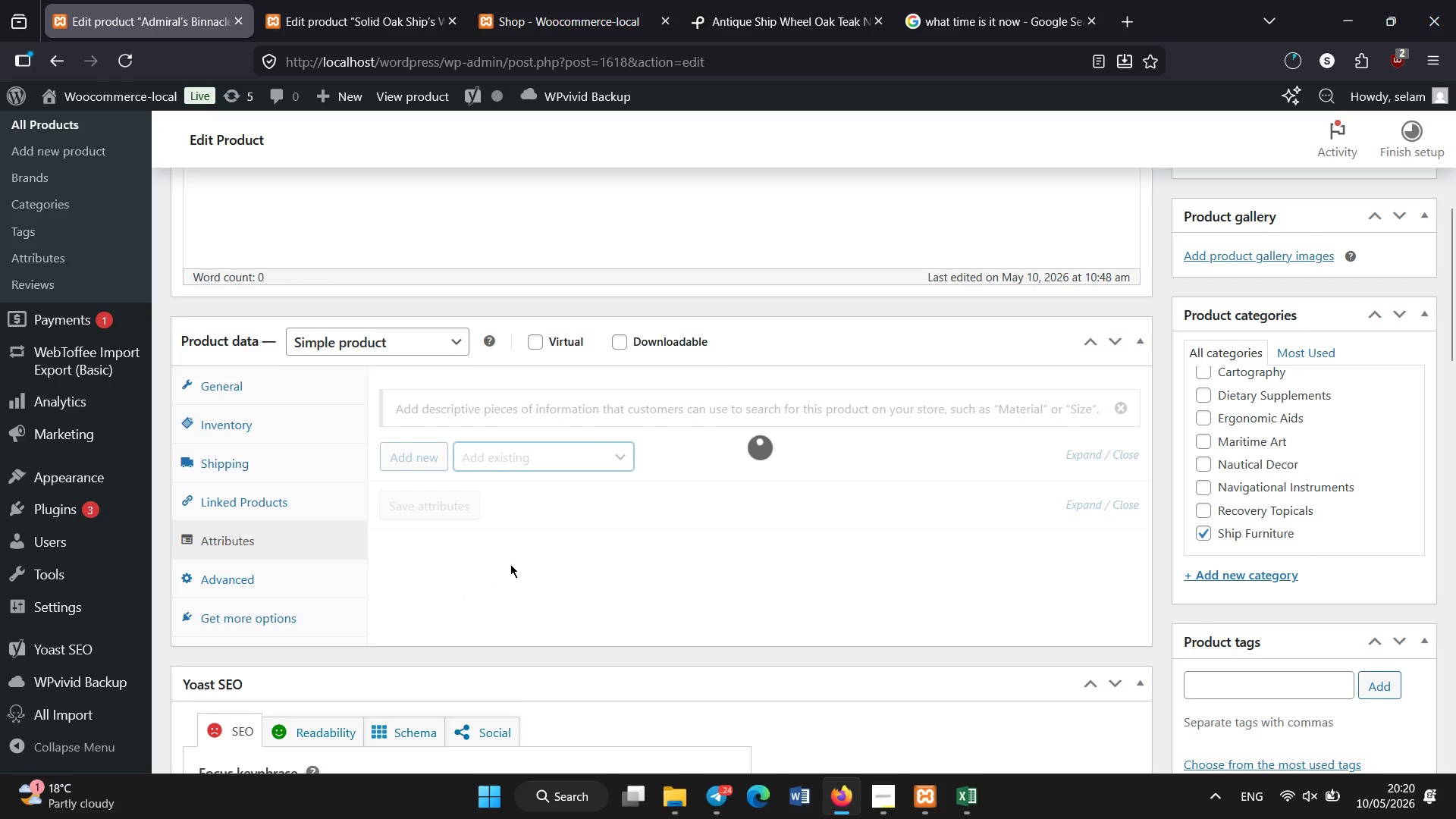 
left_click([358, 0])
 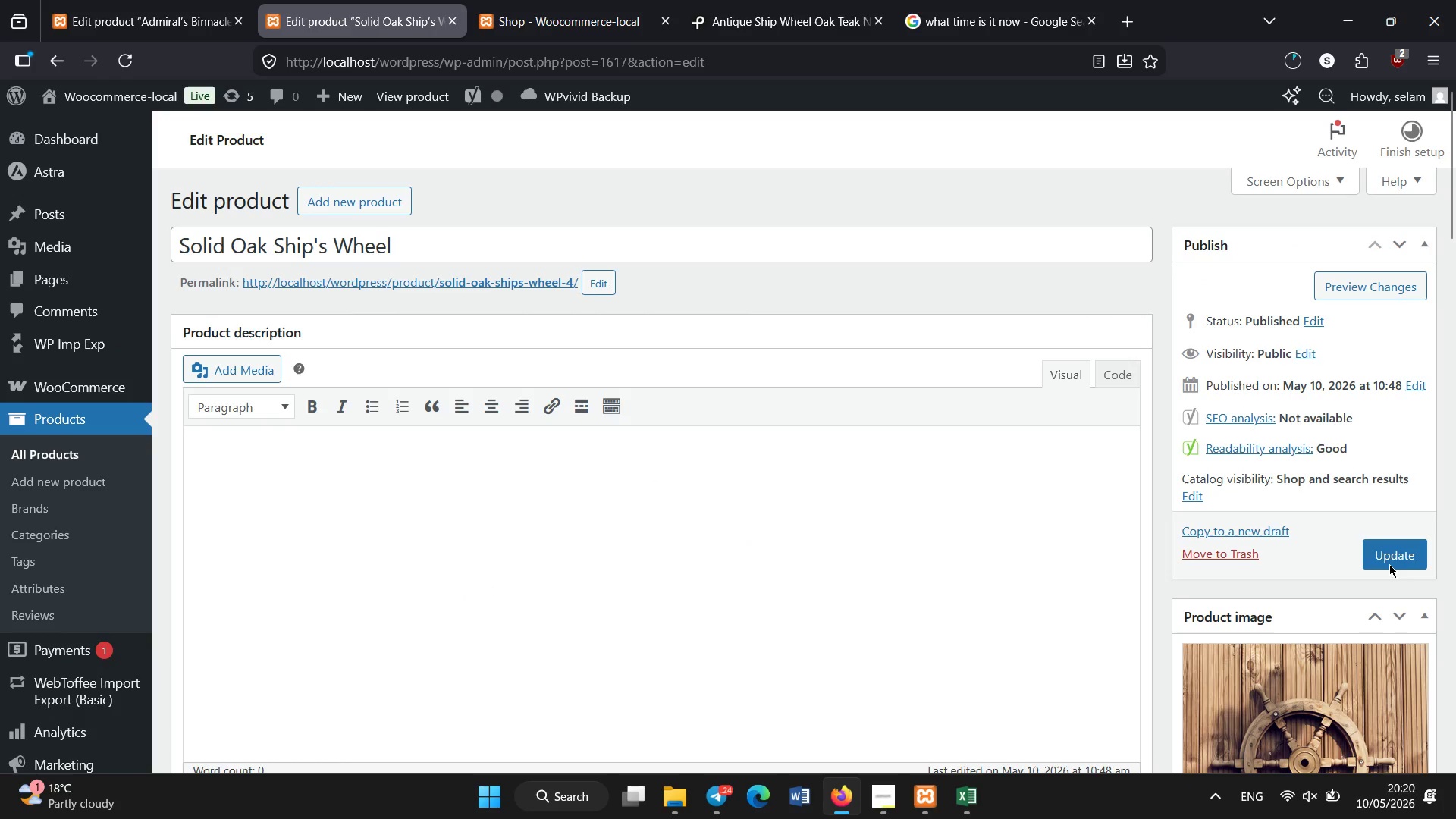 
left_click([1389, 554])
 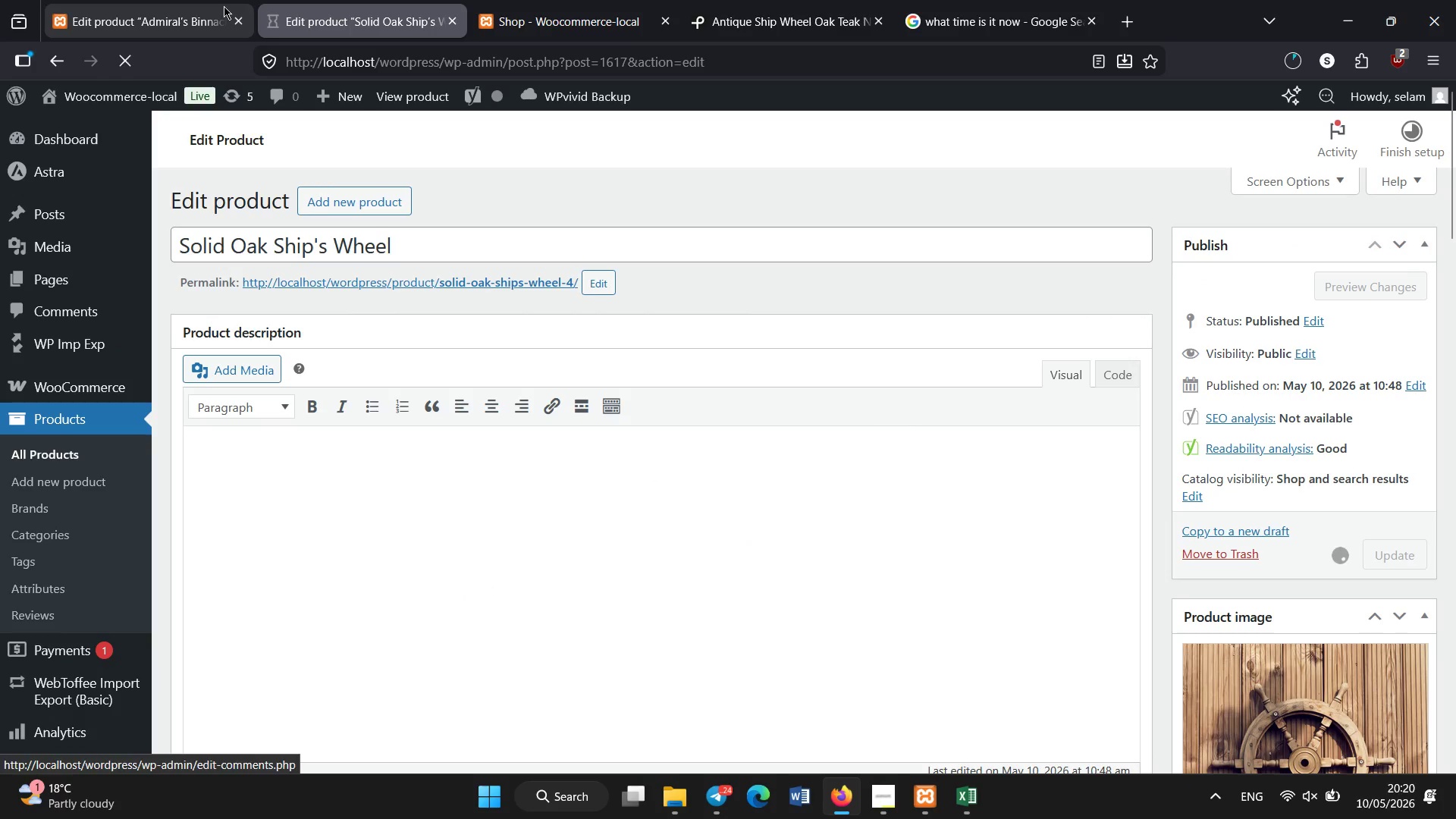 
left_click([187, 0])
 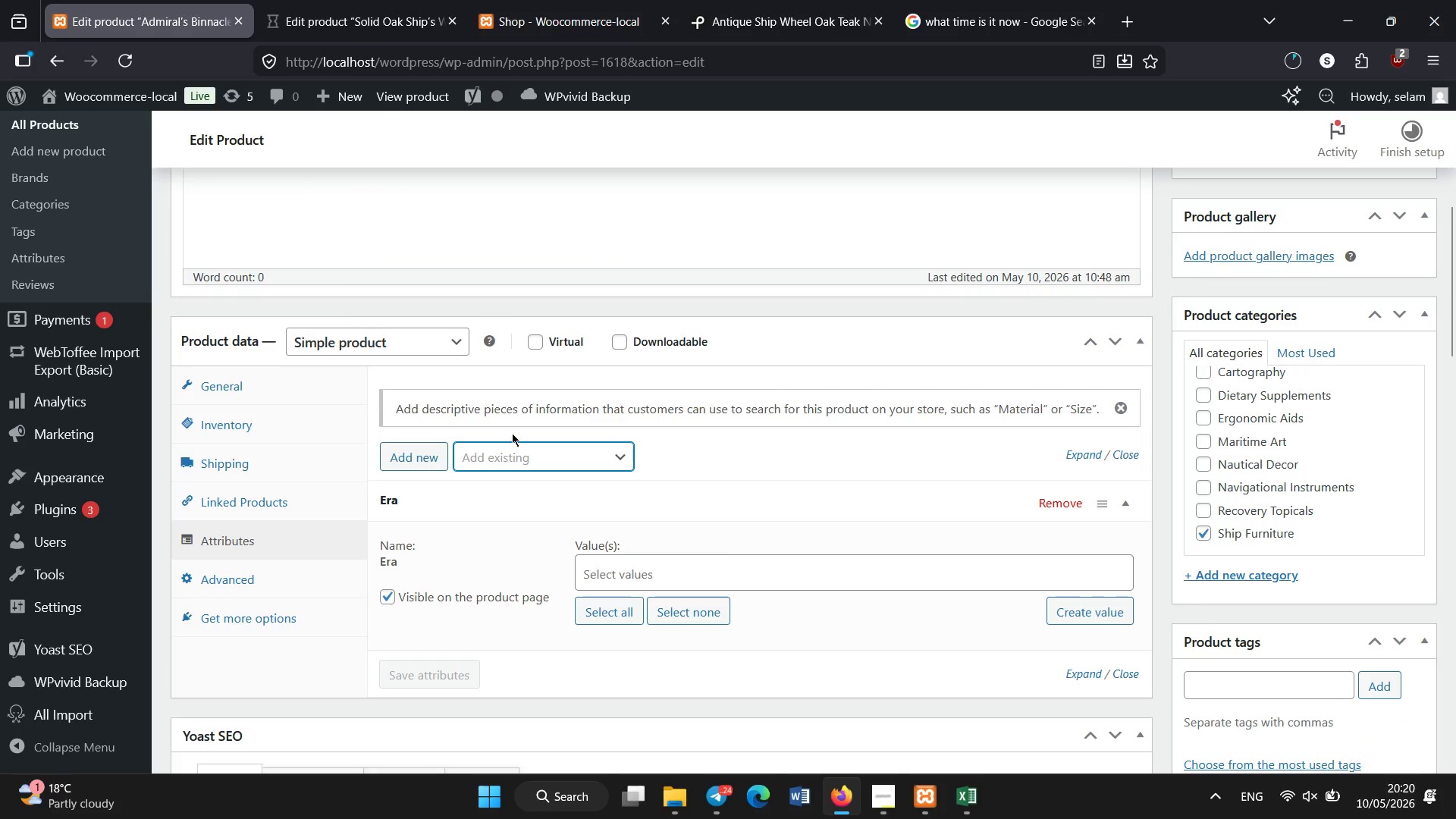 
left_click([494, 472])
 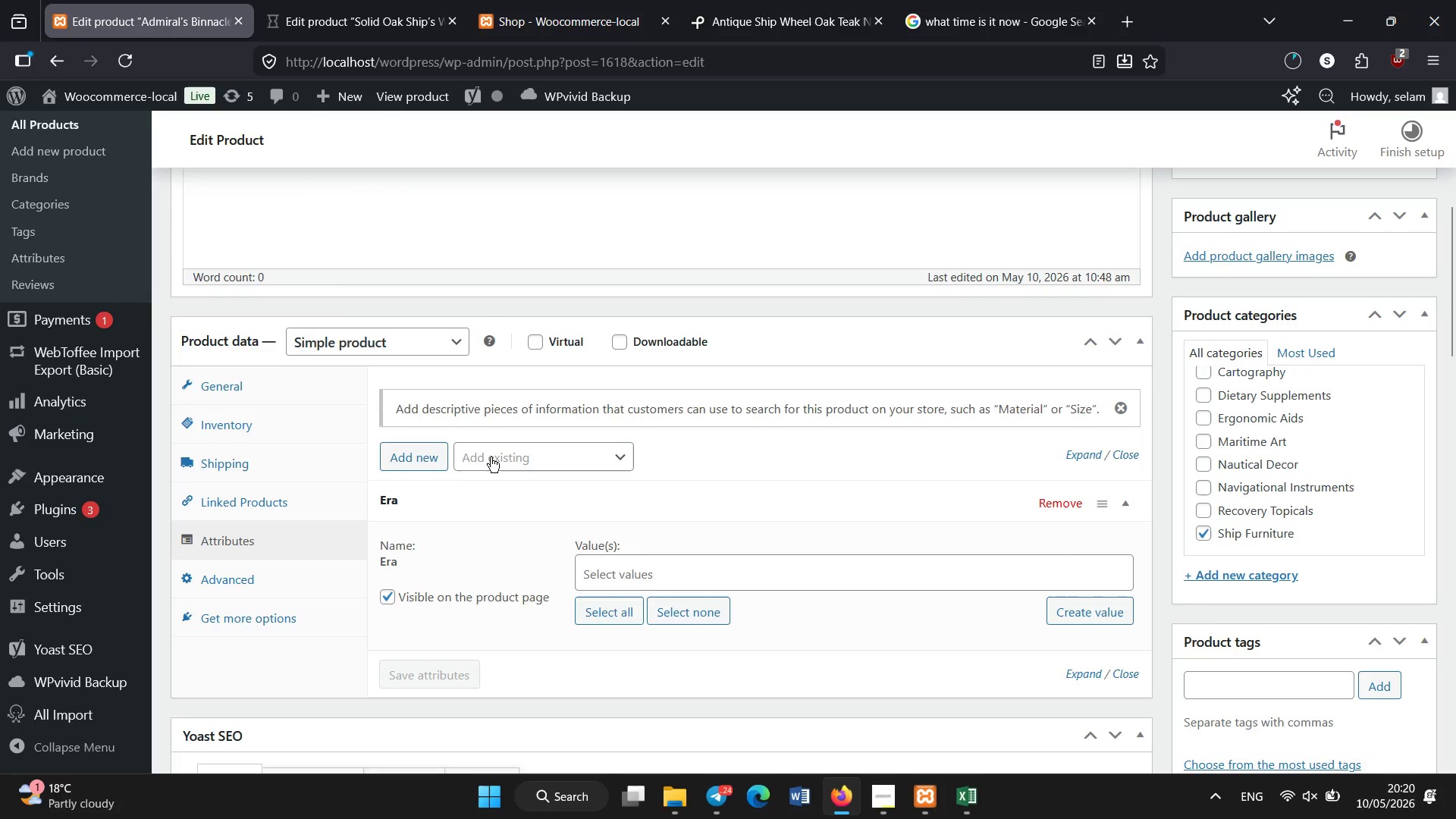 
left_click([491, 457])
 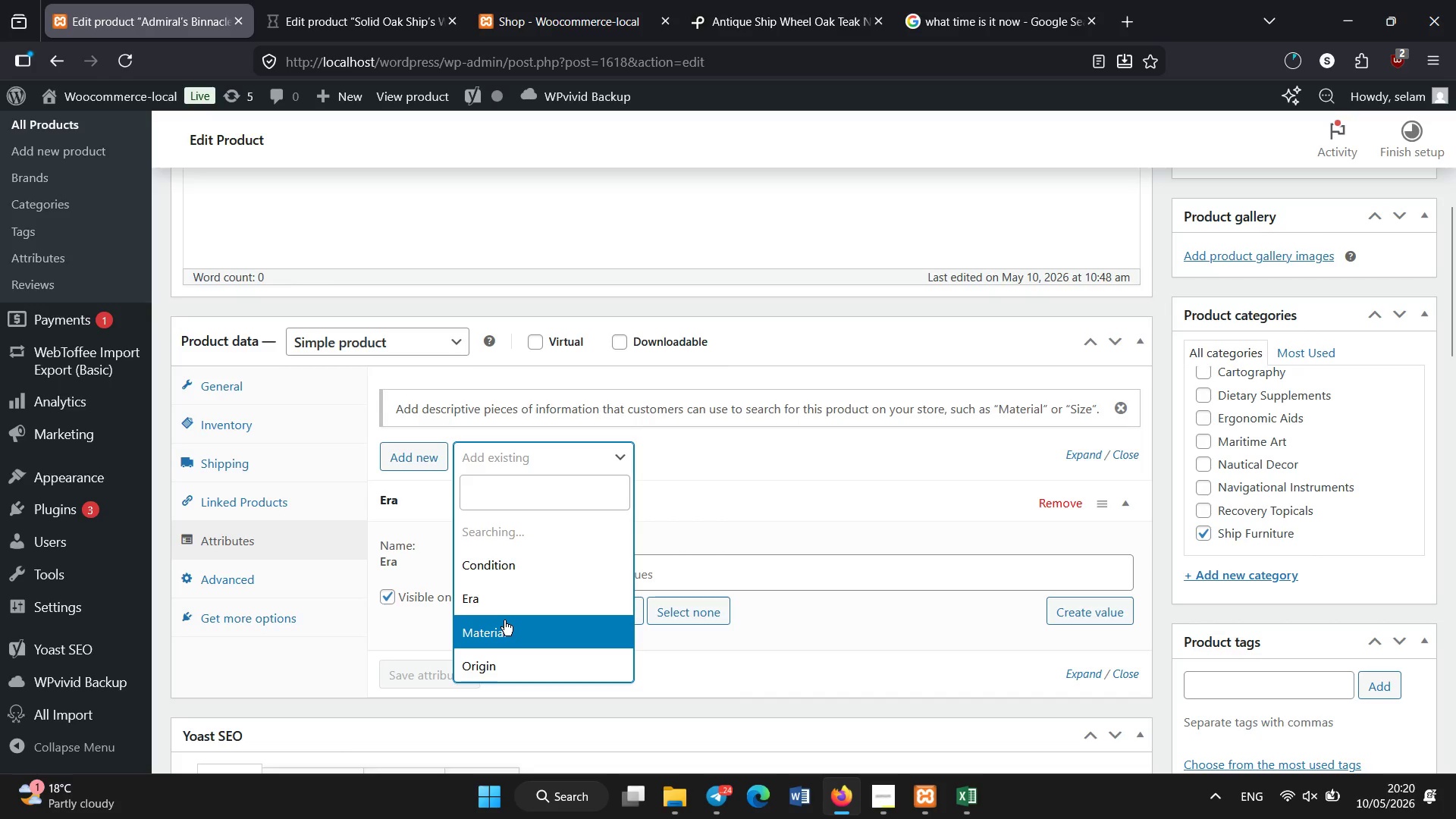 
left_click([504, 620])
 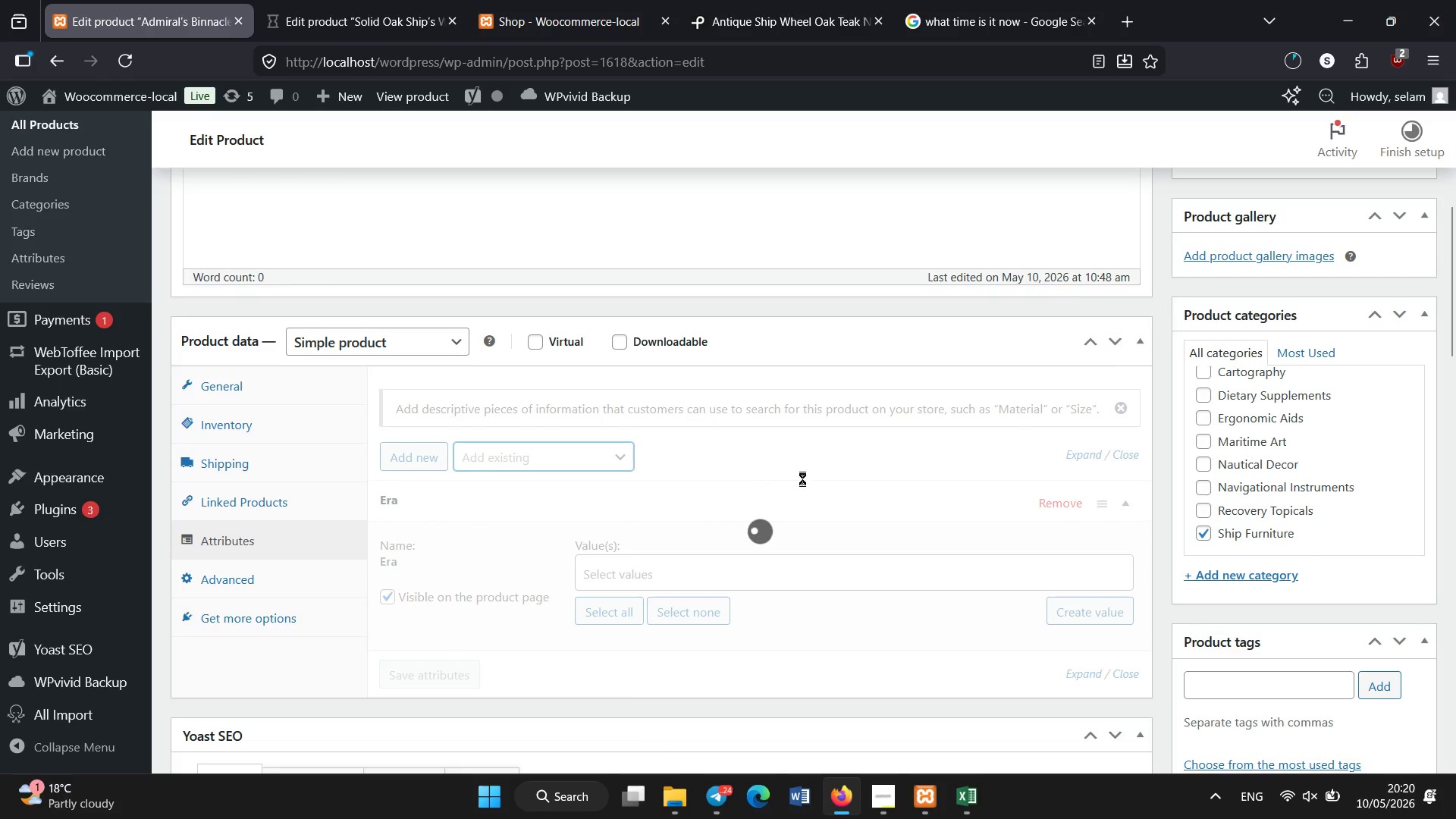 
left_click_drag(start_coordinate=[1455, 248], to_coordinate=[1455, 267])
 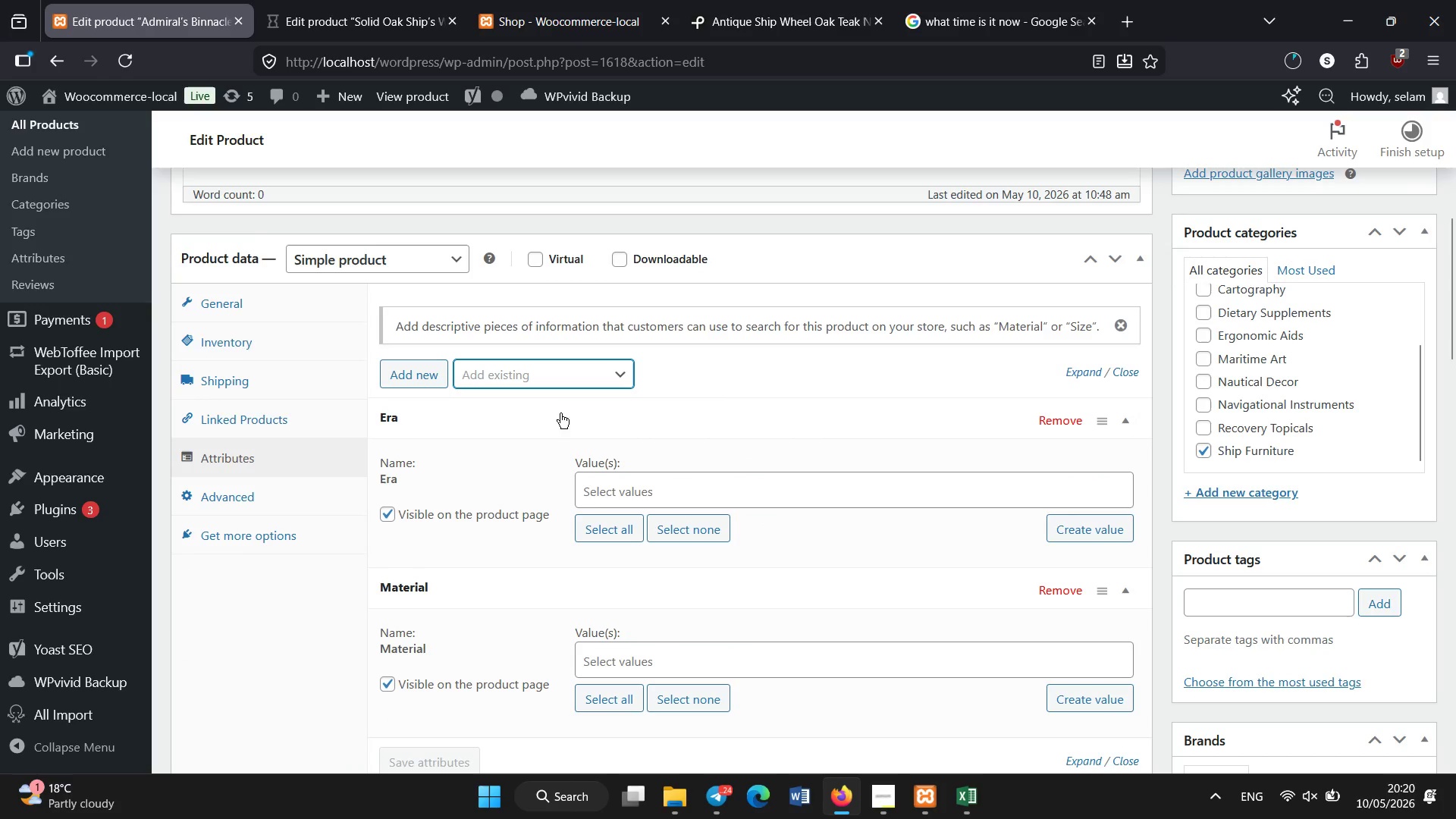 
left_click([539, 371])
 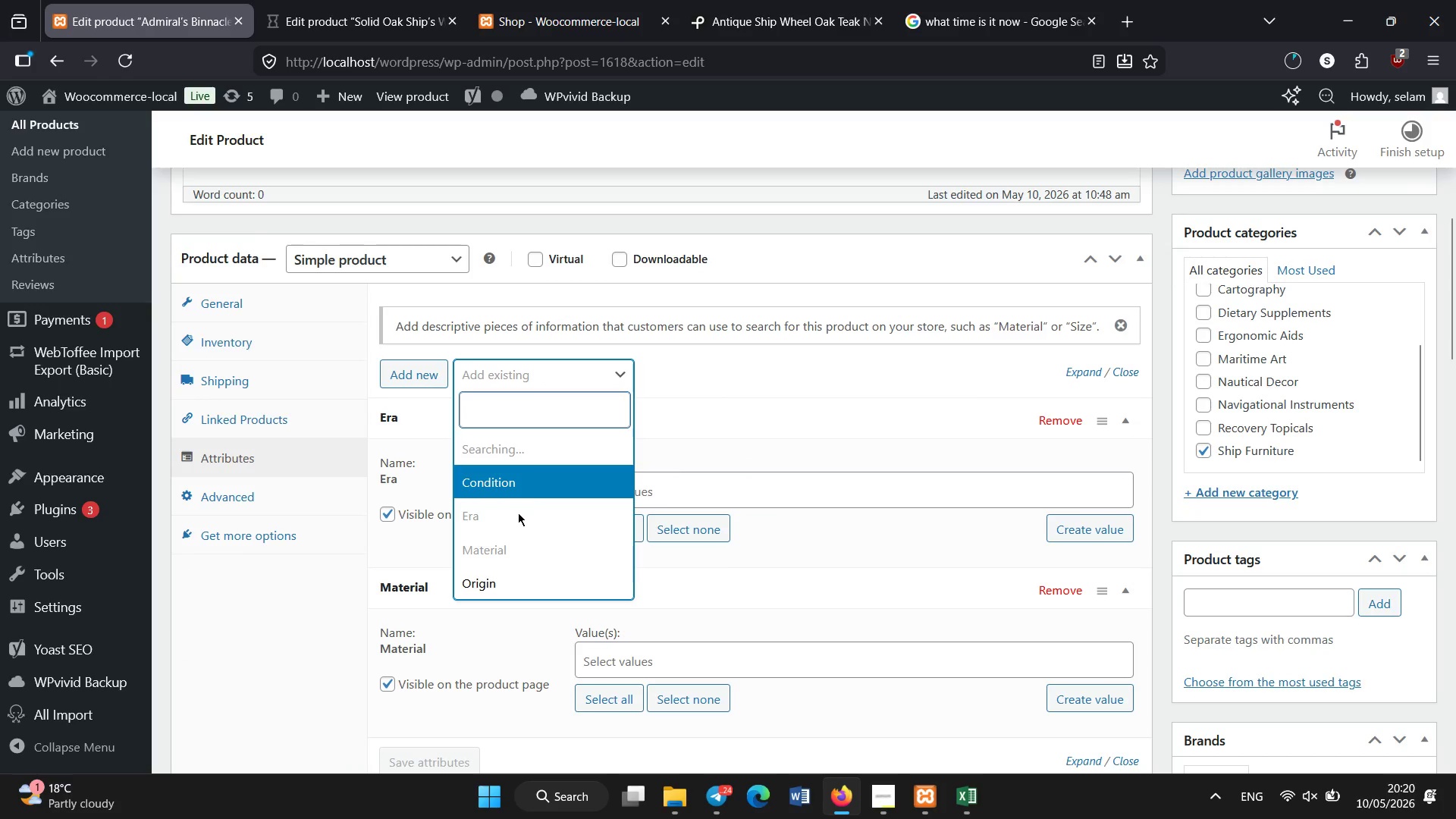 
left_click([511, 477])
 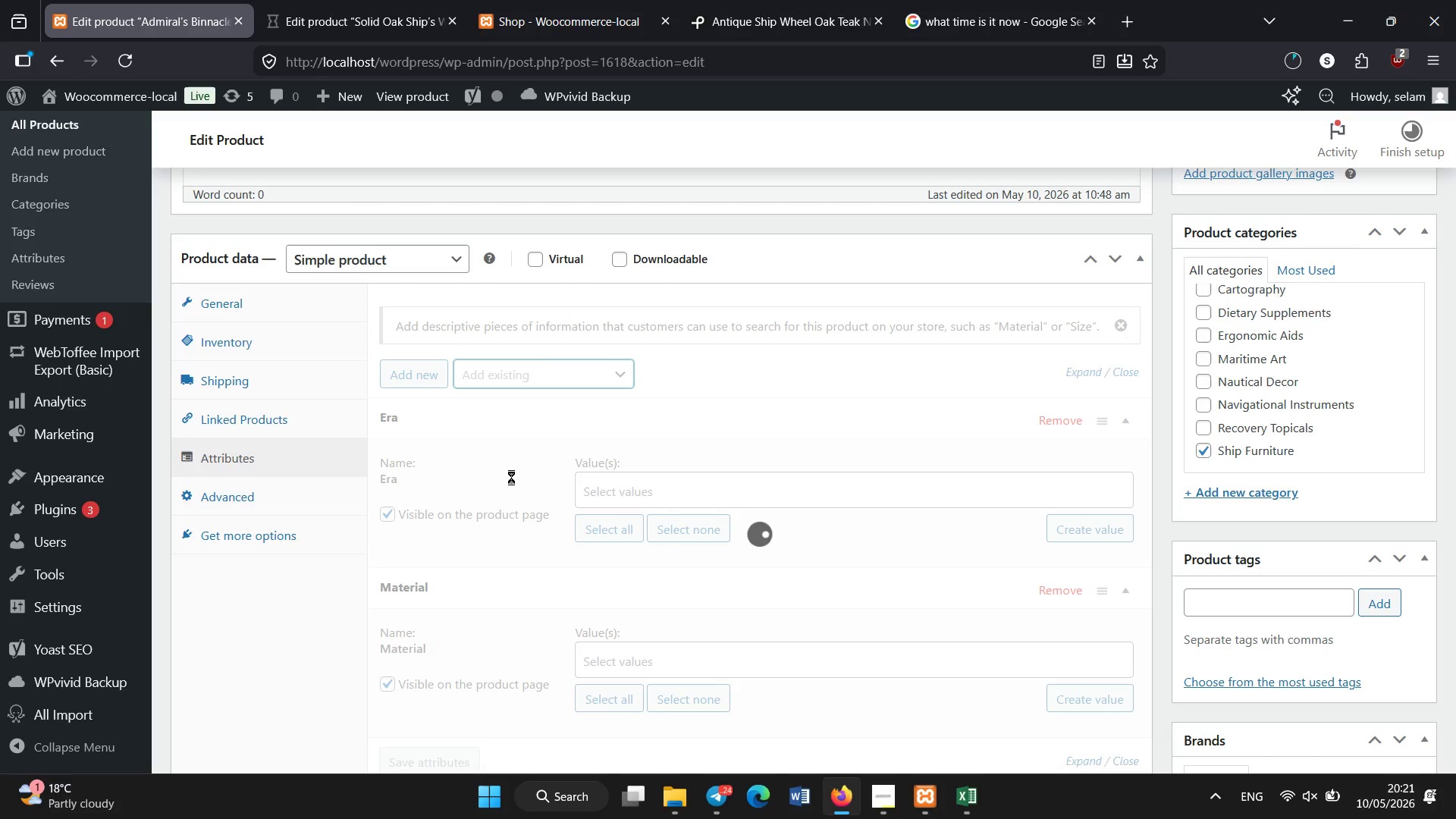 
wait(7.33)
 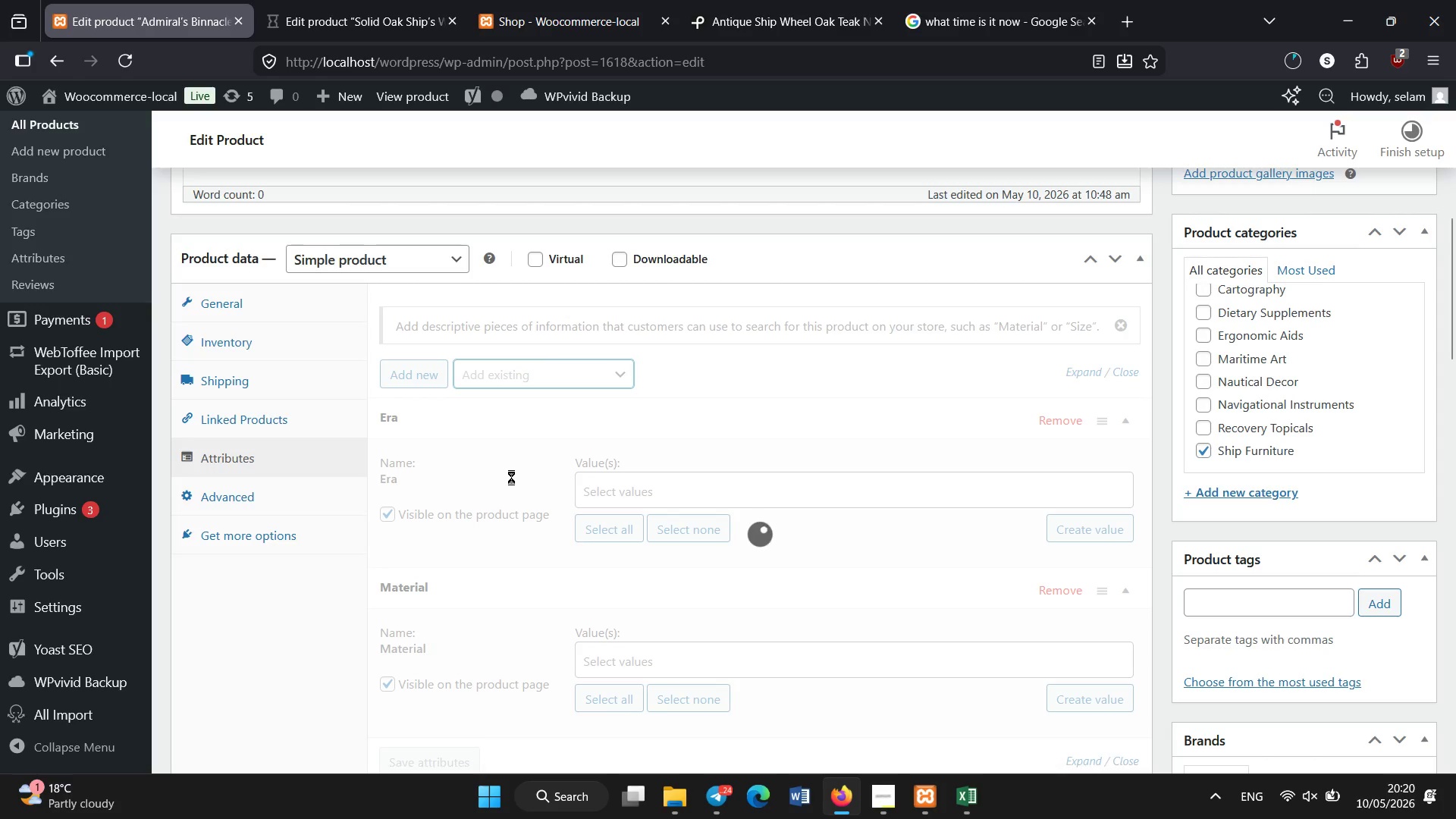 
left_click([523, 385])
 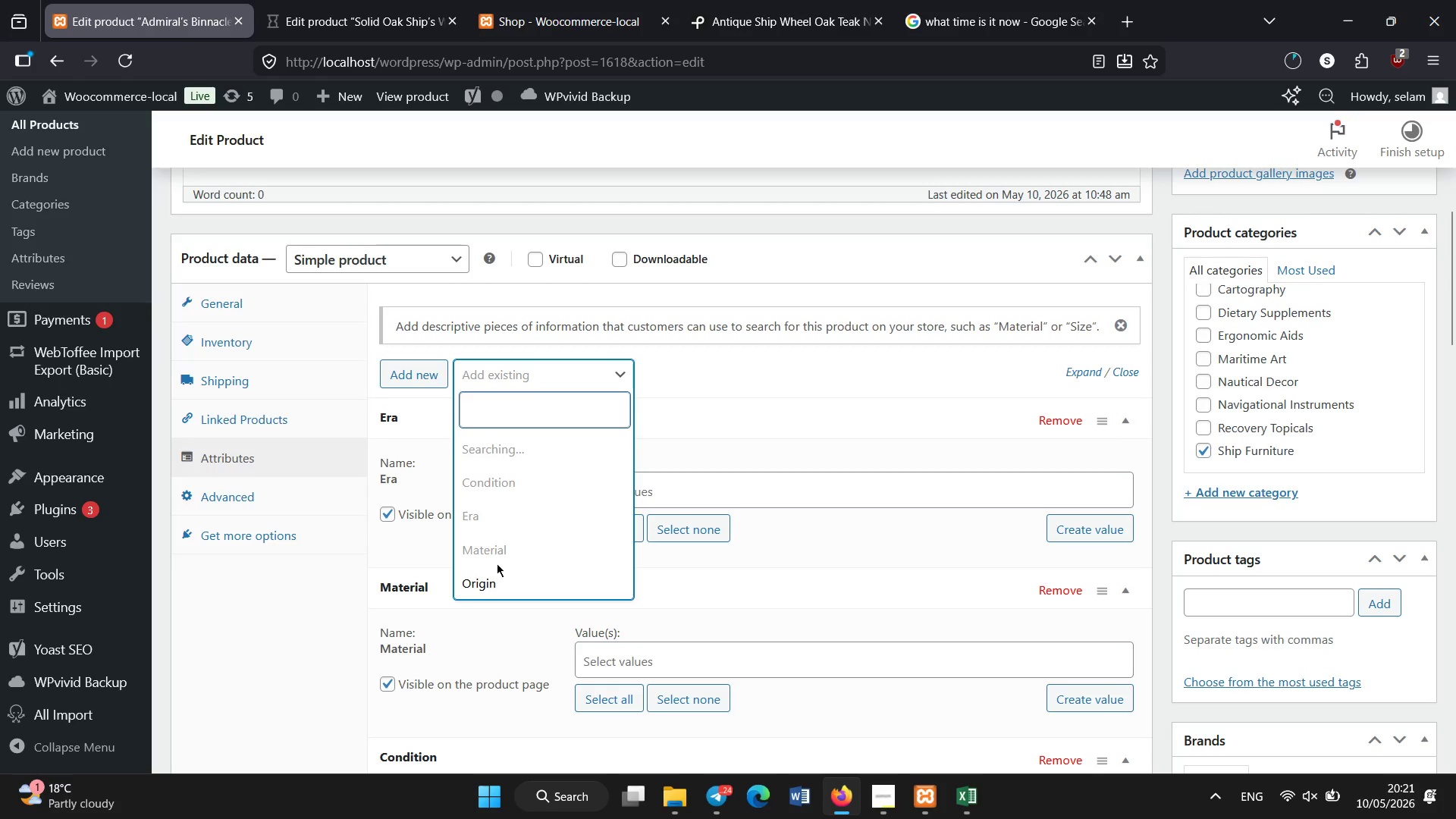 
left_click([494, 583])
 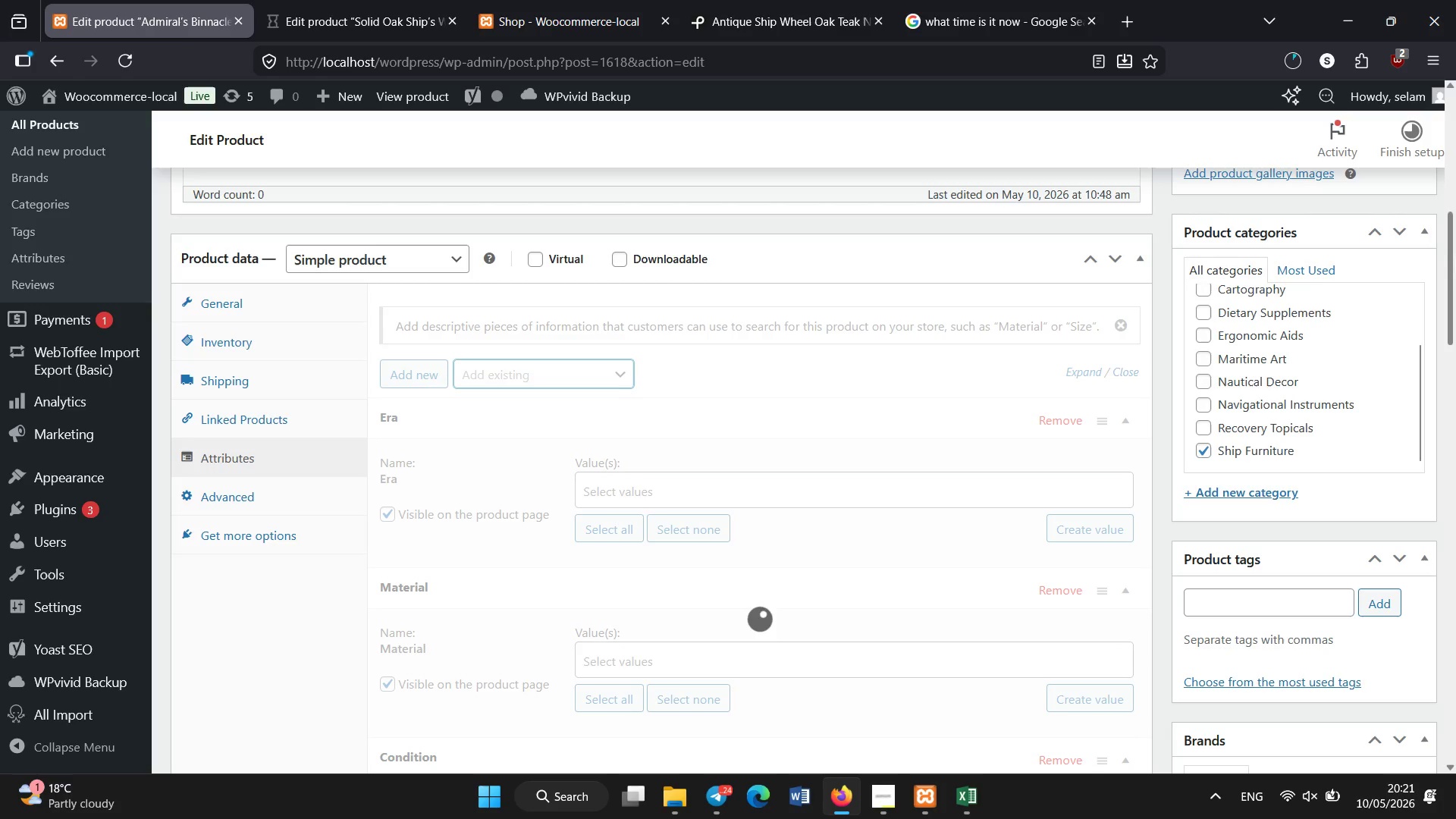 
left_click_drag(start_coordinate=[1455, 259], to_coordinate=[1443, 279])
 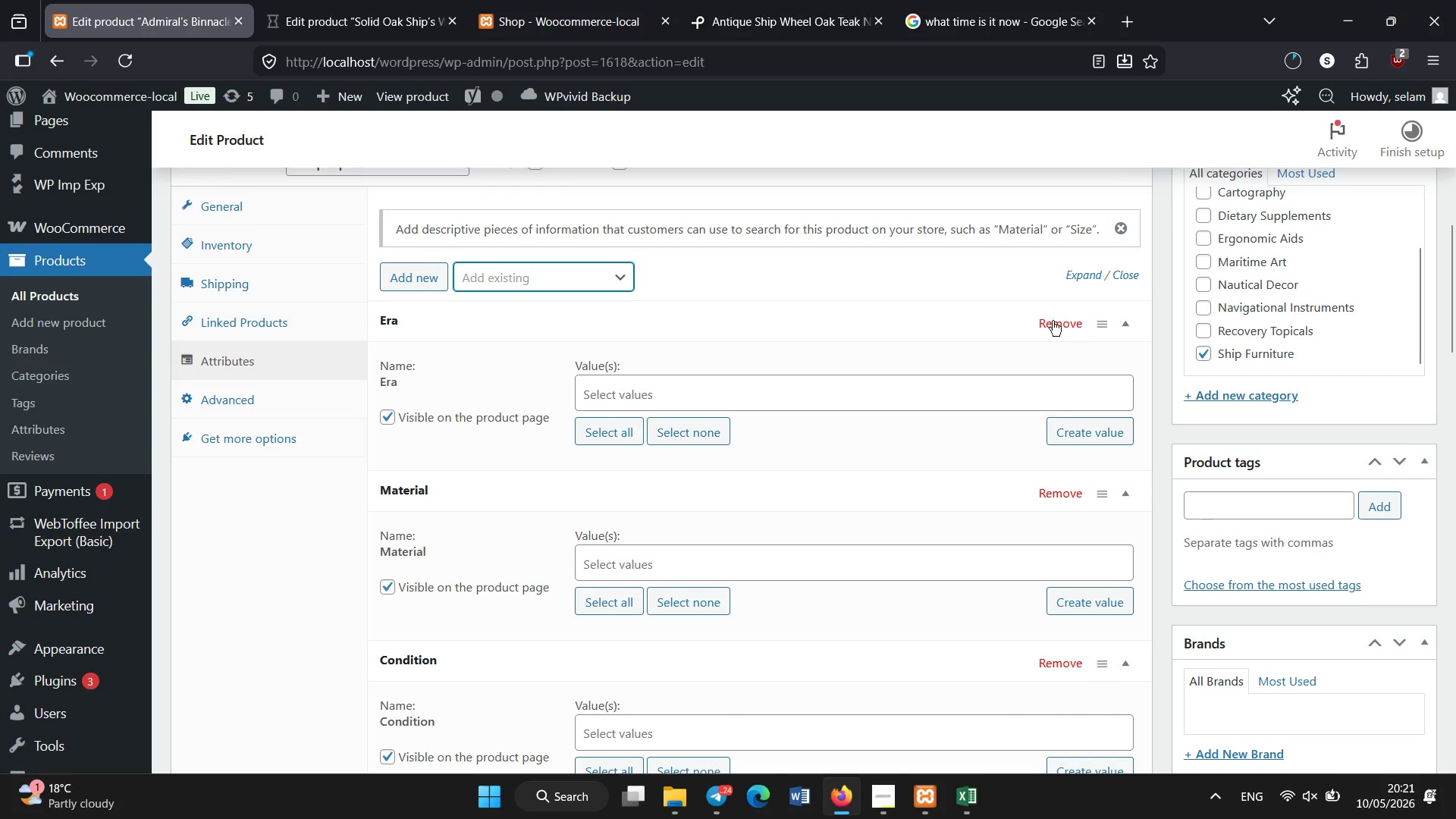 
left_click([735, 403])
 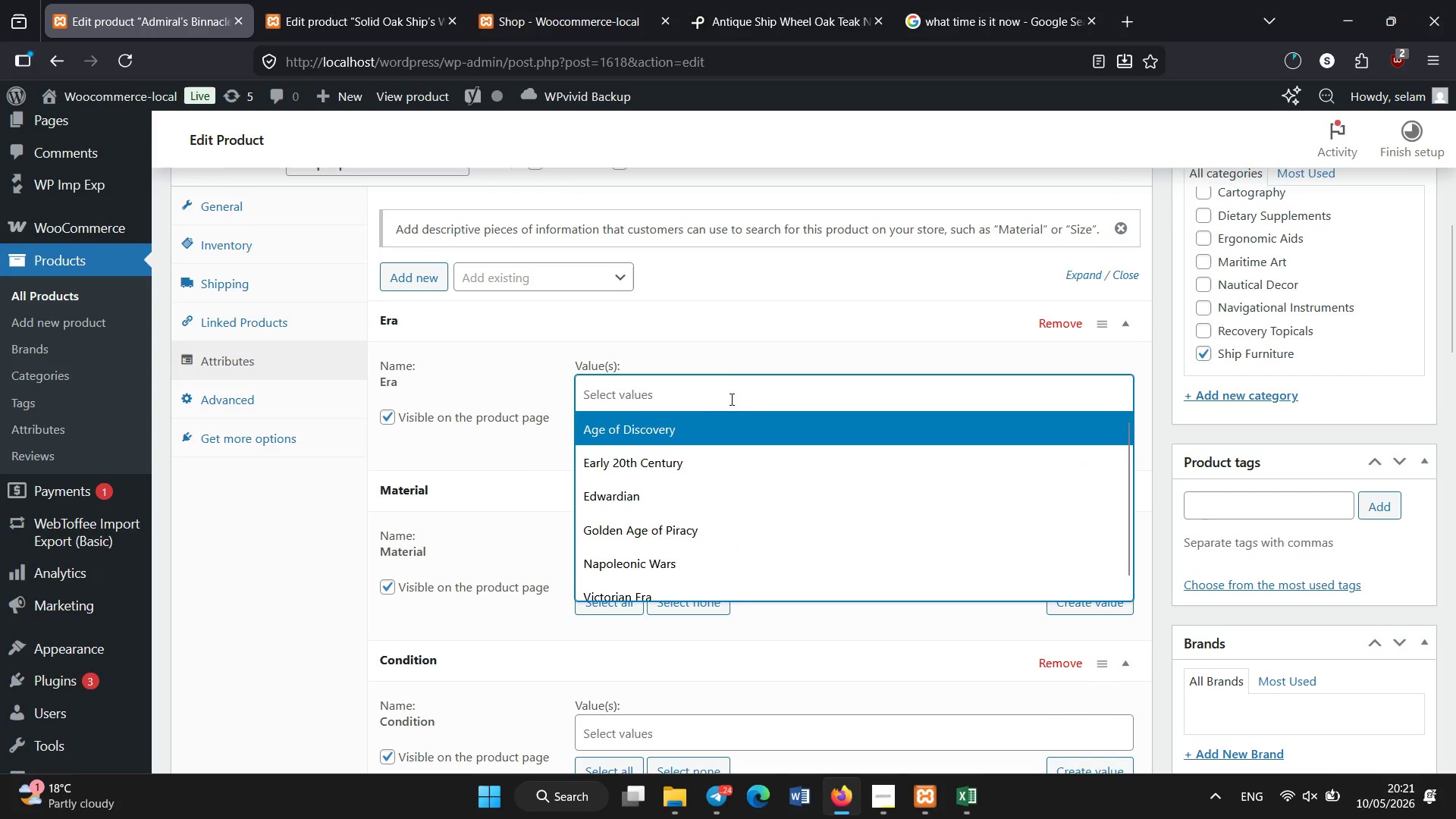 
wait(7.64)
 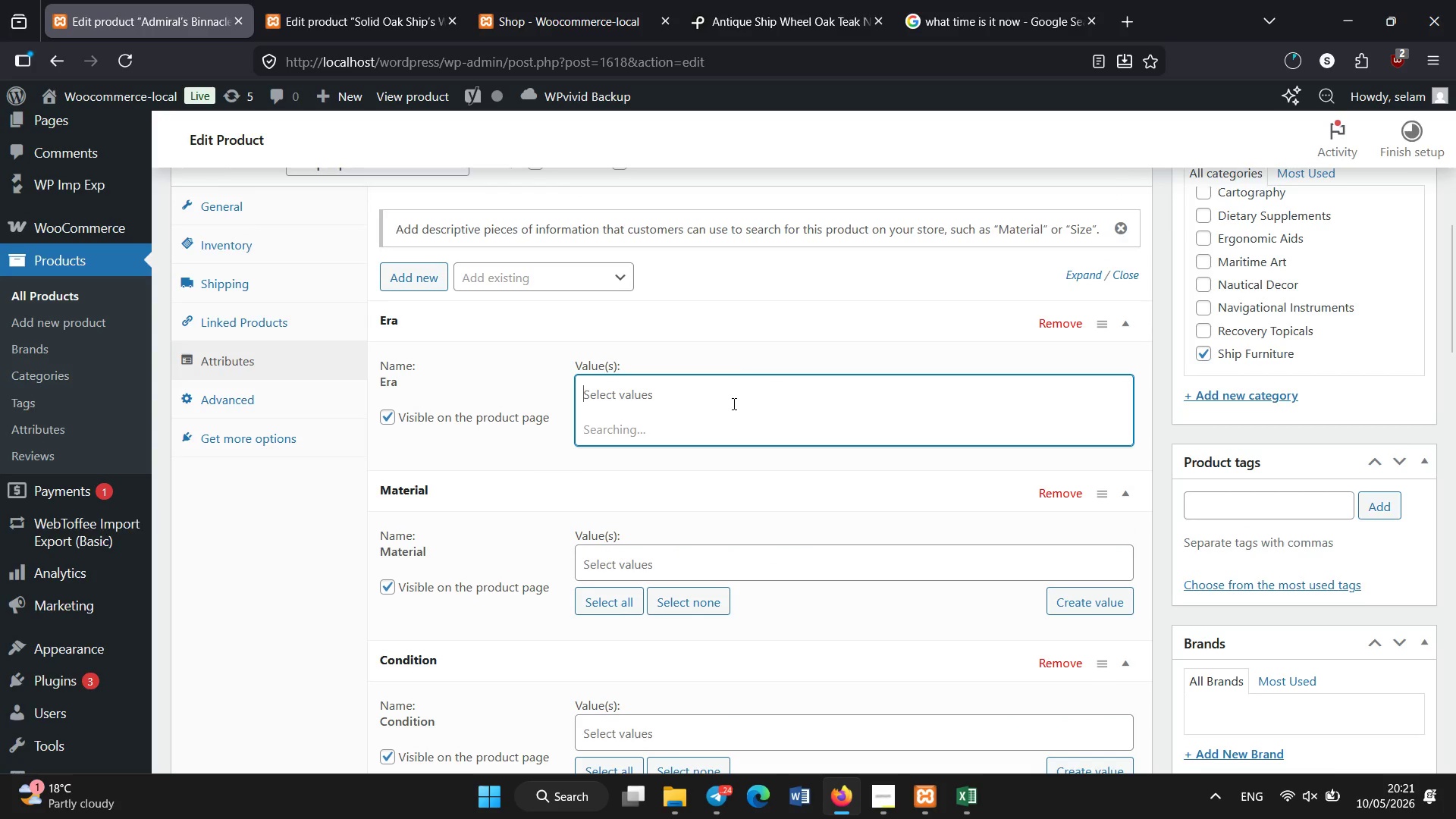 
left_click([619, 562])
 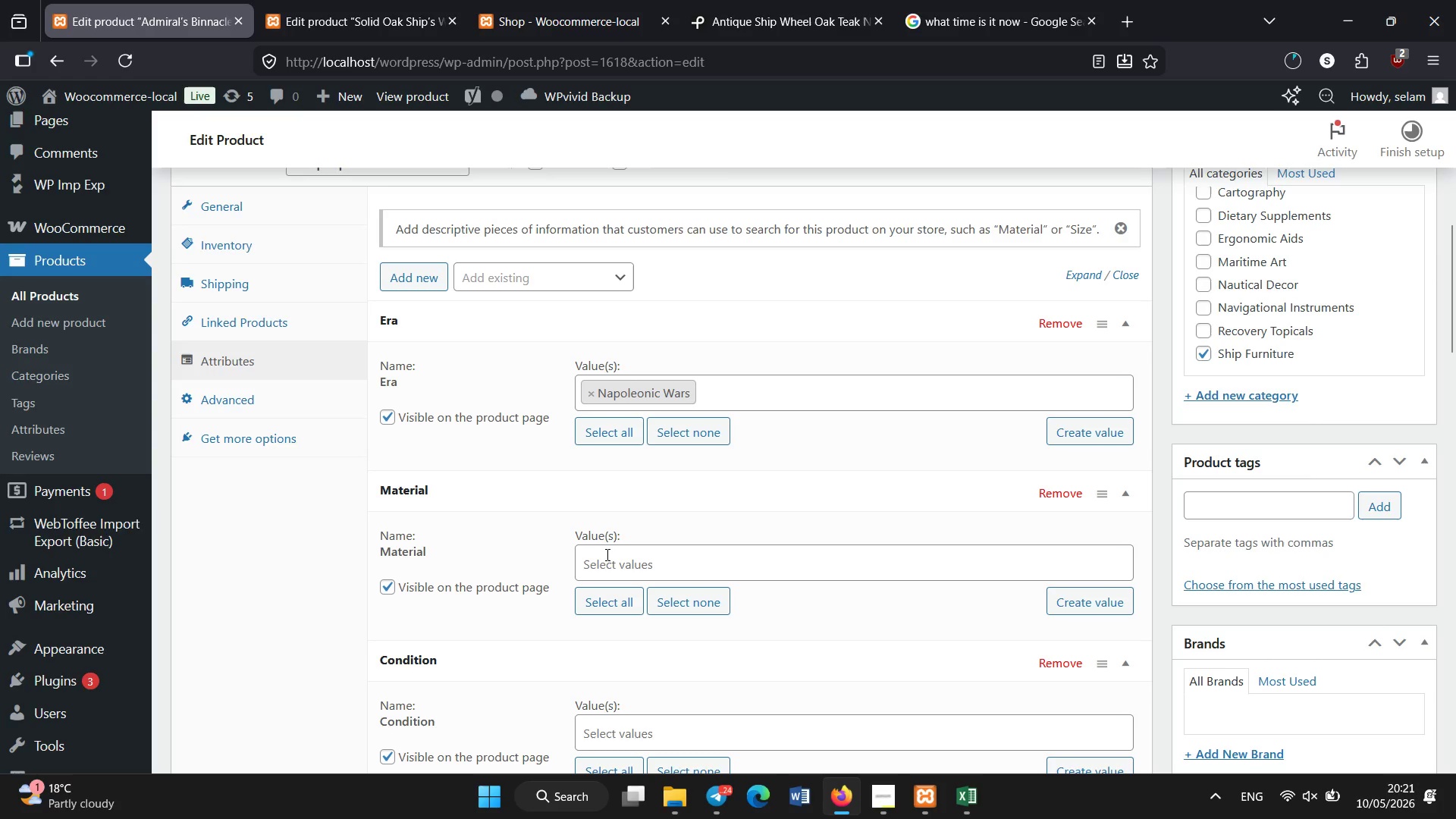 
left_click([607, 555])
 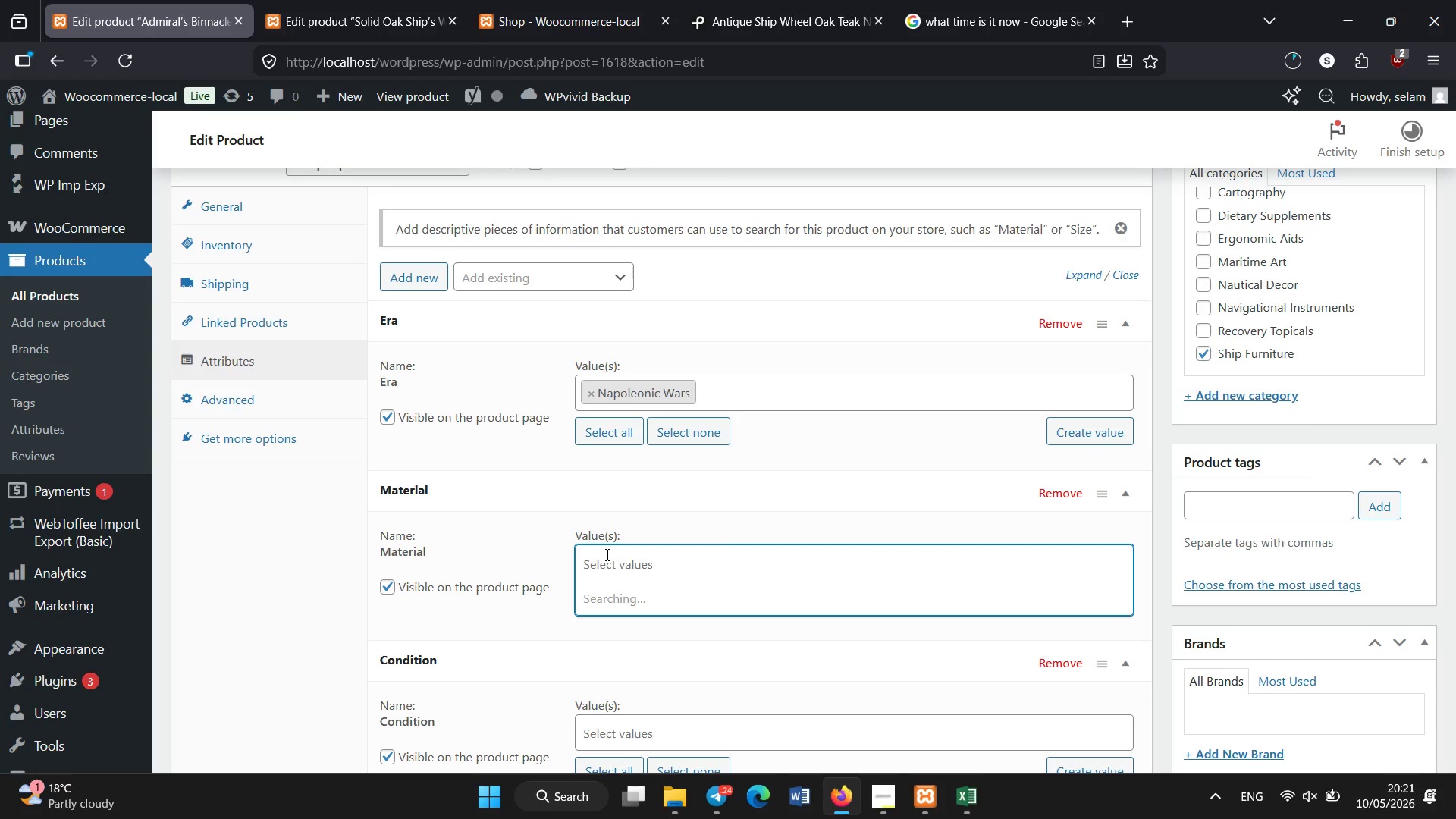 
wait(8.72)
 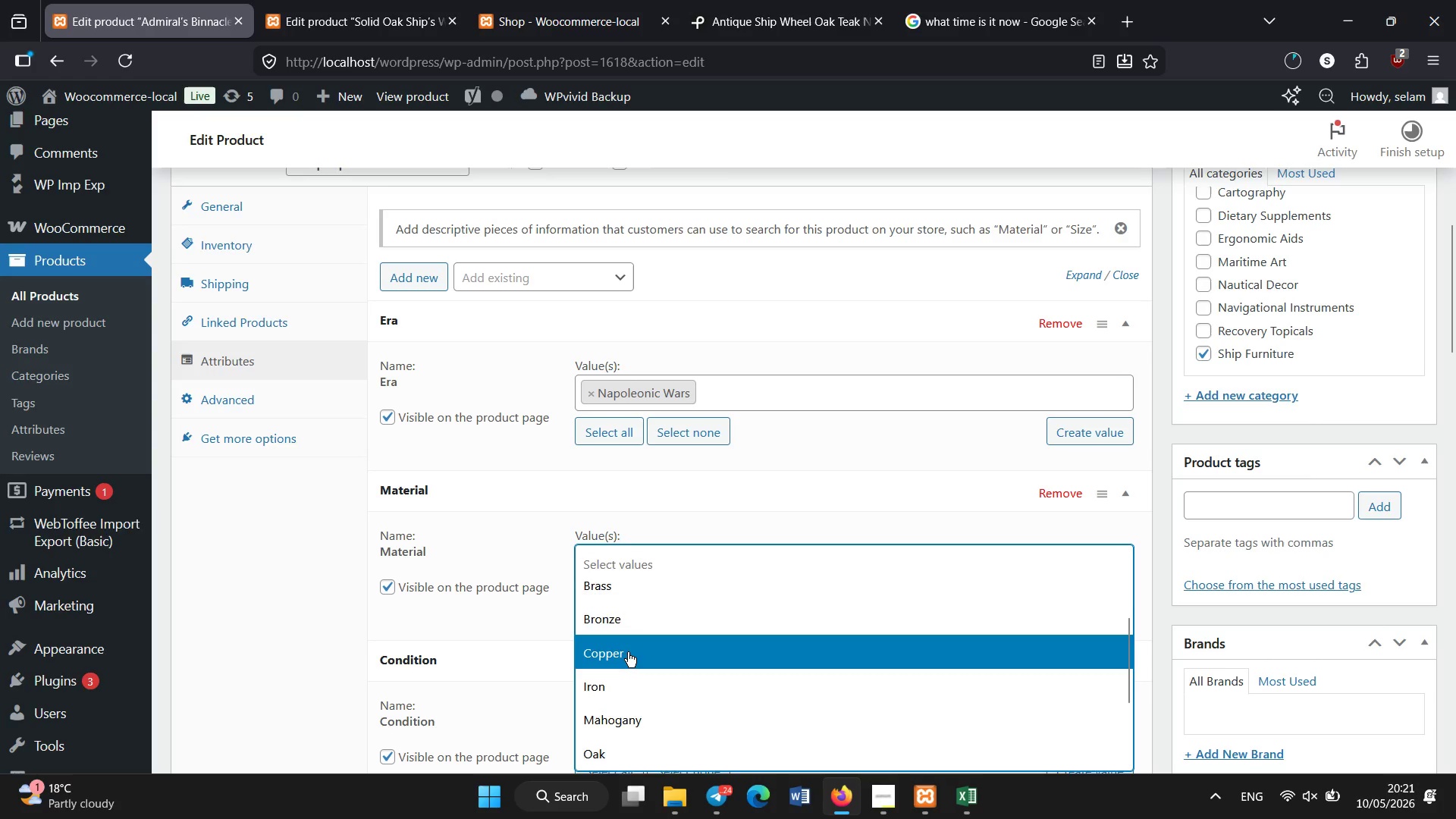 
left_click([628, 652])
 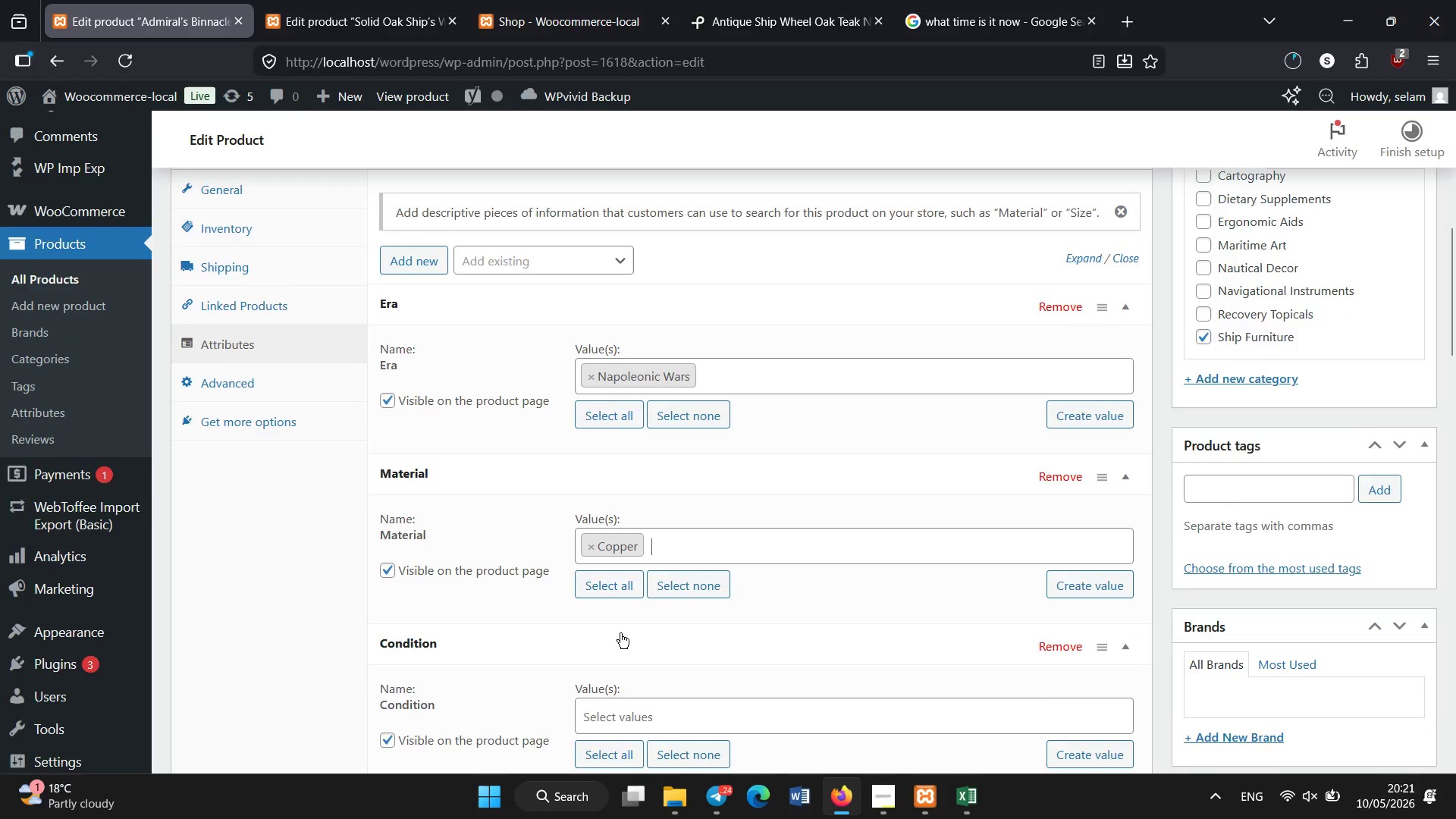 
scroll: coordinate [634, 623], scroll_direction: none, amount: 0.0
 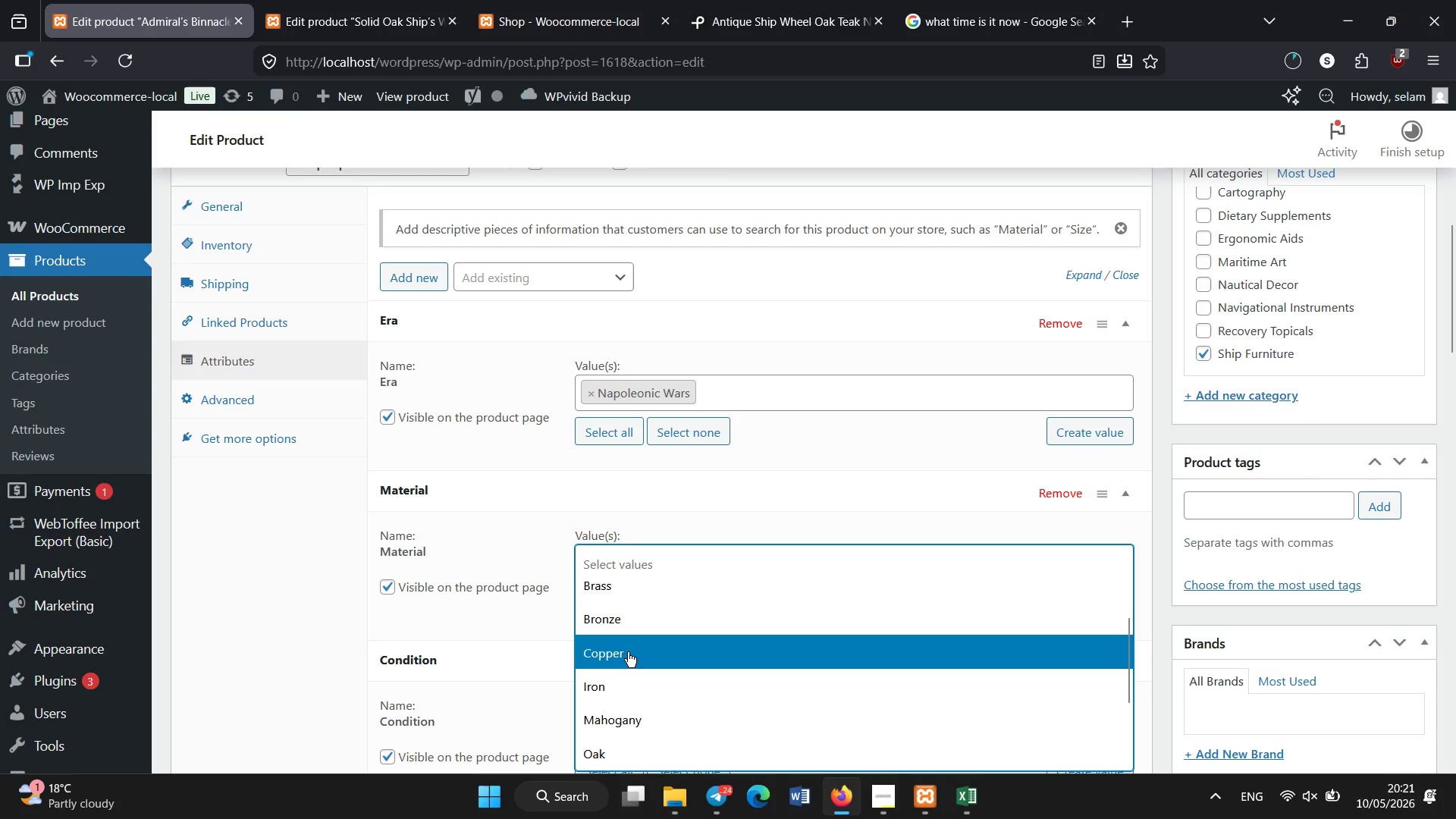 
left_click([617, 532])
 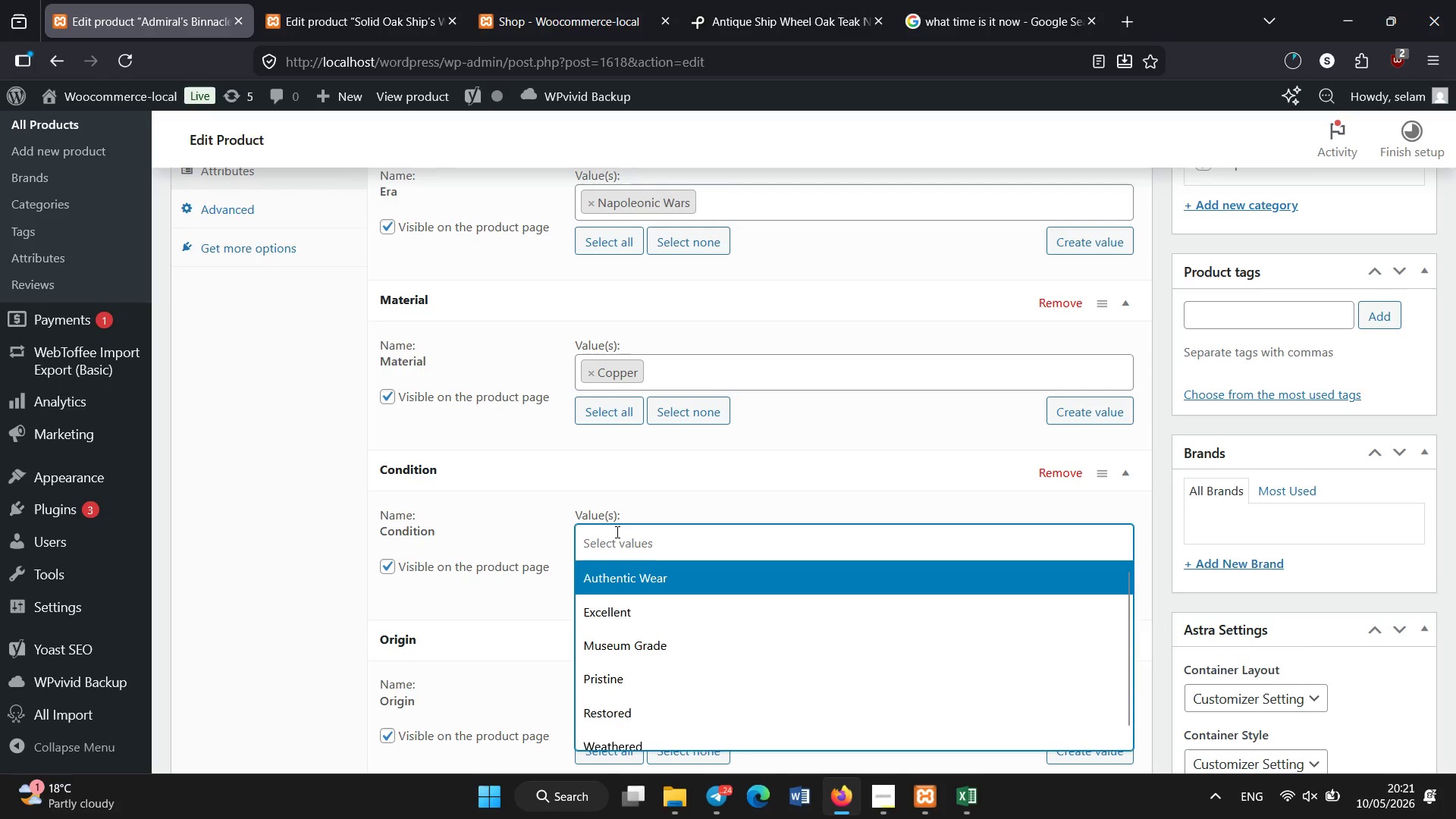 
scroll: coordinate [619, 627], scroll_direction: down, amount: 2.0
 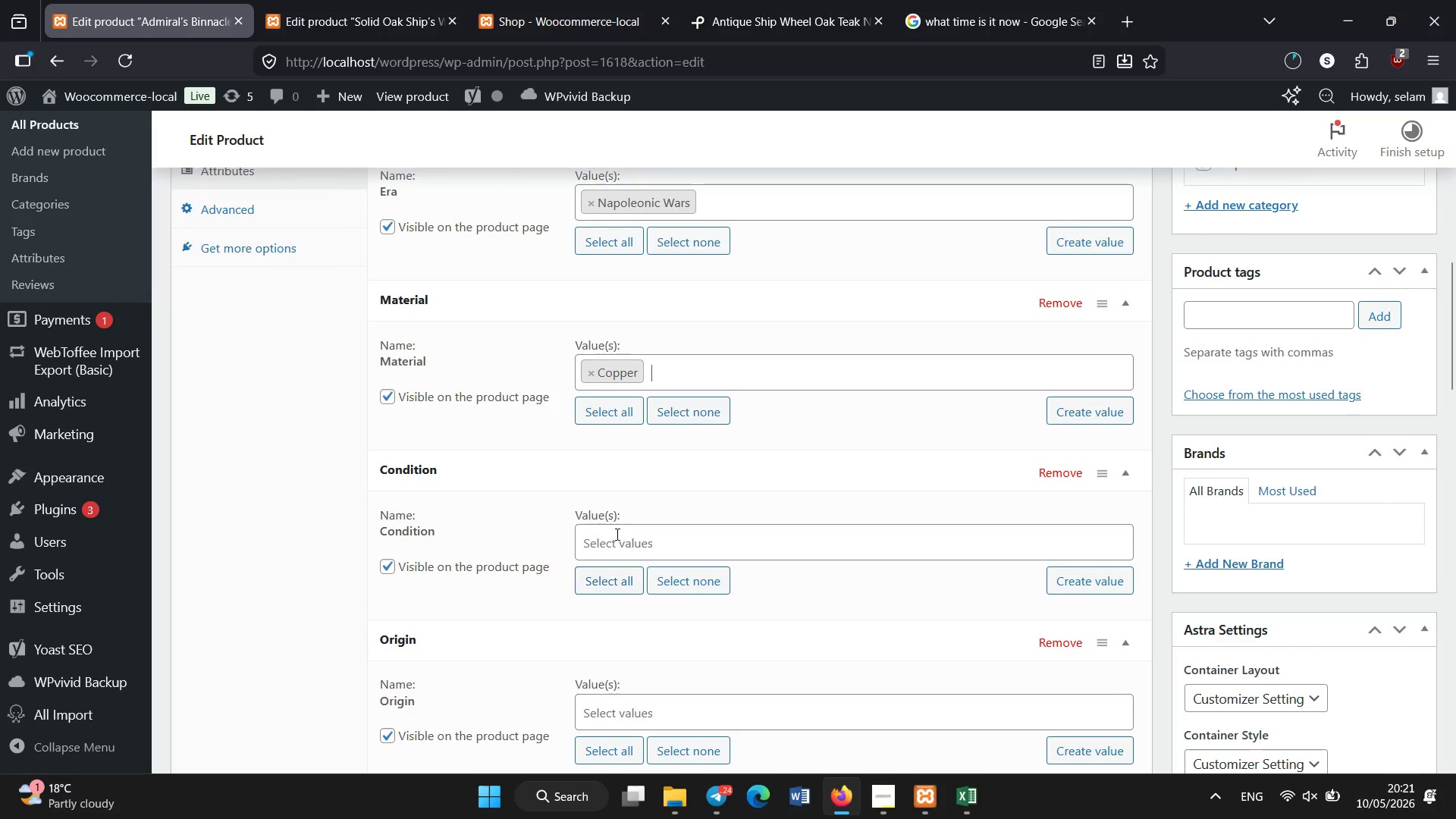 
left_click([625, 612])
 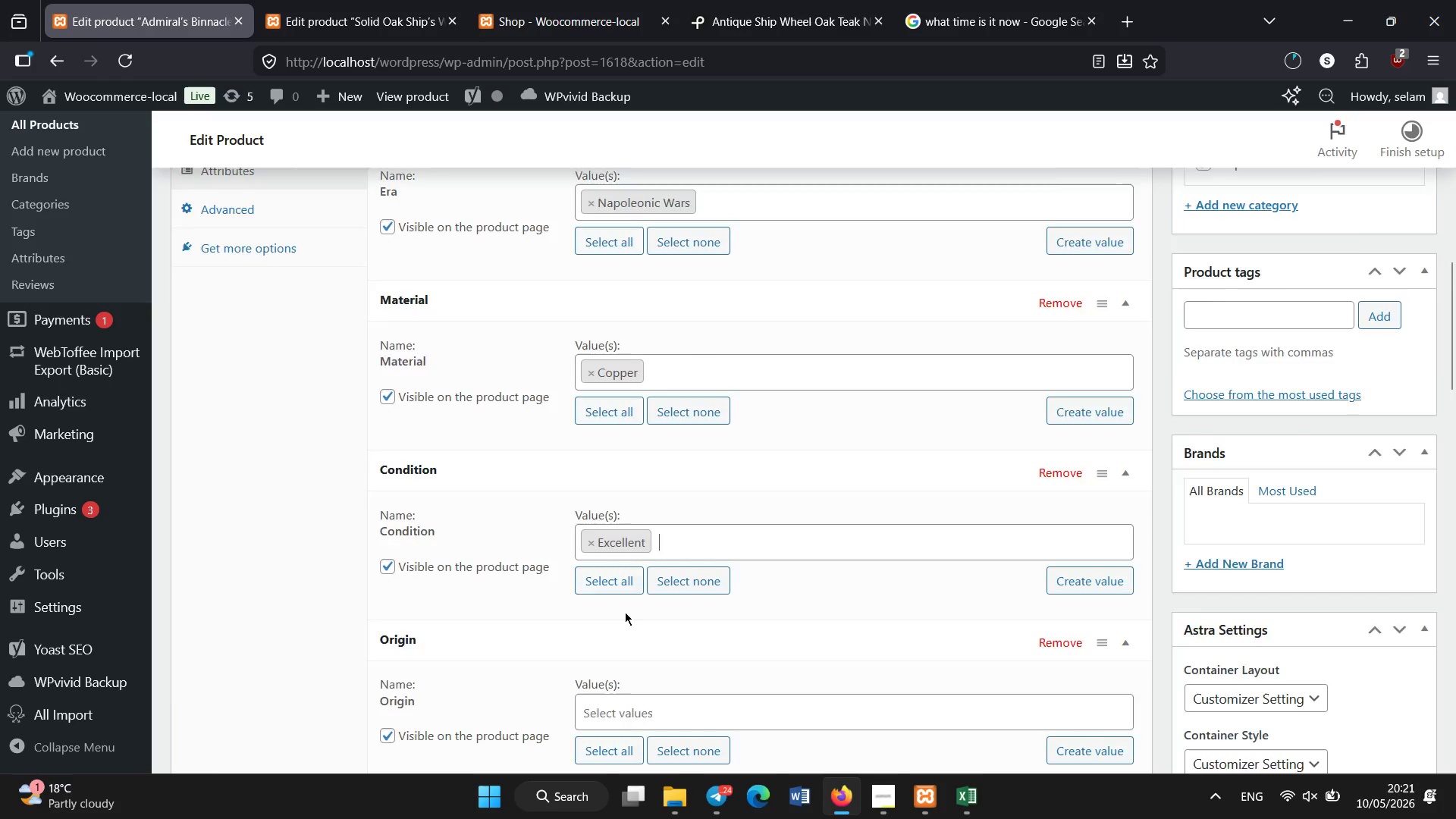 
left_click([617, 528])
 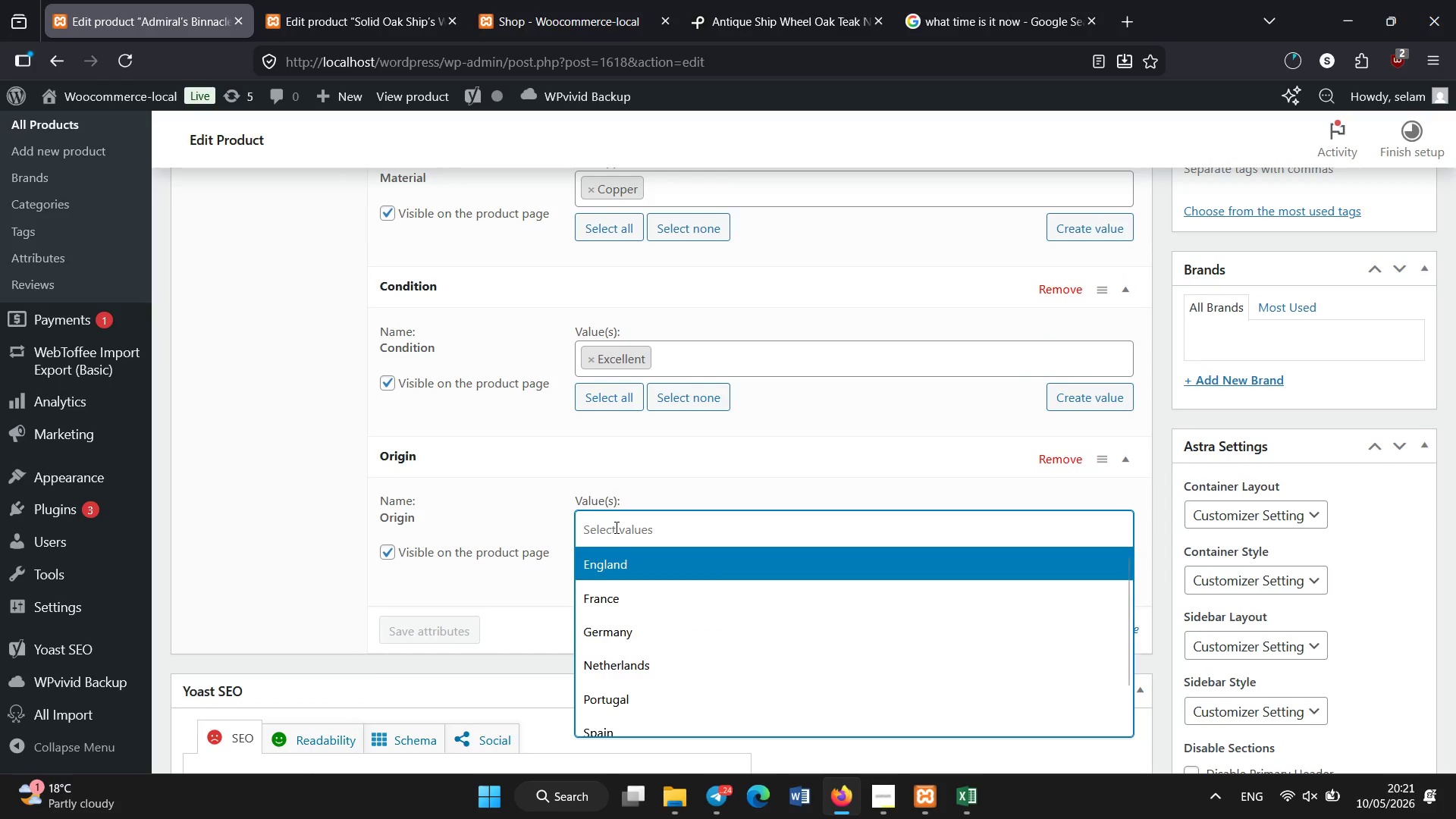 
scroll: coordinate [623, 609], scroll_direction: down, amount: 2.0
 